 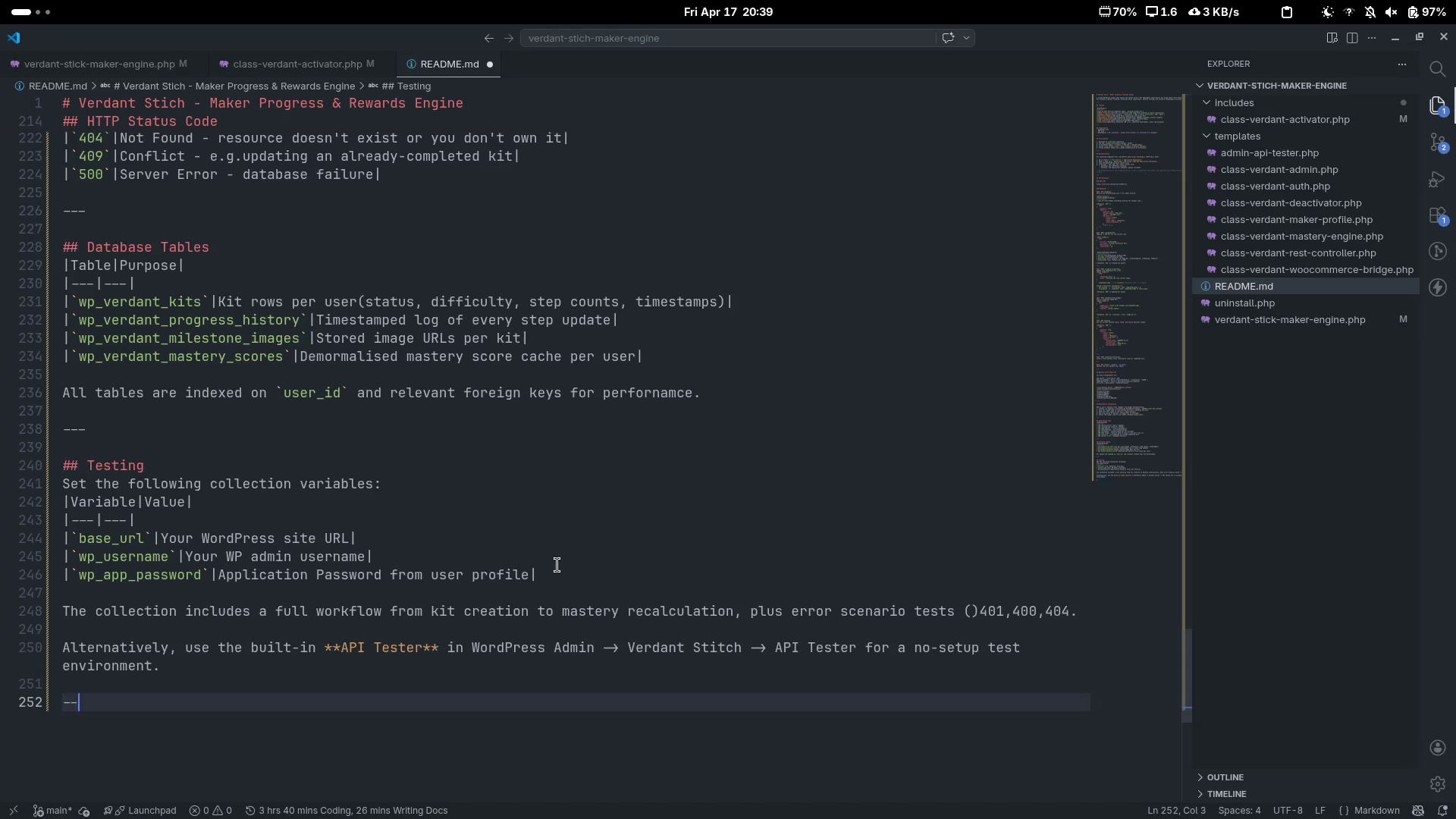 
key(Minus)
 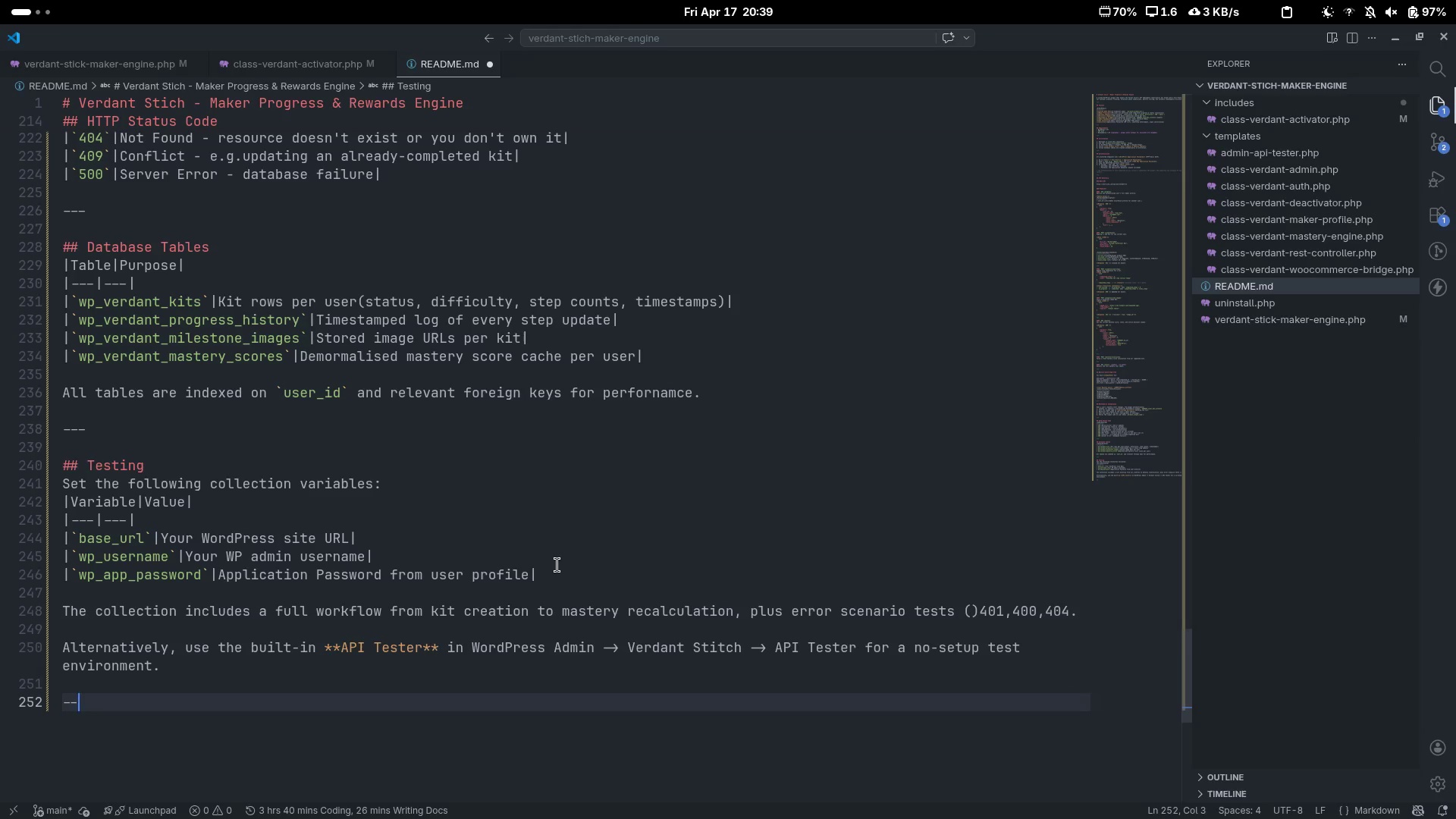 
key(Minus)
 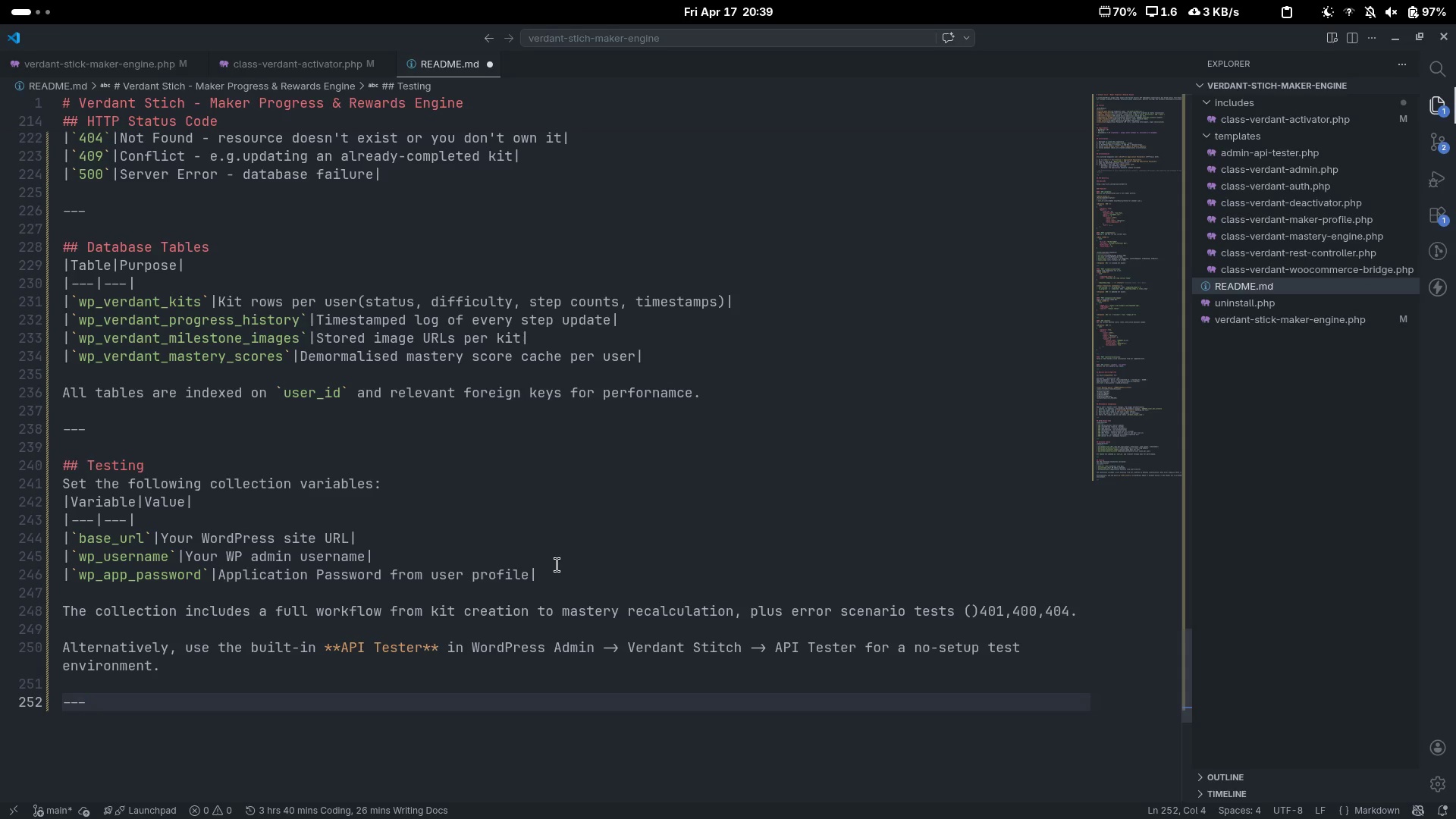 
key(Control+S)
 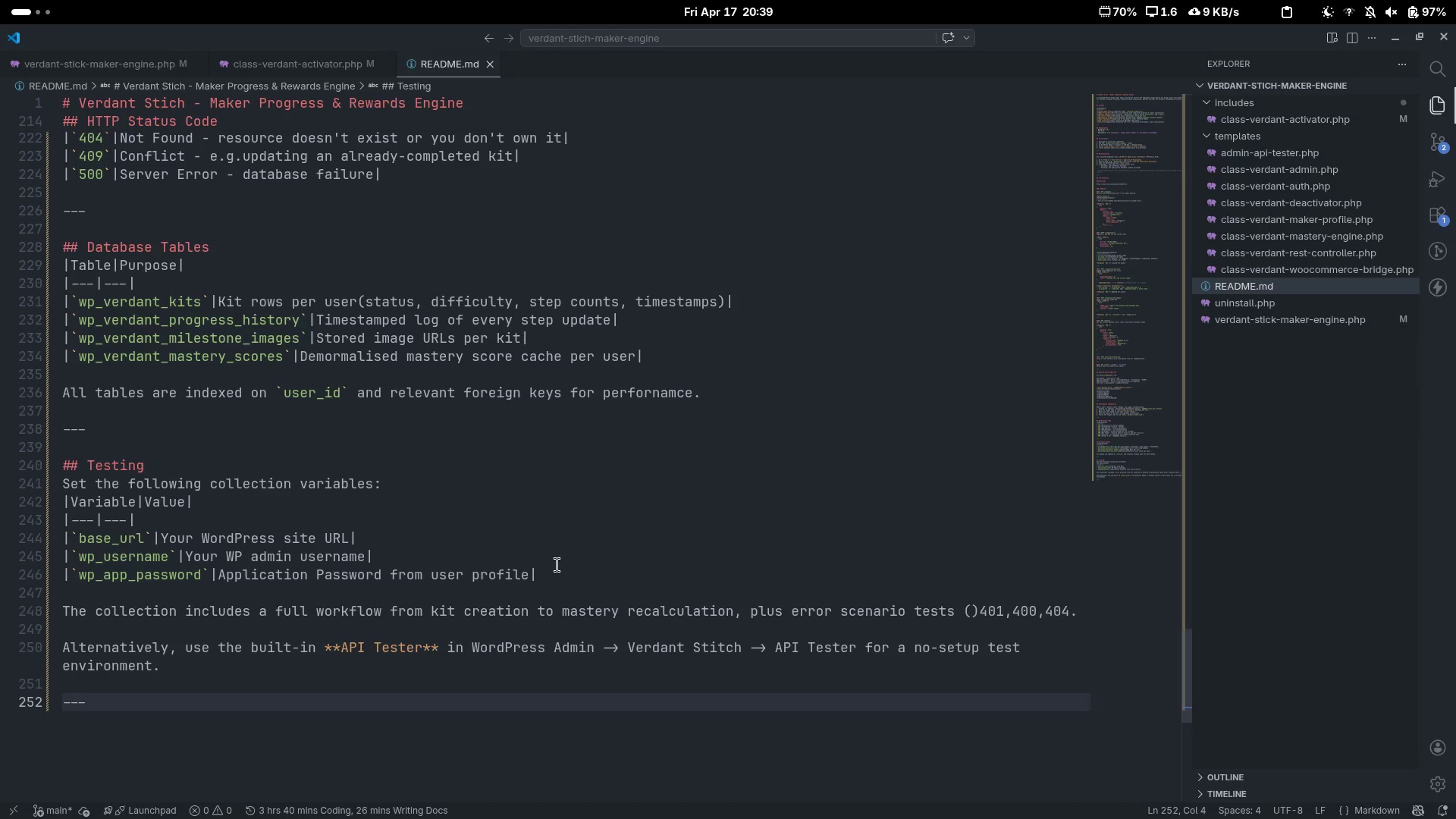 
key(Control+Shift+V)
 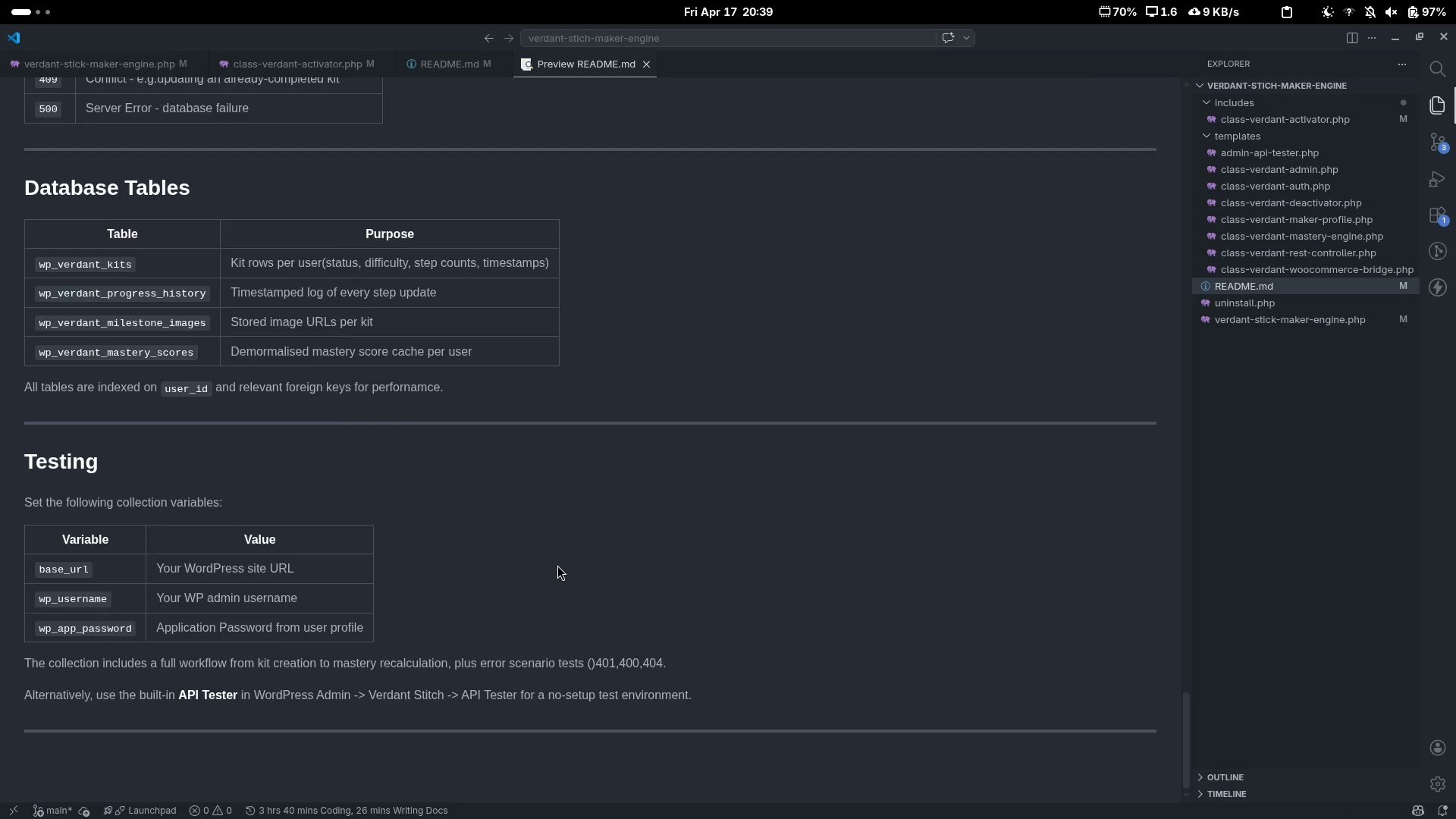 
scroll: coordinate [711, 698], scroll_direction: up, amount: 64.0
 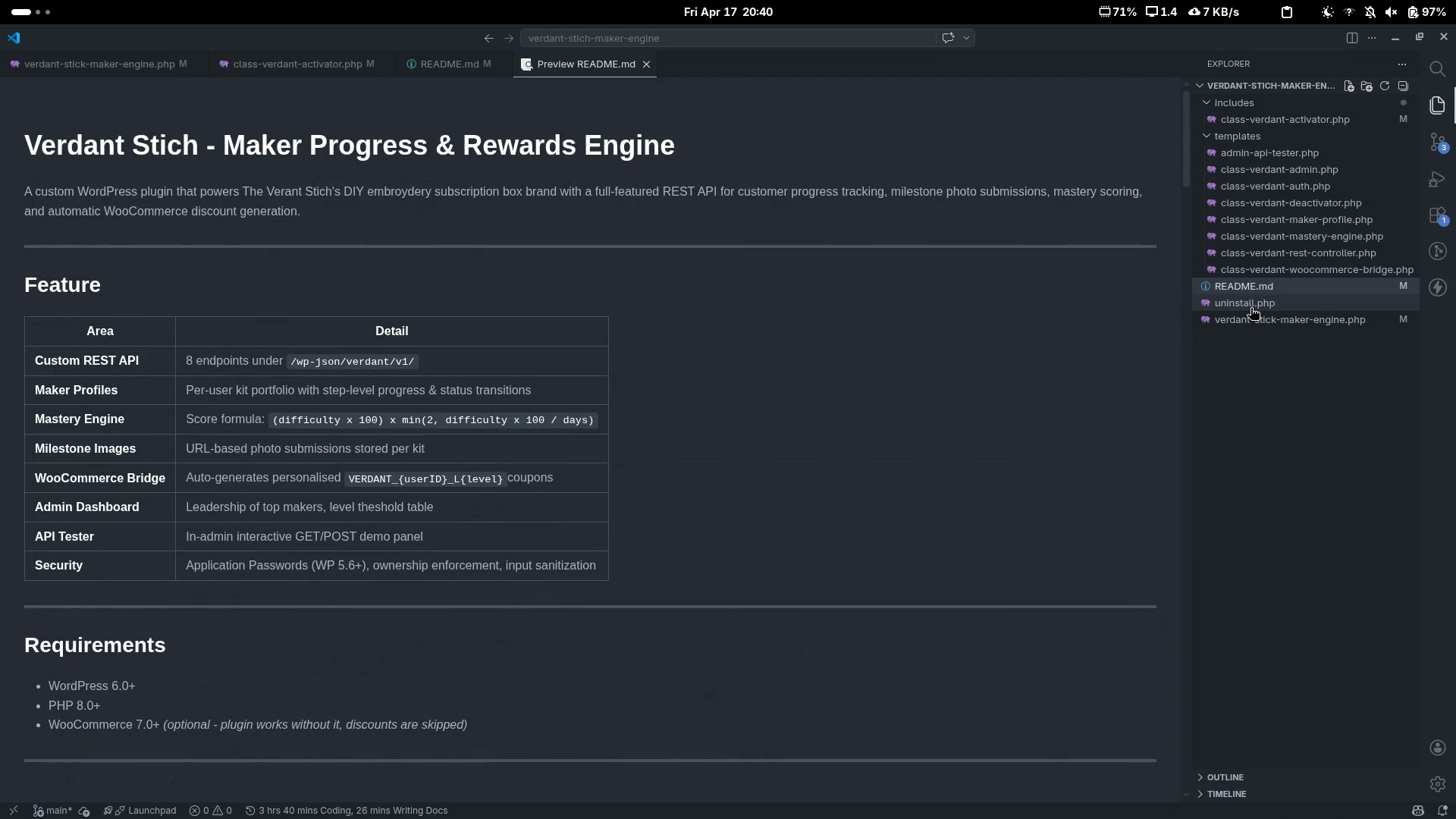 
left_click([1250, 322])
 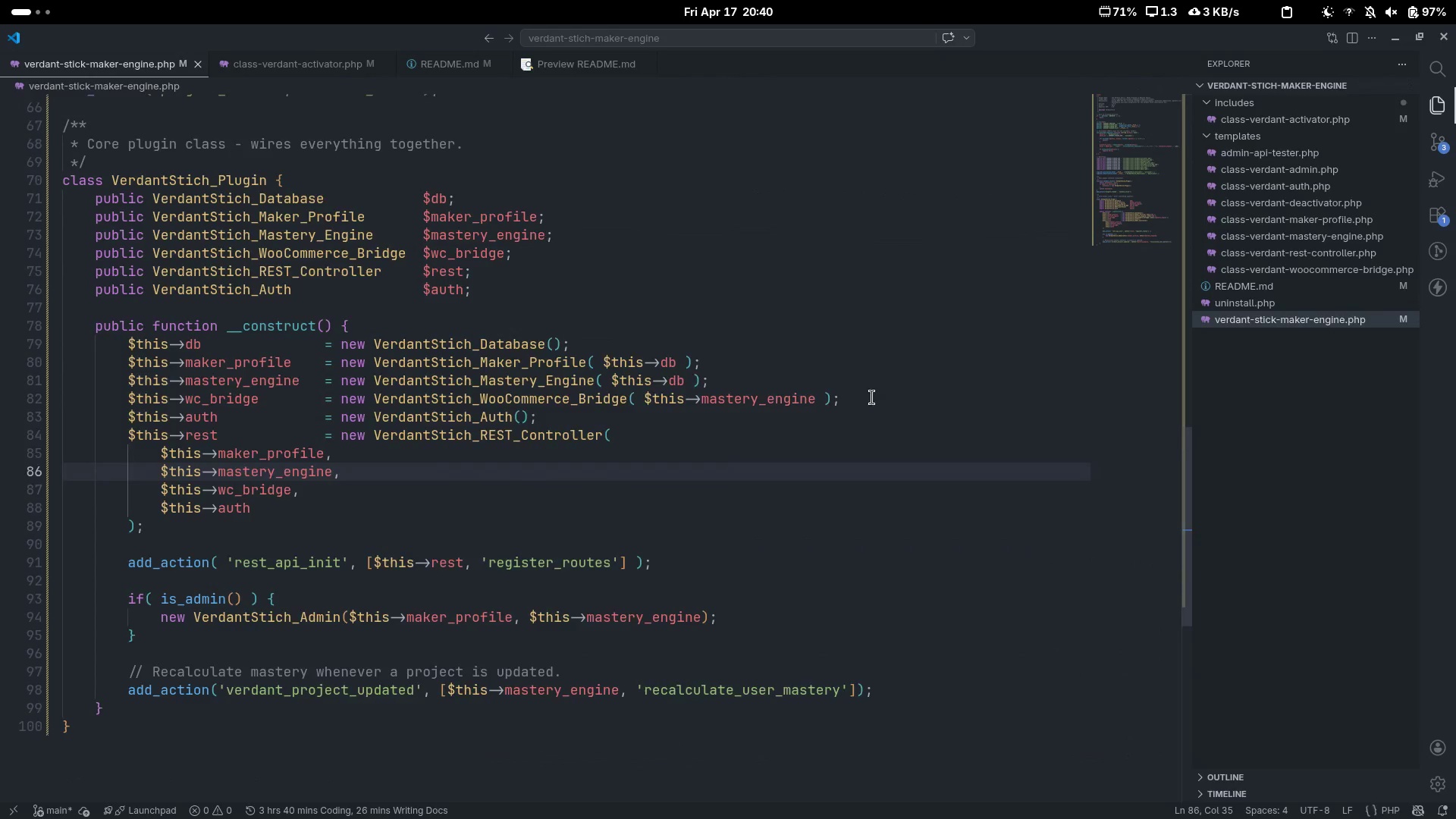 
scroll: coordinate [866, 425], scroll_direction: up, amount: 20.0
 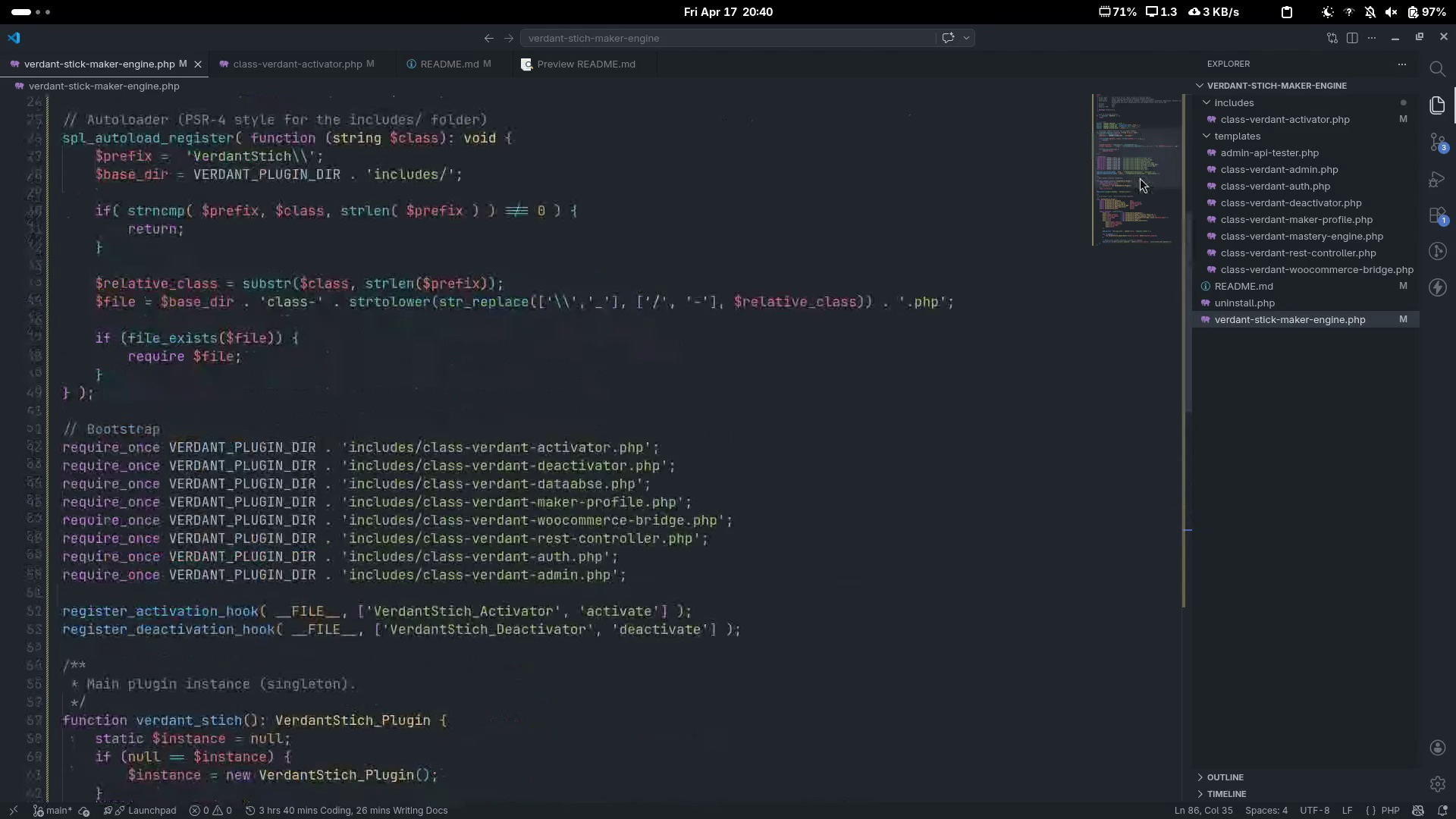 
left_click_drag(start_coordinate=[1140, 177], to_coordinate=[1112, 80])
 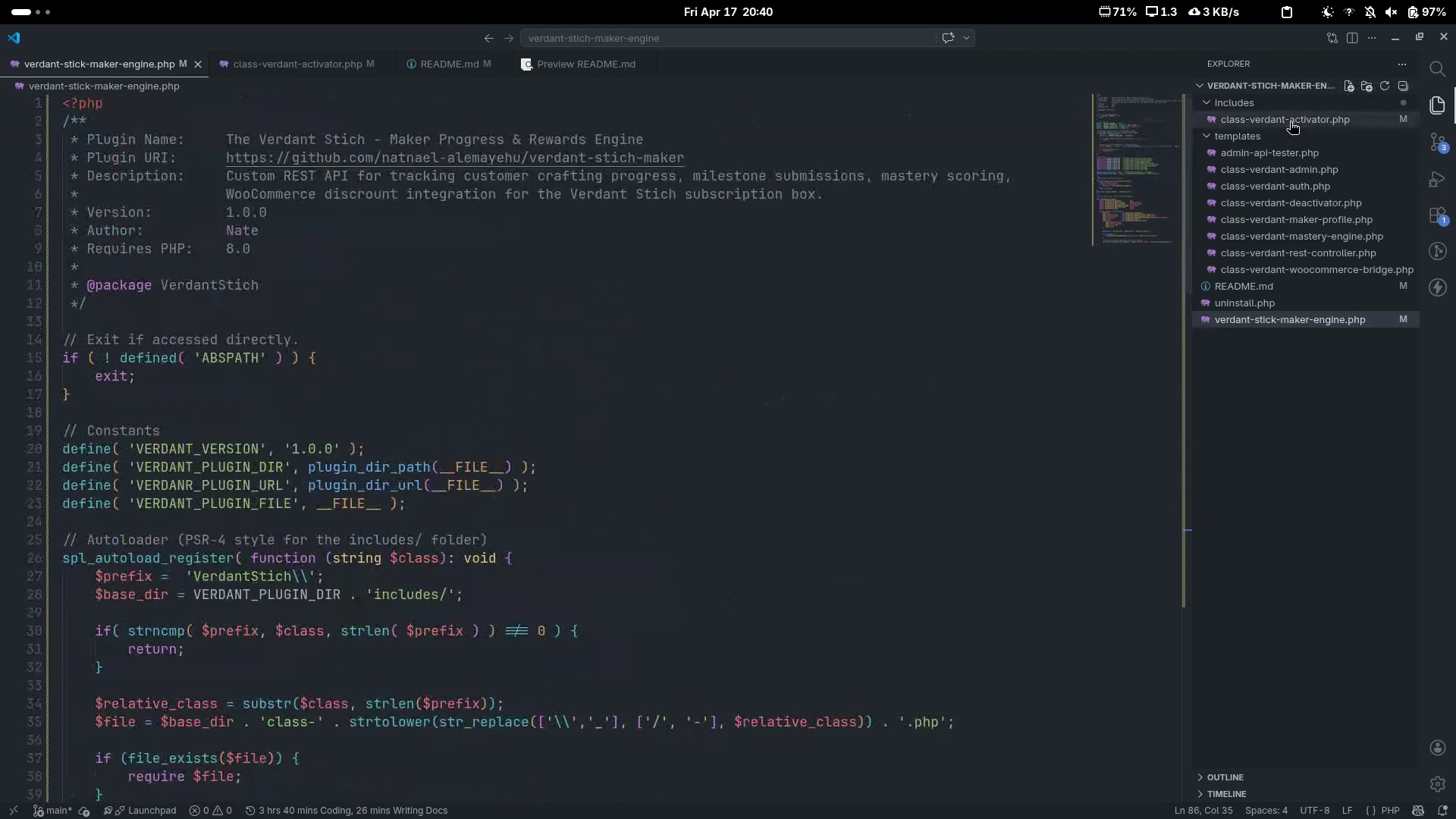 
left_click([1289, 121])
 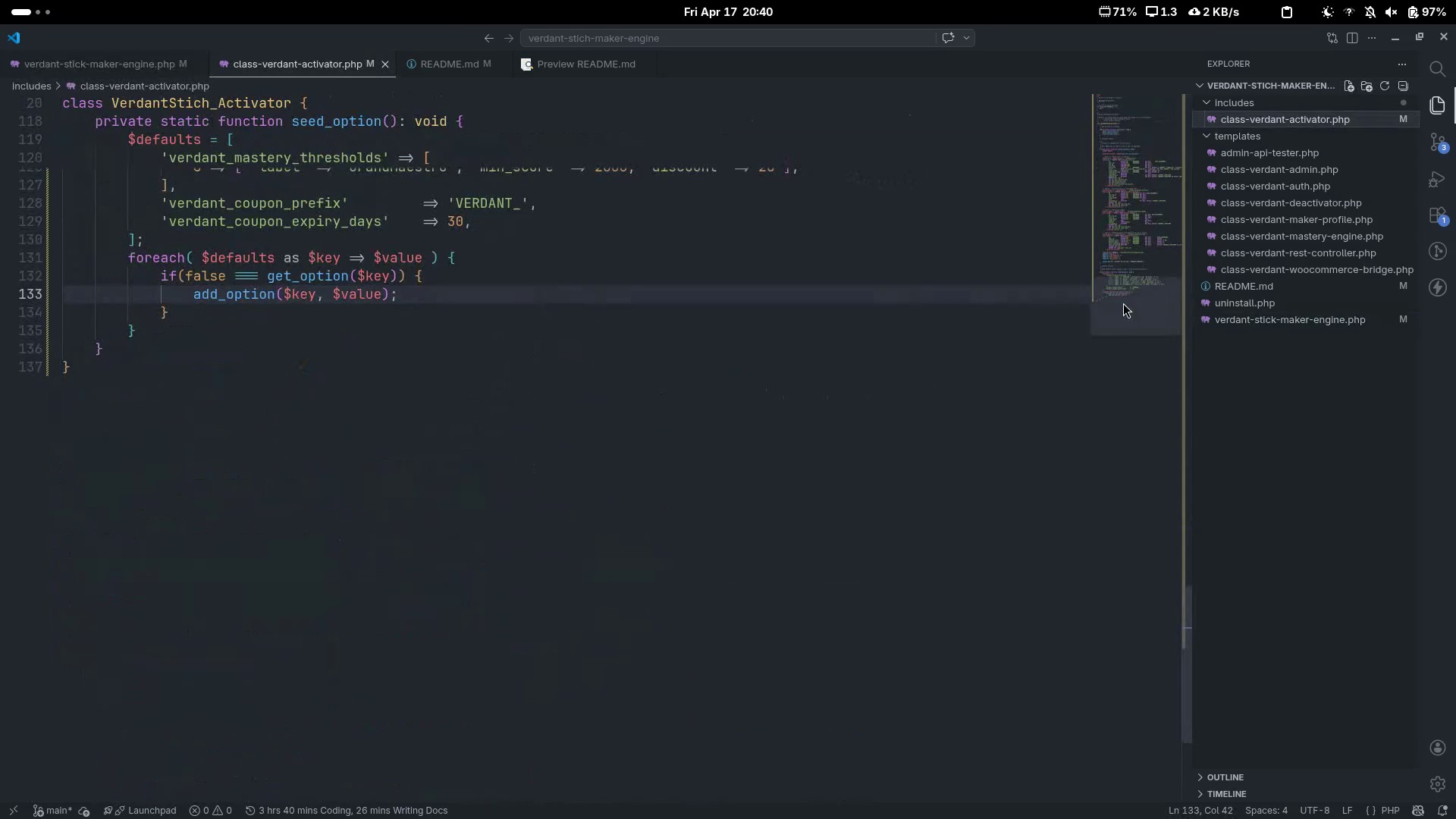 
left_click_drag(start_coordinate=[1129, 337], to_coordinate=[1128, 312])
 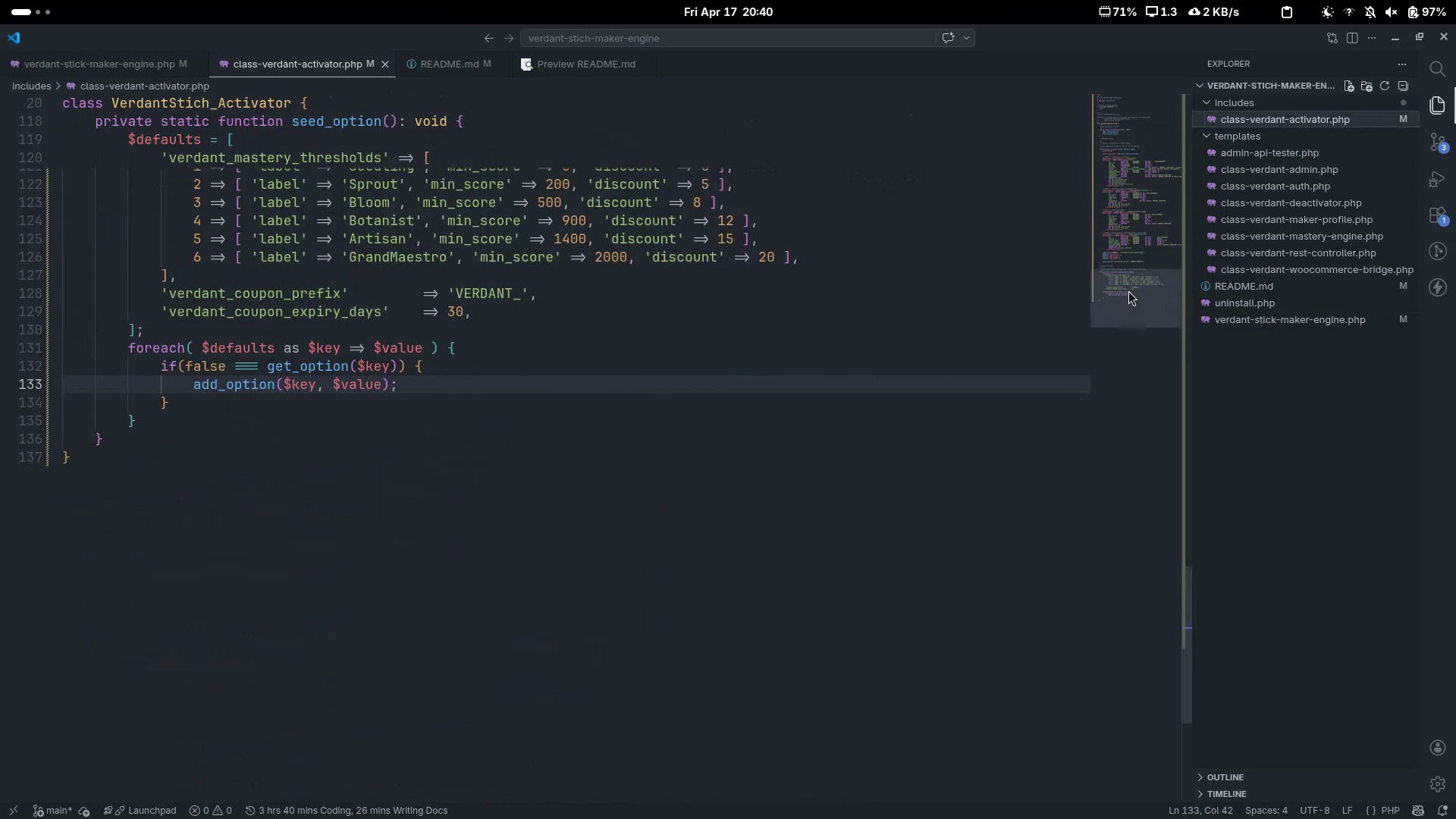 
left_click_drag(start_coordinate=[1128, 290], to_coordinate=[1154, 297])
 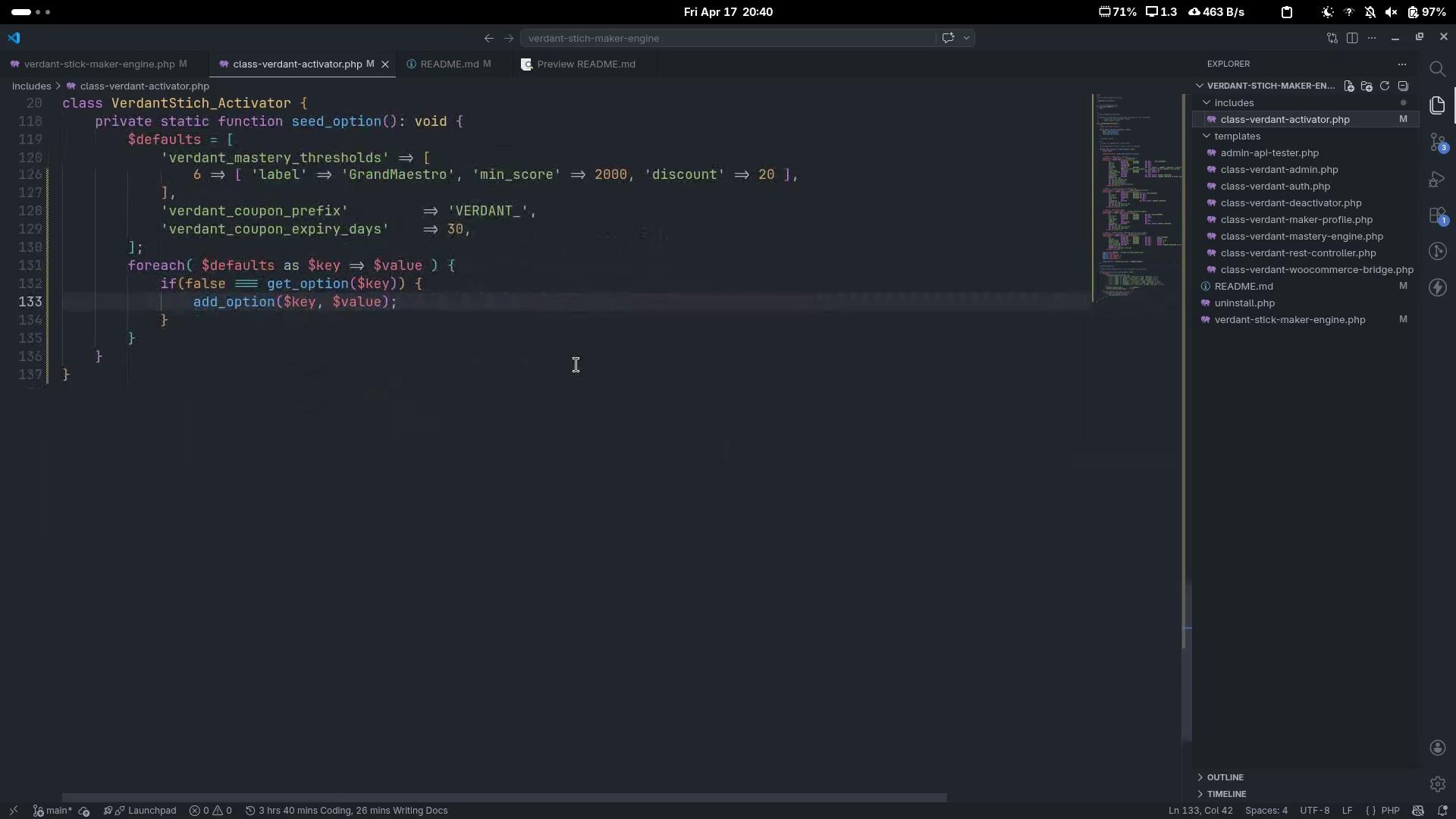 
key(Control+Backquote)
 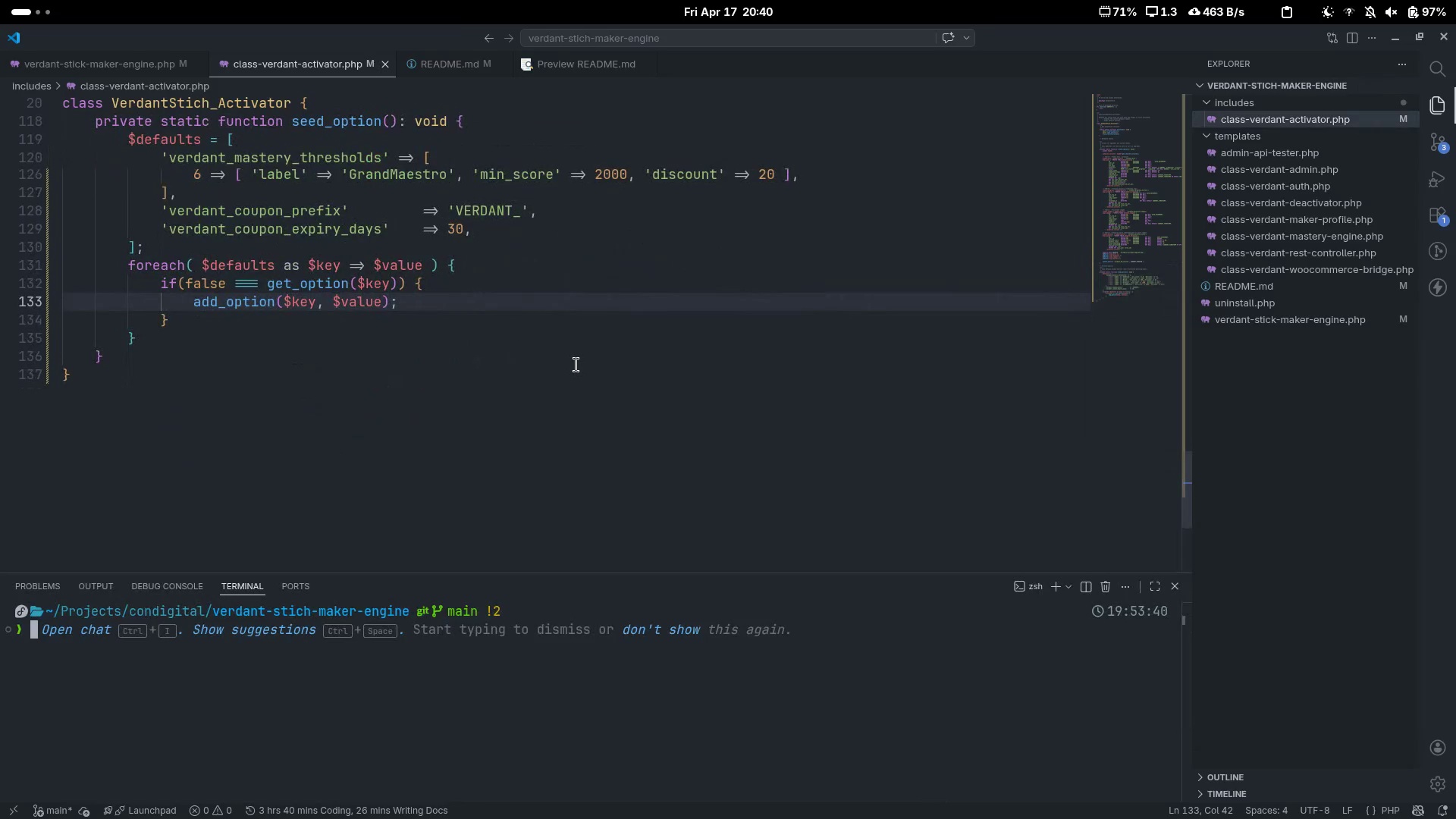 
key(Backspace)
key(Backspace)
key(Backspace)
type(fh)
key(Backspace)
key(Backspace)
type(gh l)
key(Backspace)
key(Backspace)
 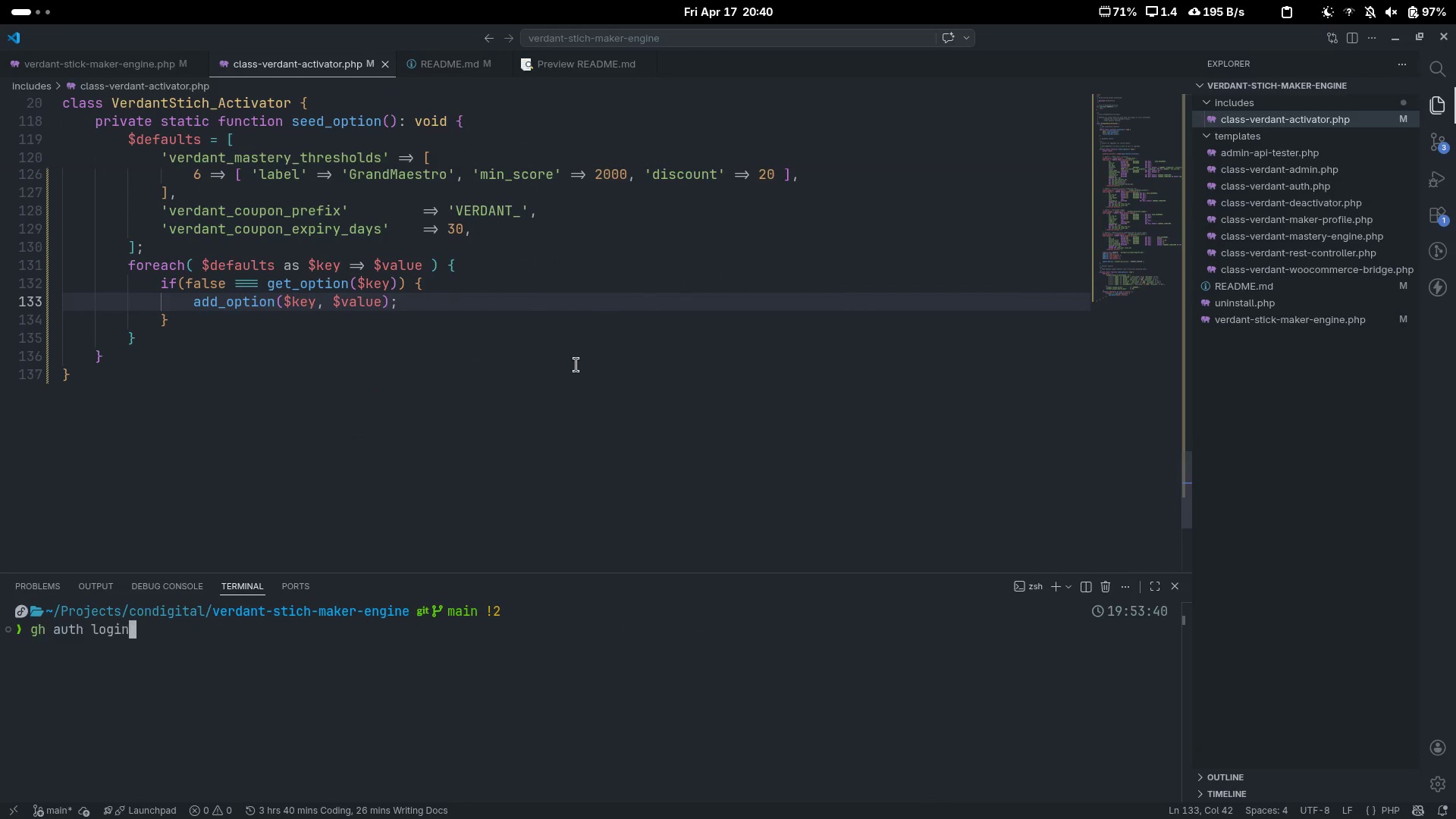 
key(ArrowRight)
 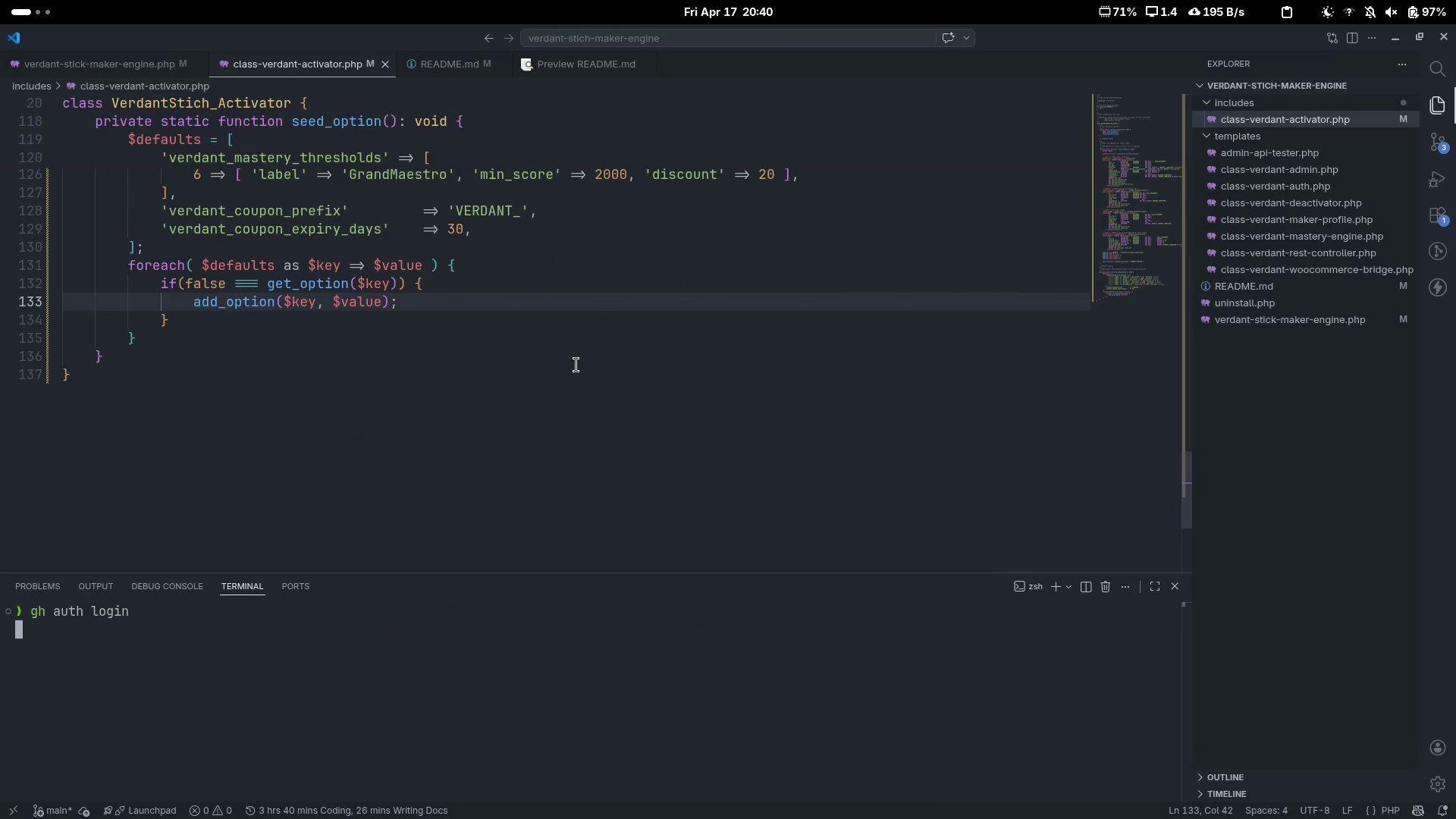 
key(Enter)
 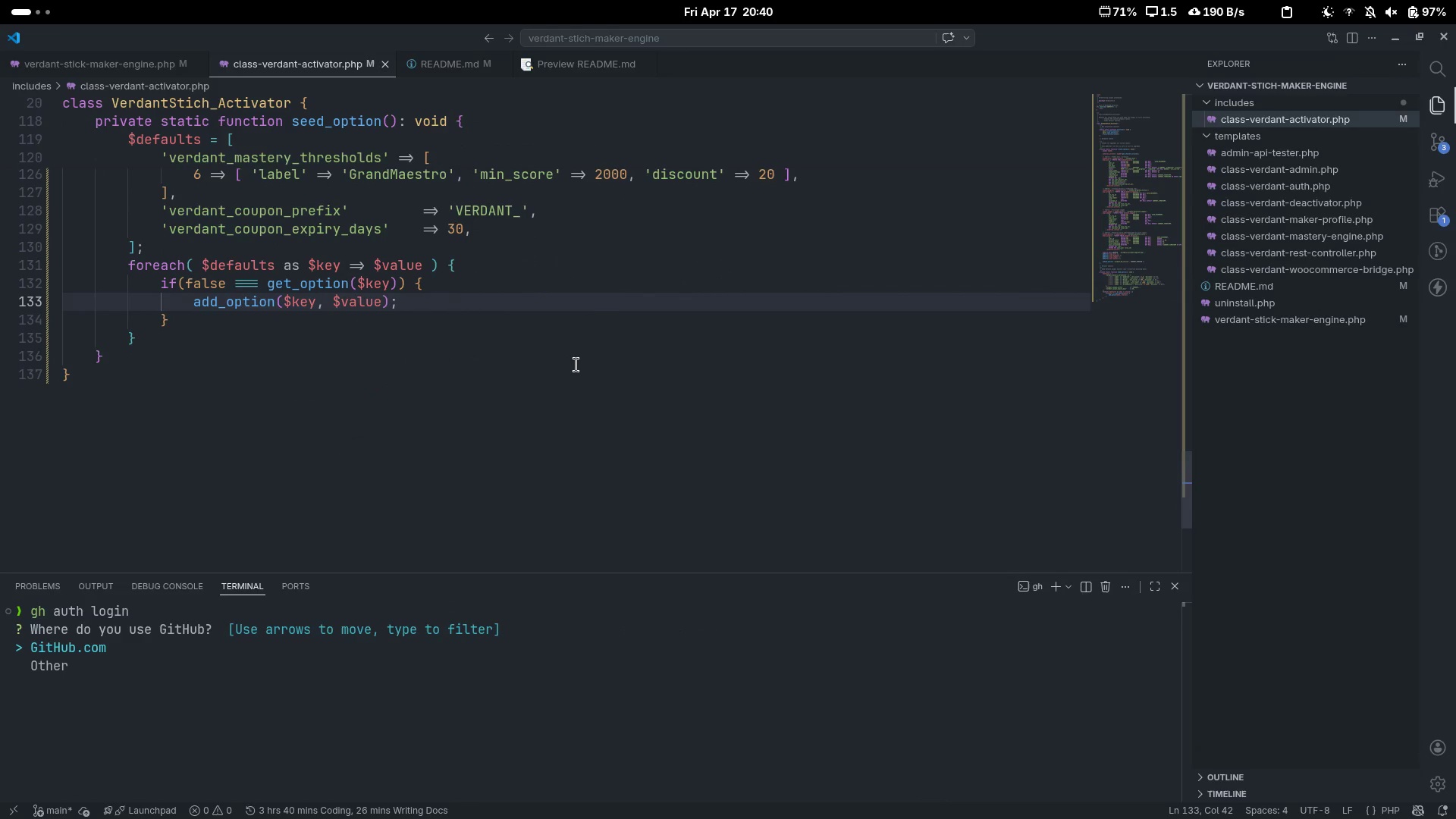 
key(Enter)
 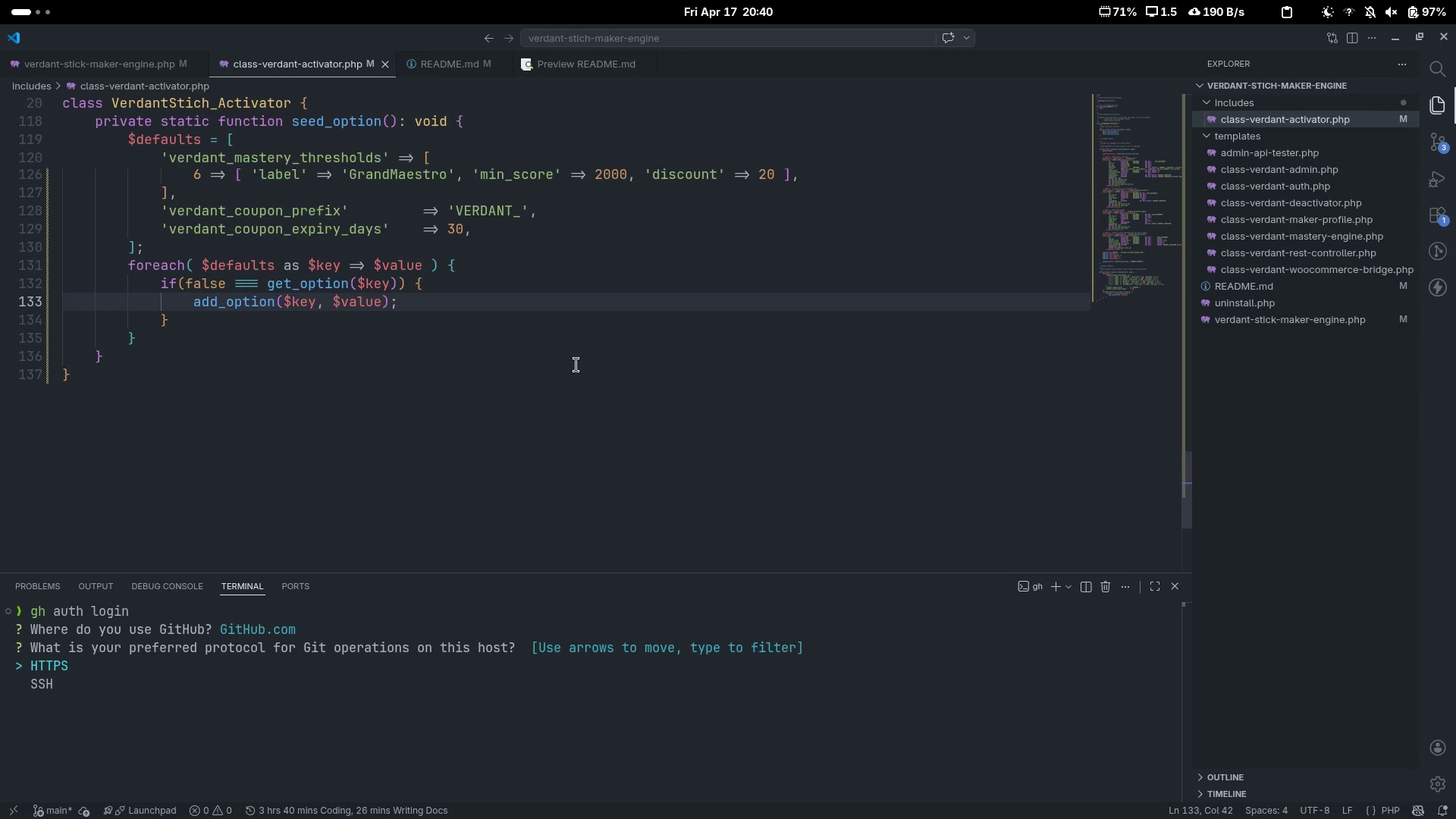 
key(Enter)
 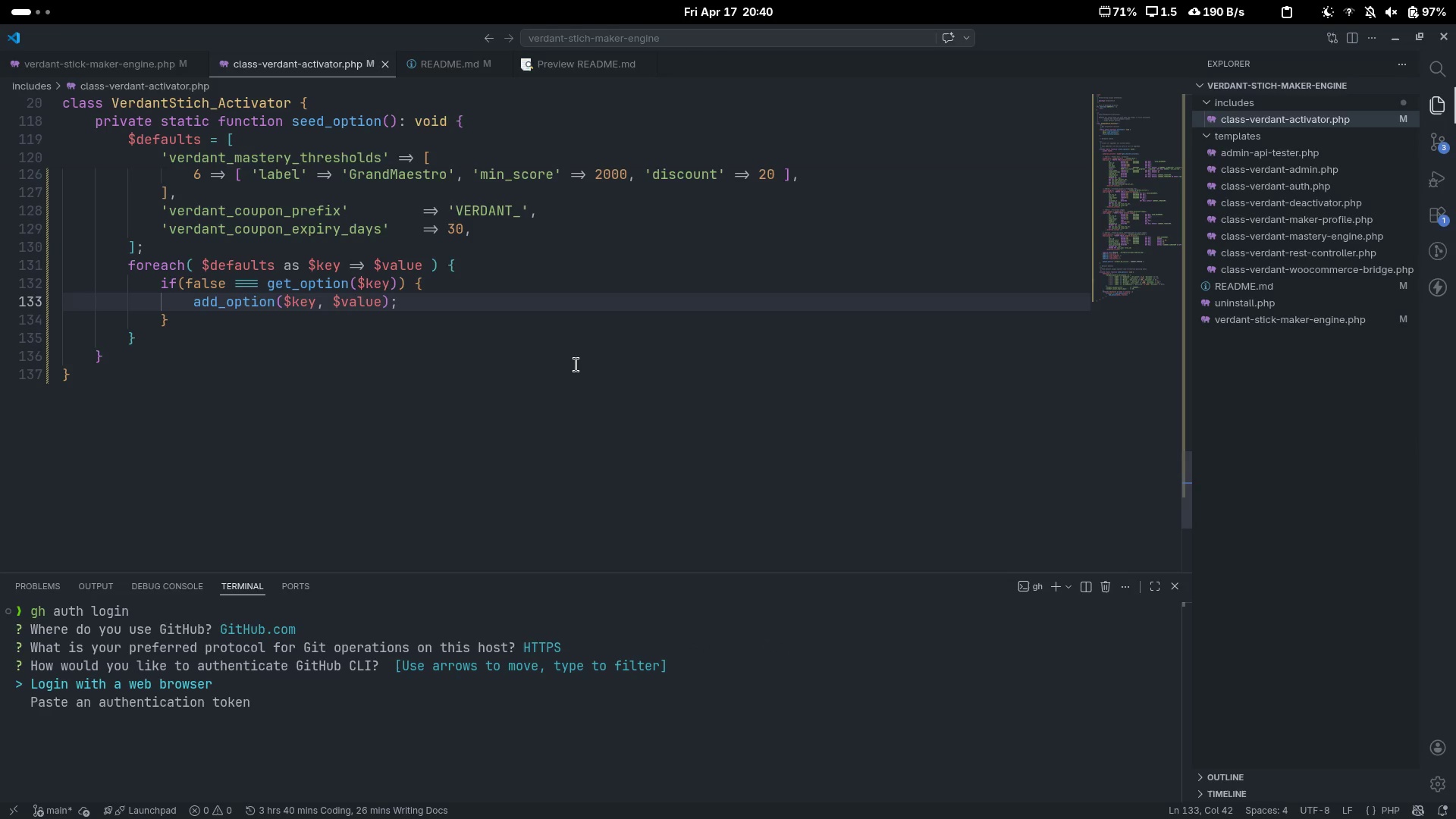 
key(Enter)
 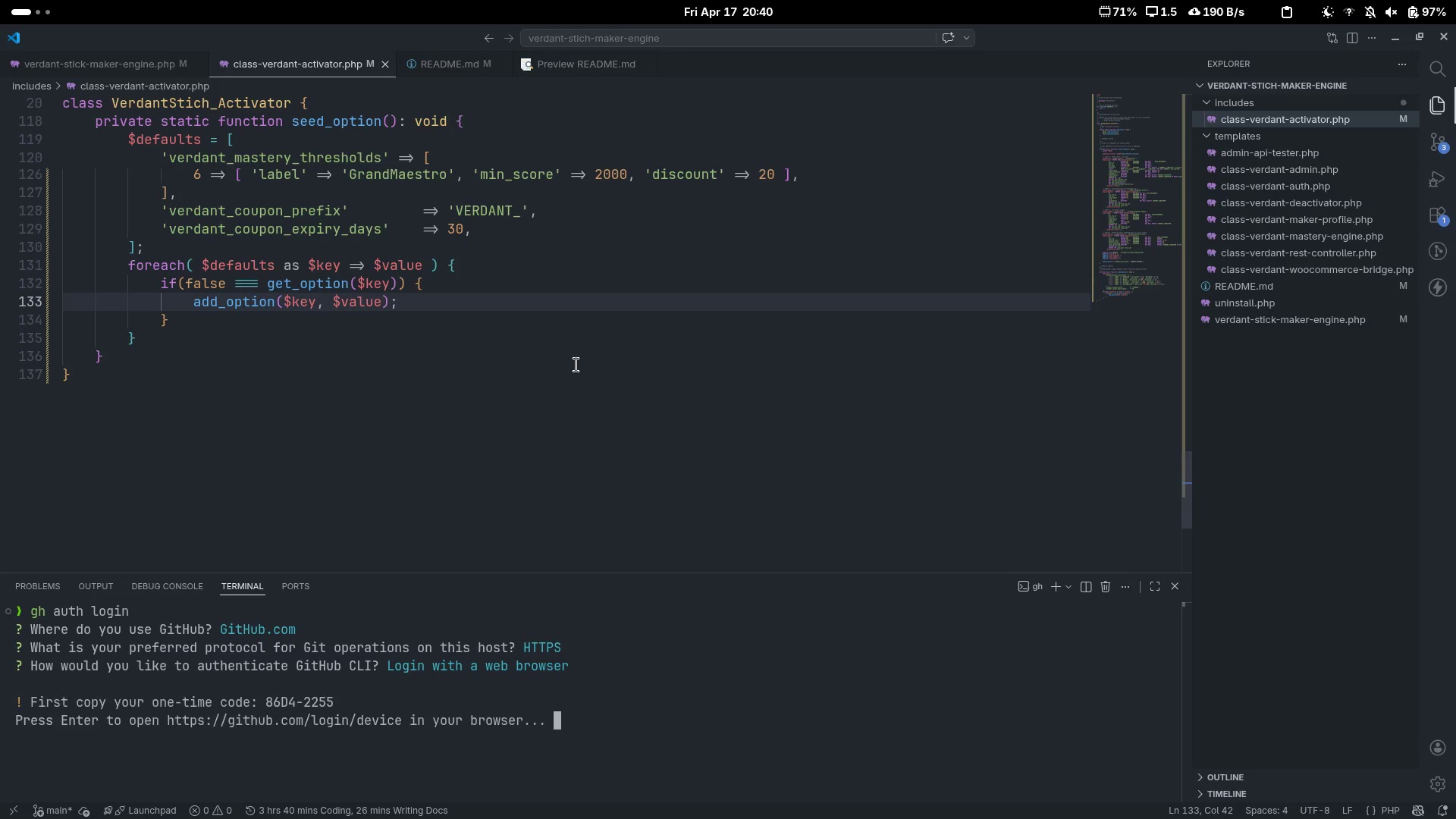 
hold_key(key=AltLeft, duration=2.06)
 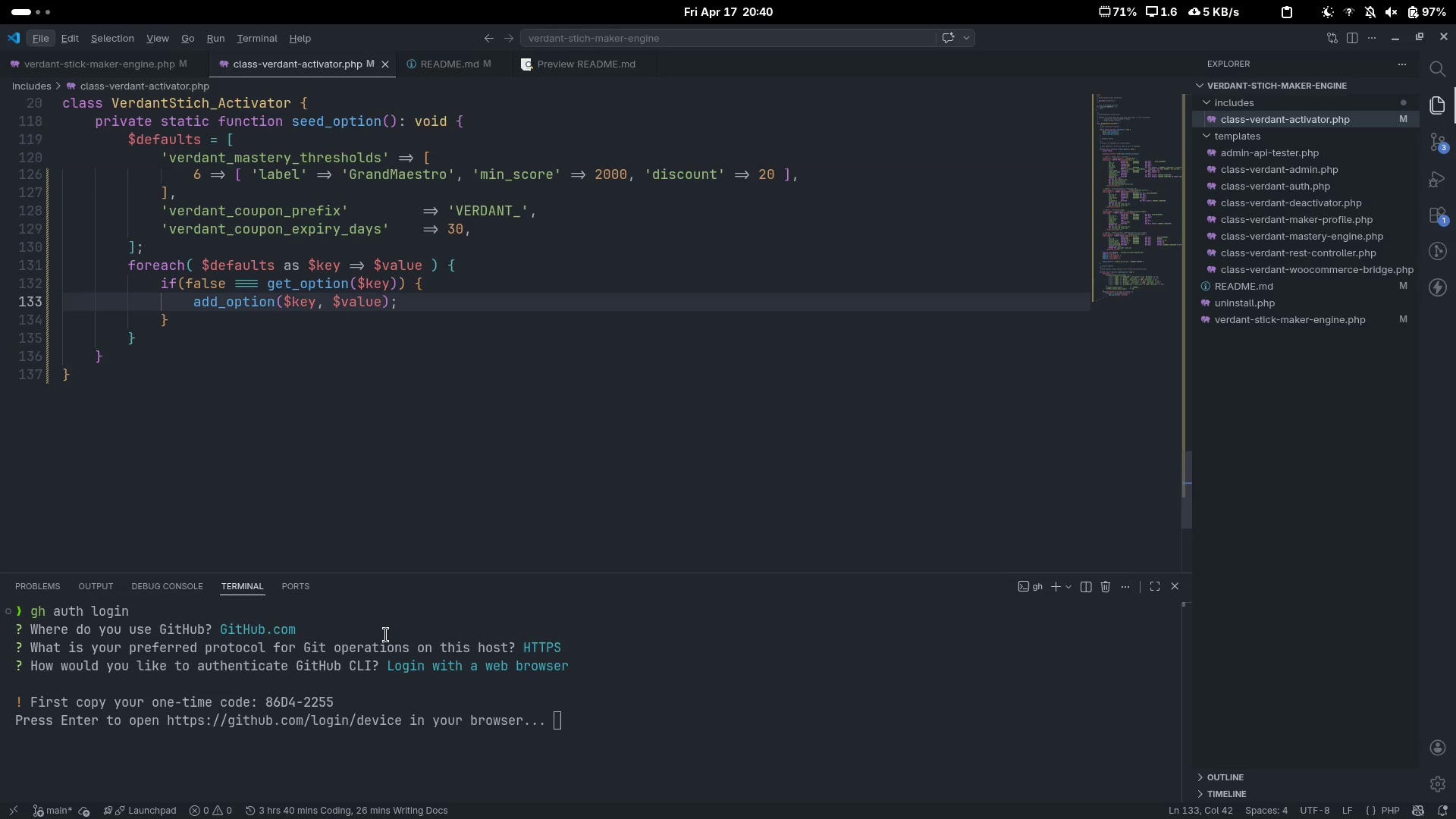 
key(Alt+AltLeft)
 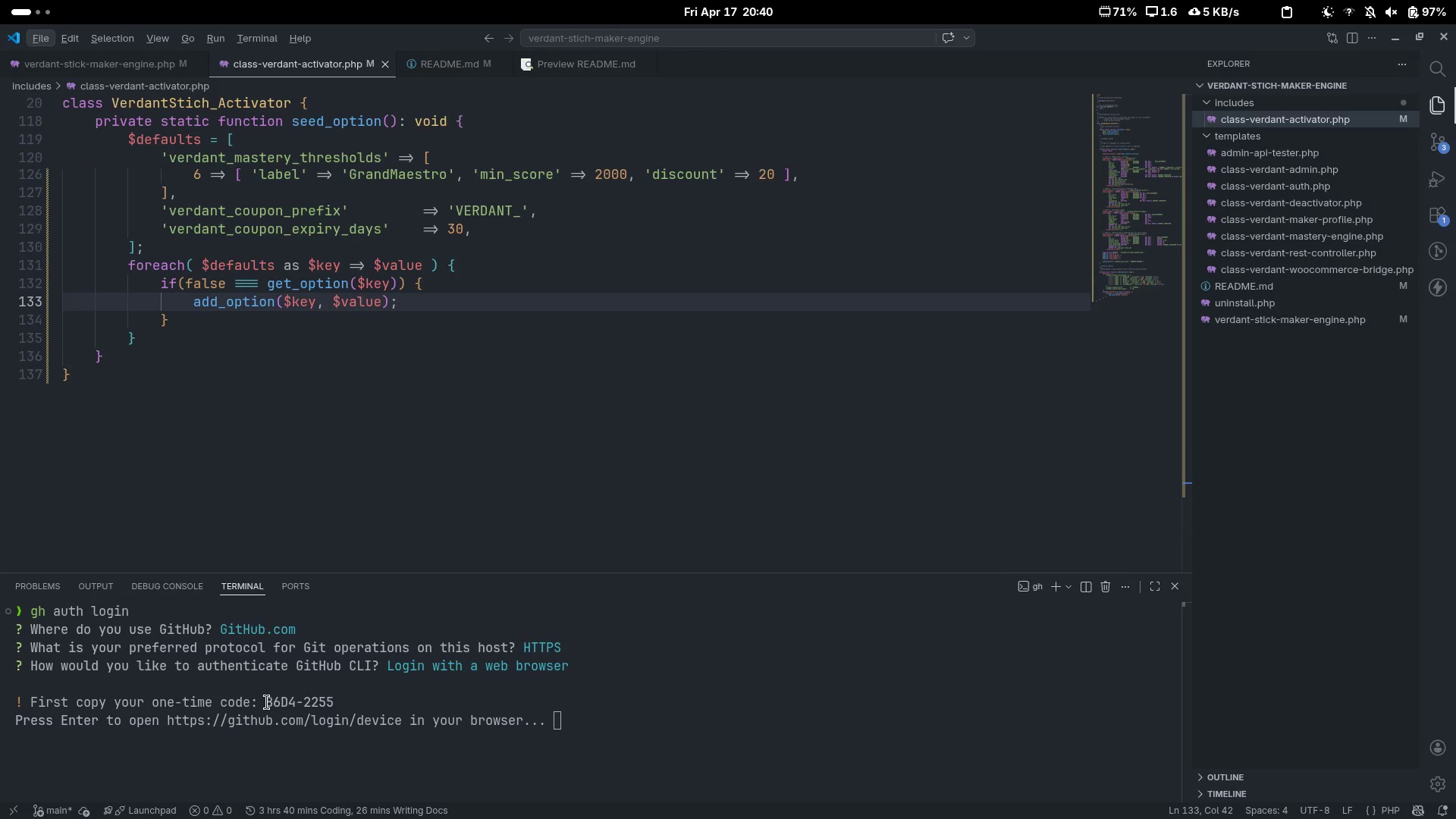 
left_click_drag(start_coordinate=[267, 702], to_coordinate=[336, 708])
 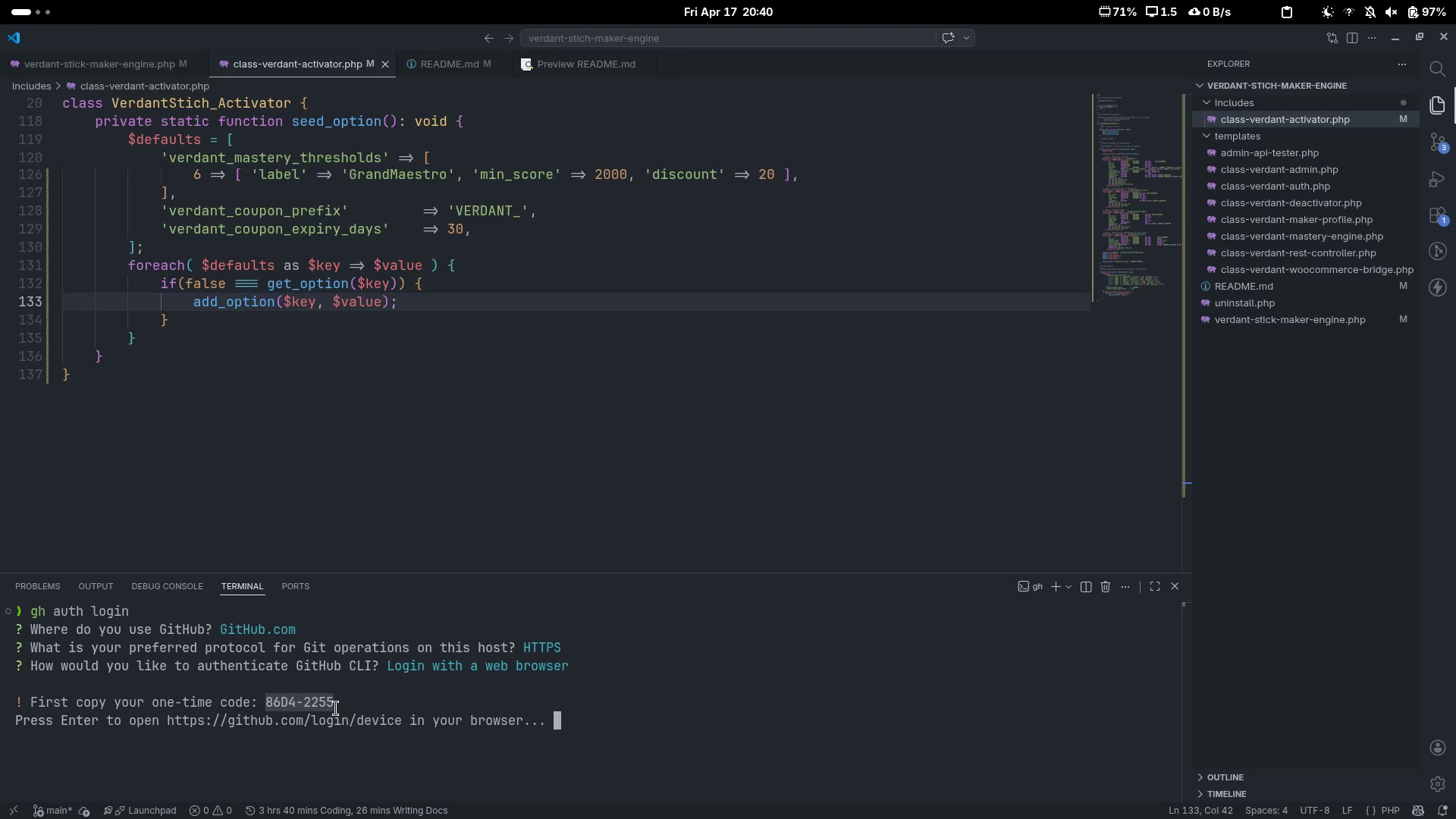 
key(Control+ControlLeft)
 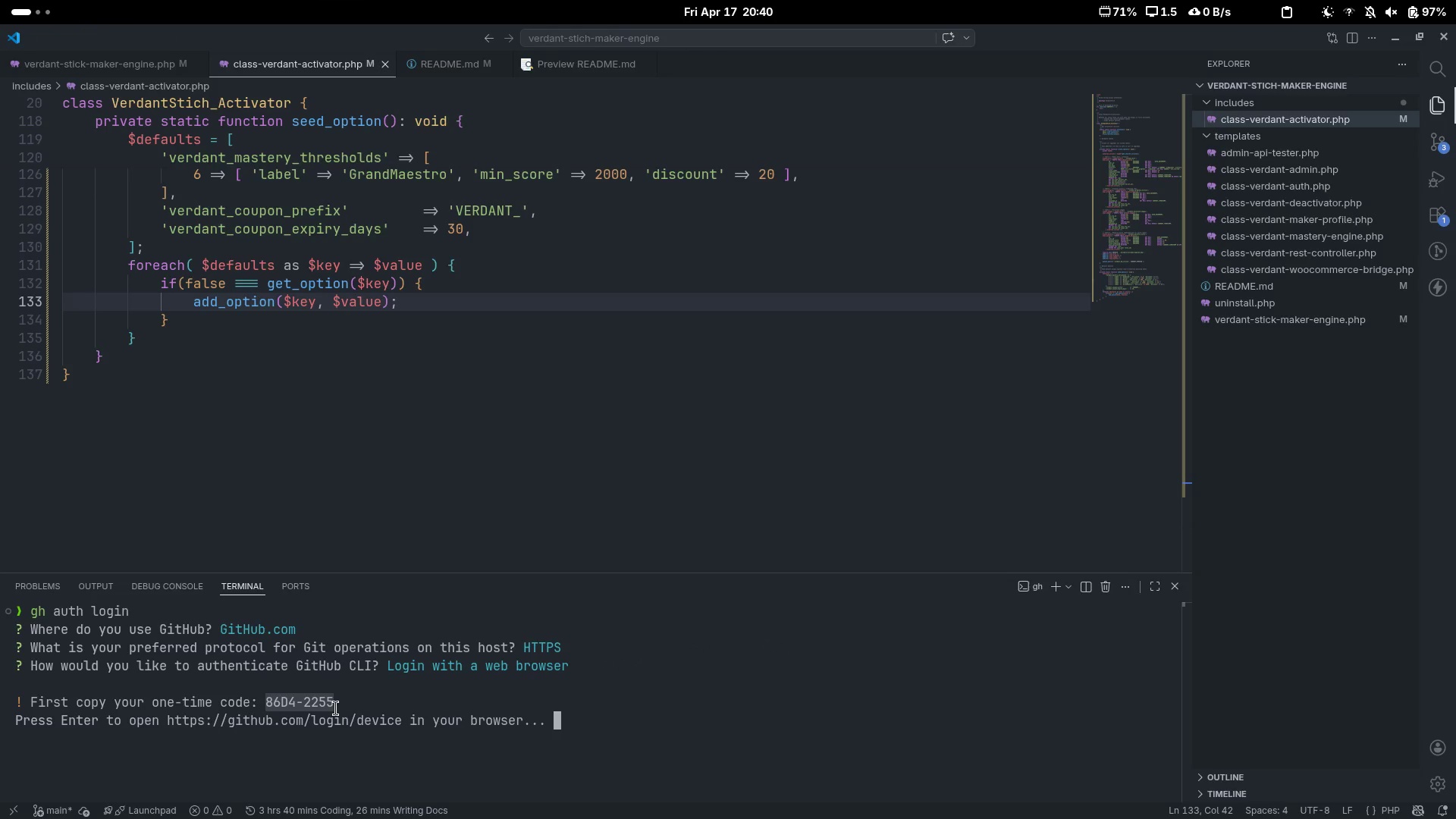 
key(Control+Shift+ShiftLeft)
 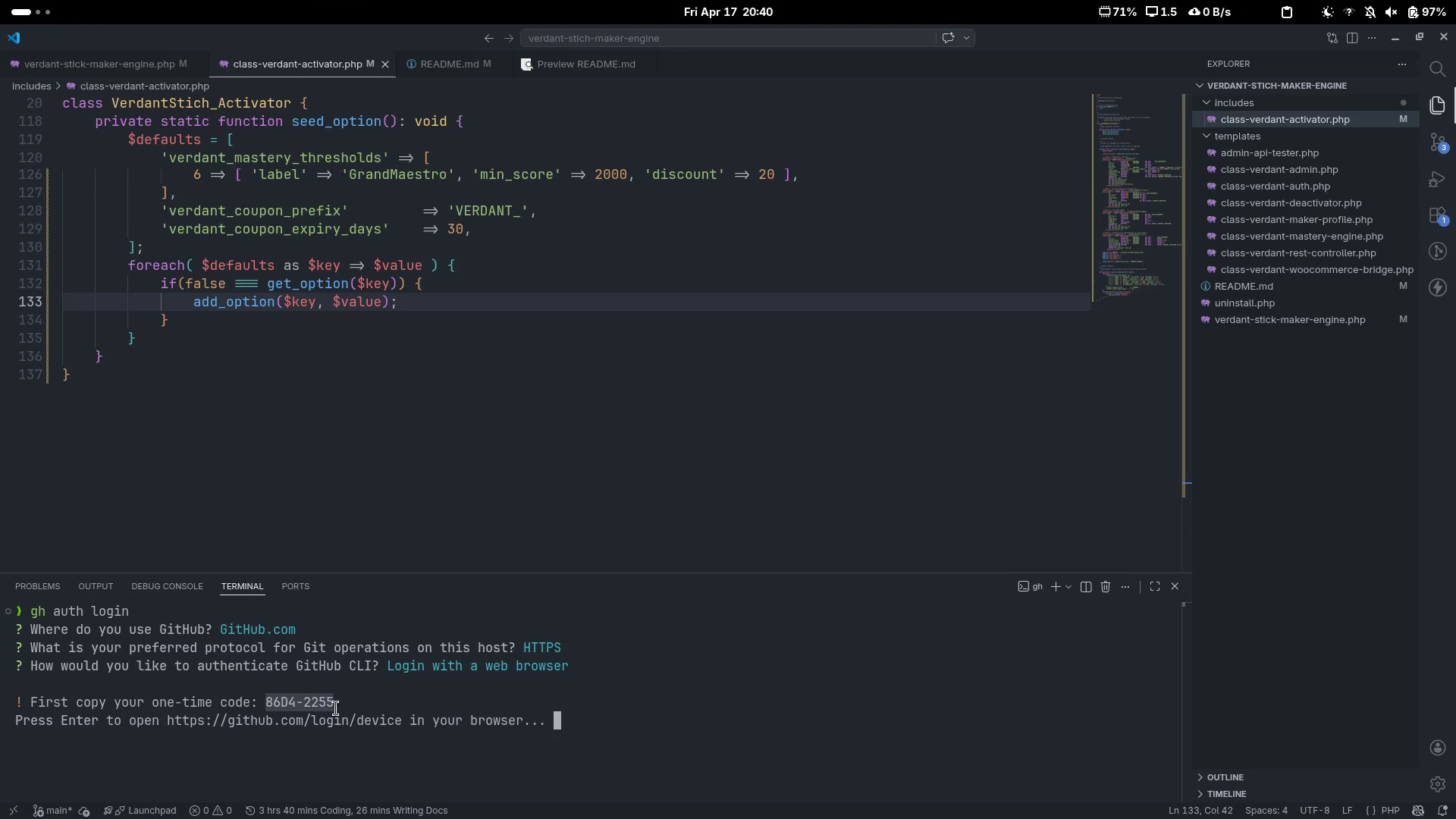 
key(Control+Shift+C)
 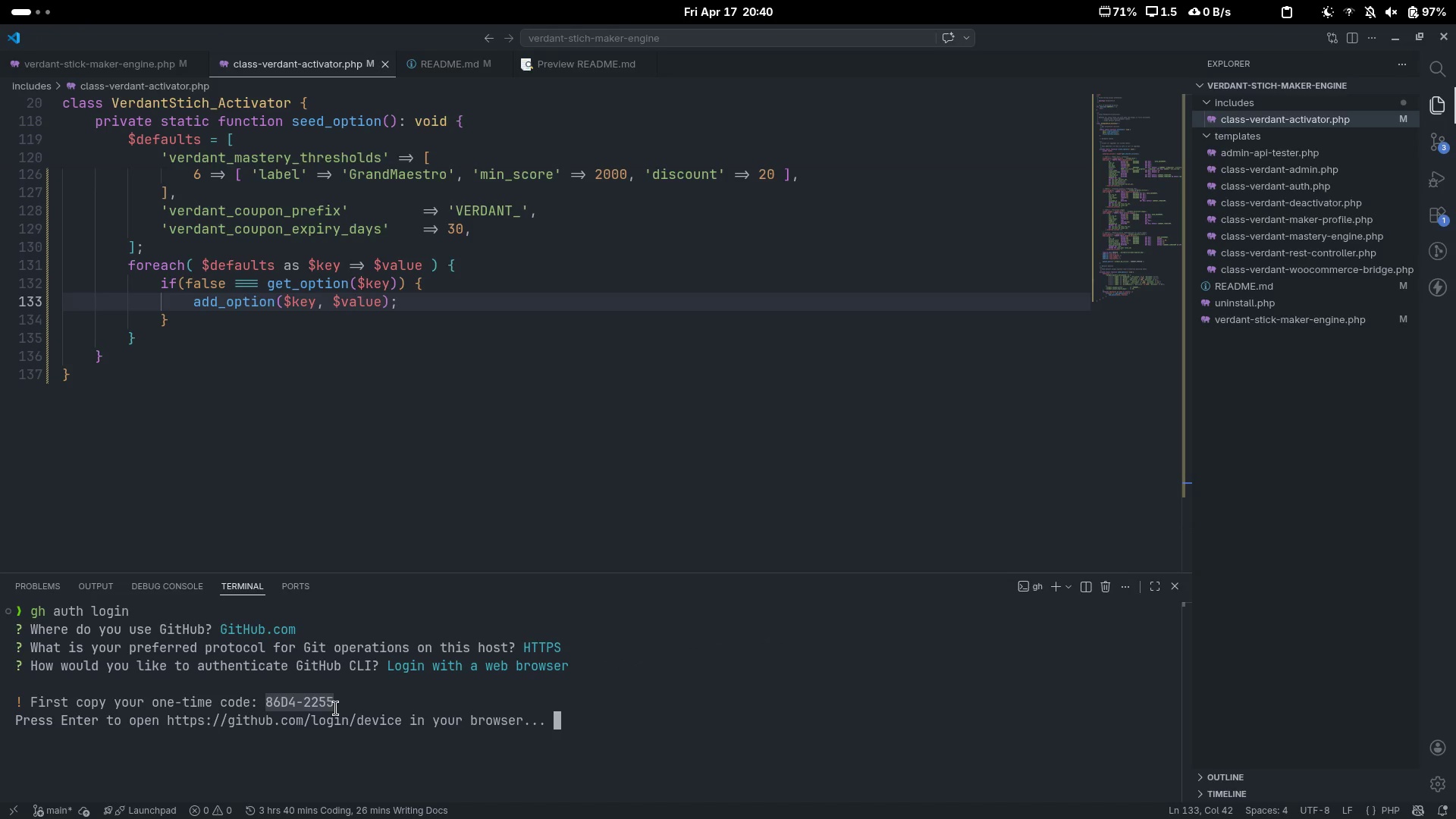 
key(Alt+Tab)
 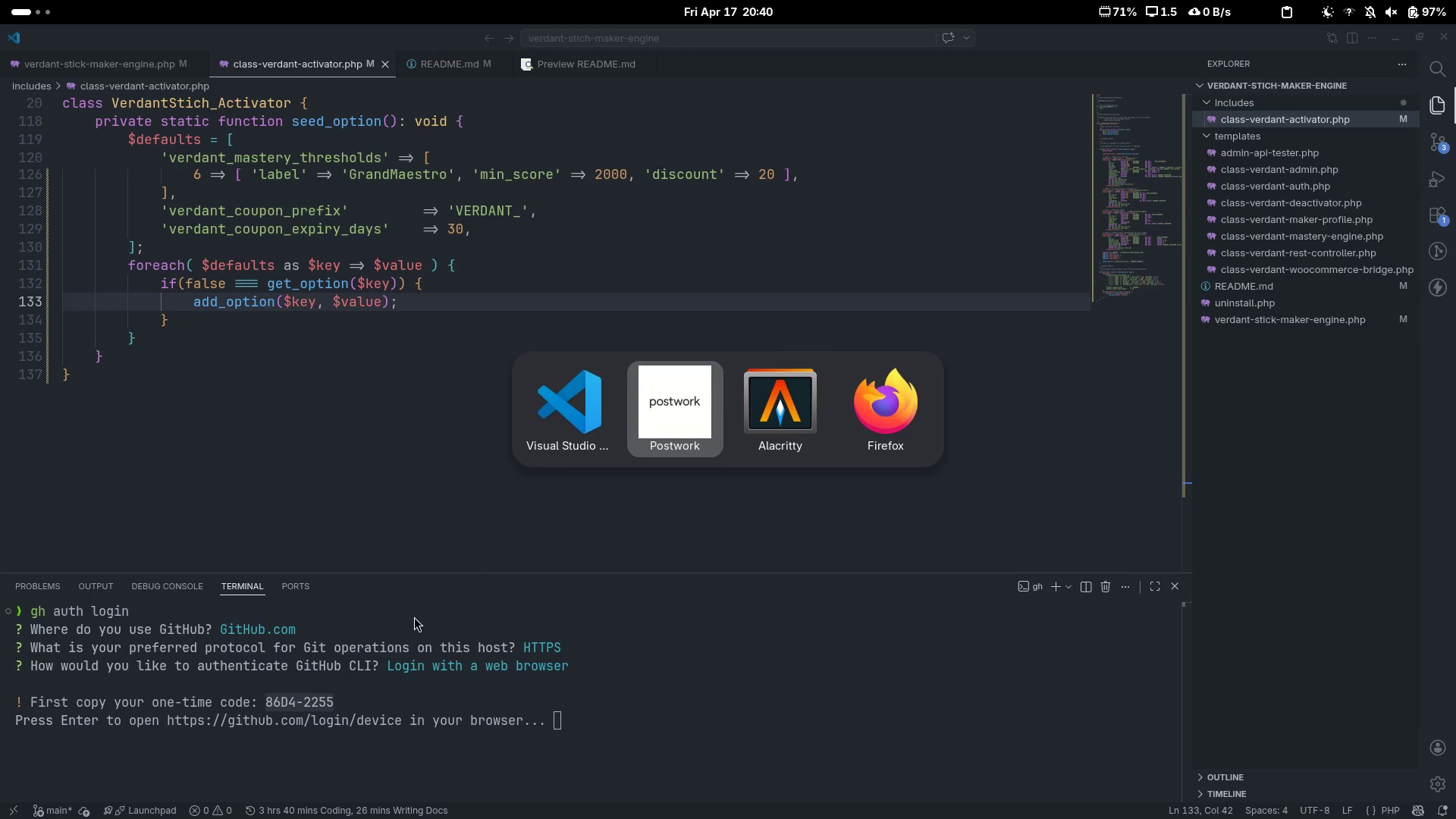 
key(Alt+Tab)
 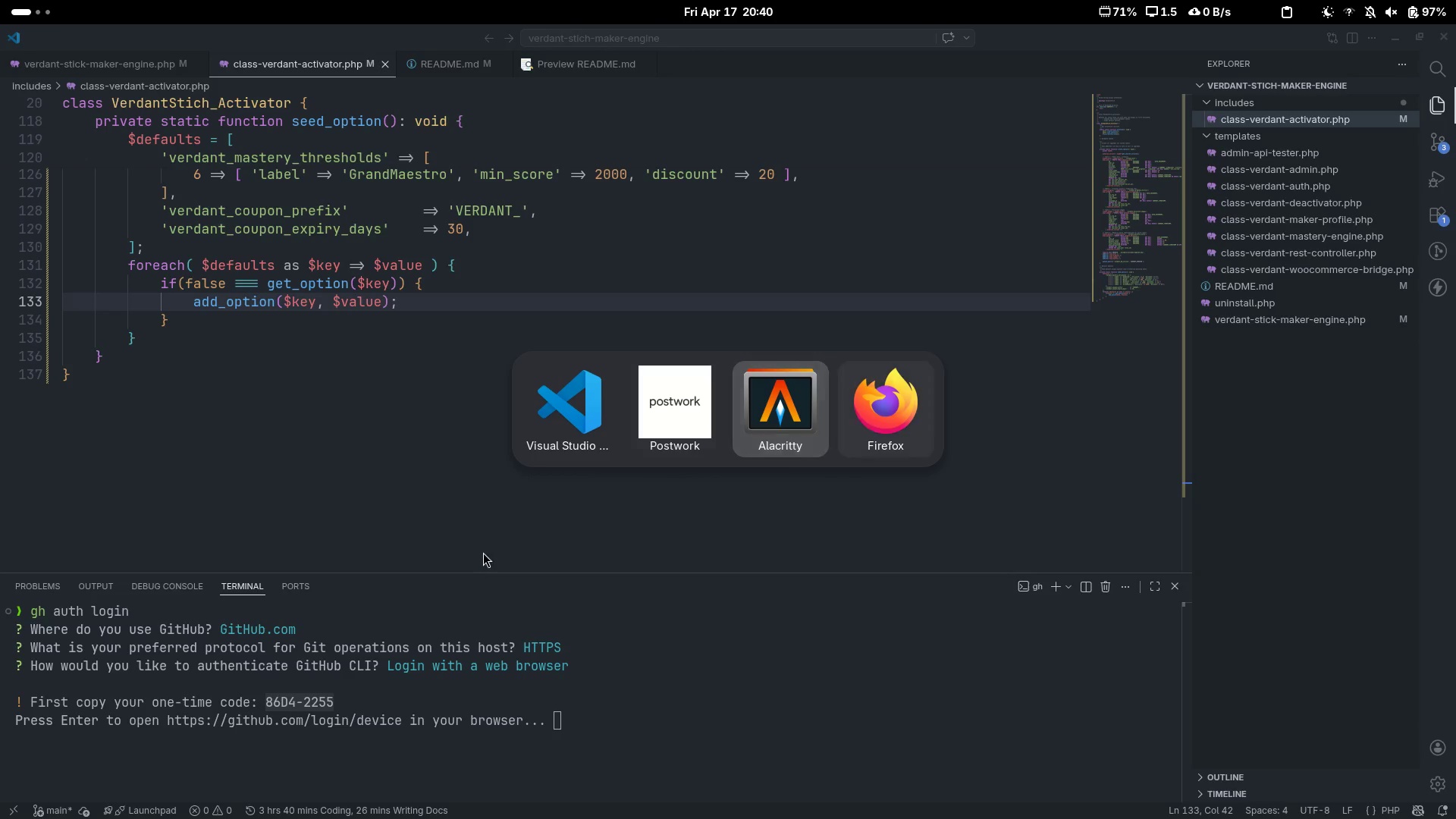 
key(Alt+Tab)
 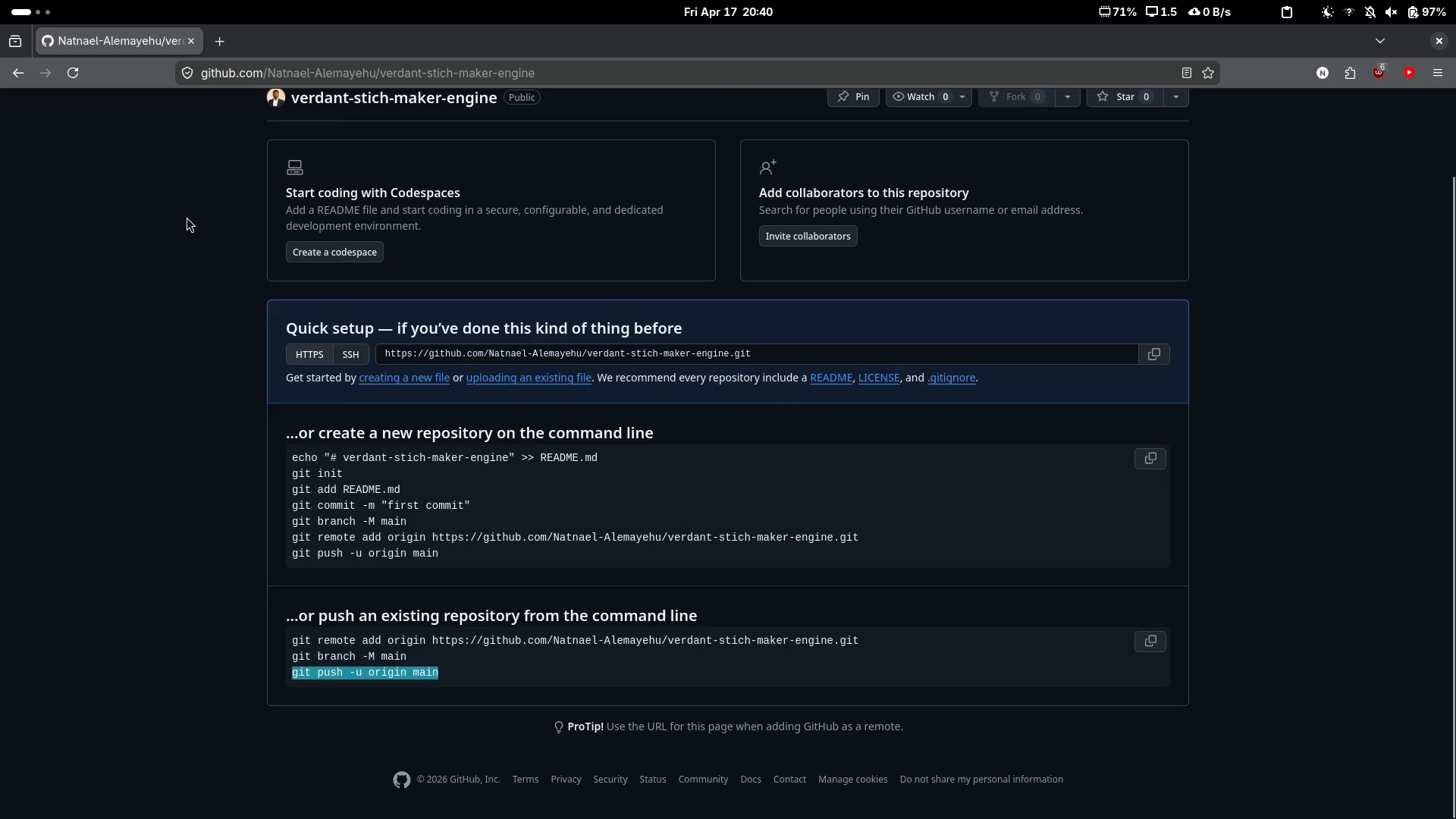 
left_click([157, 239])
 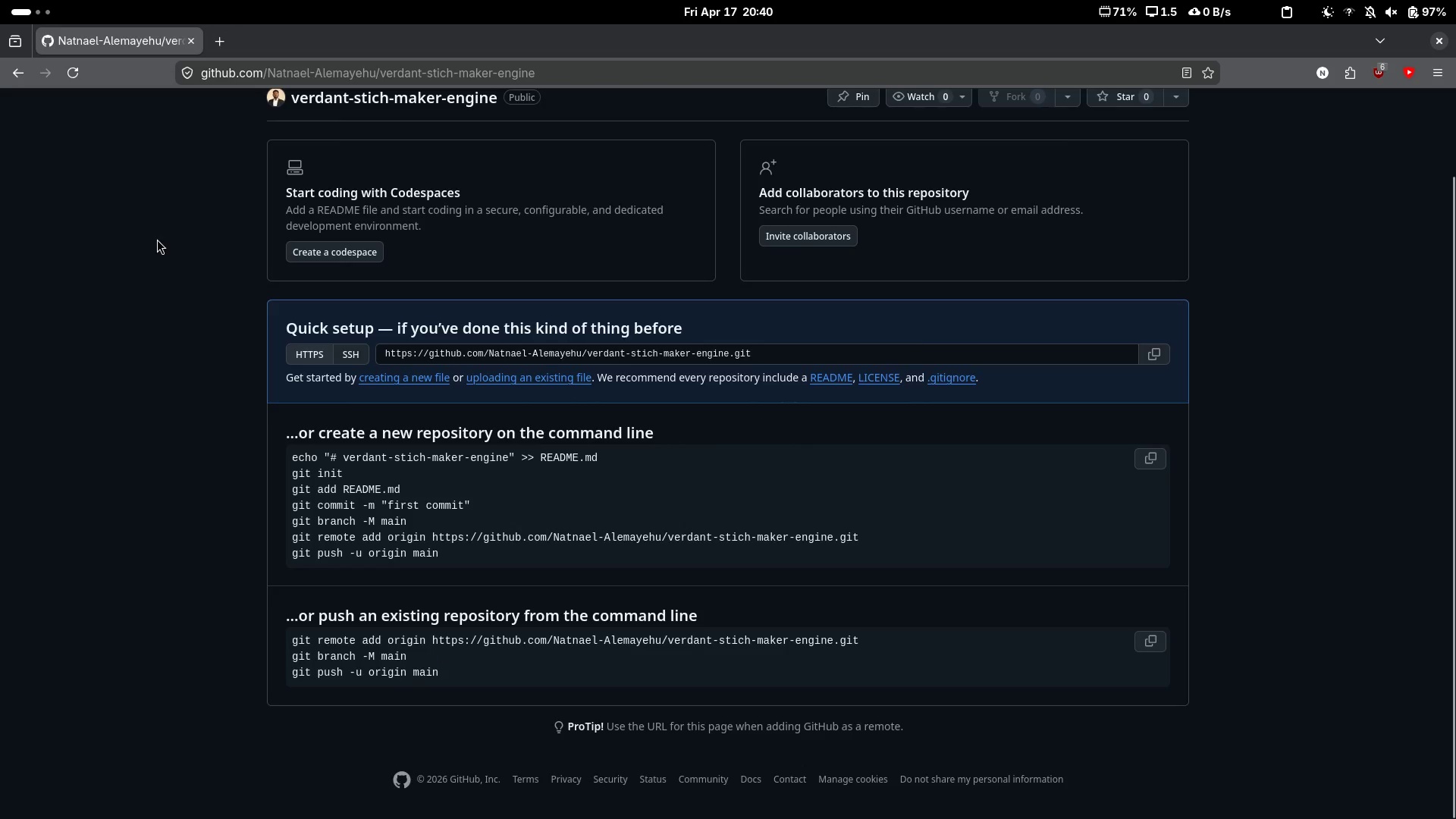 
key(Alt+AltLeft)
 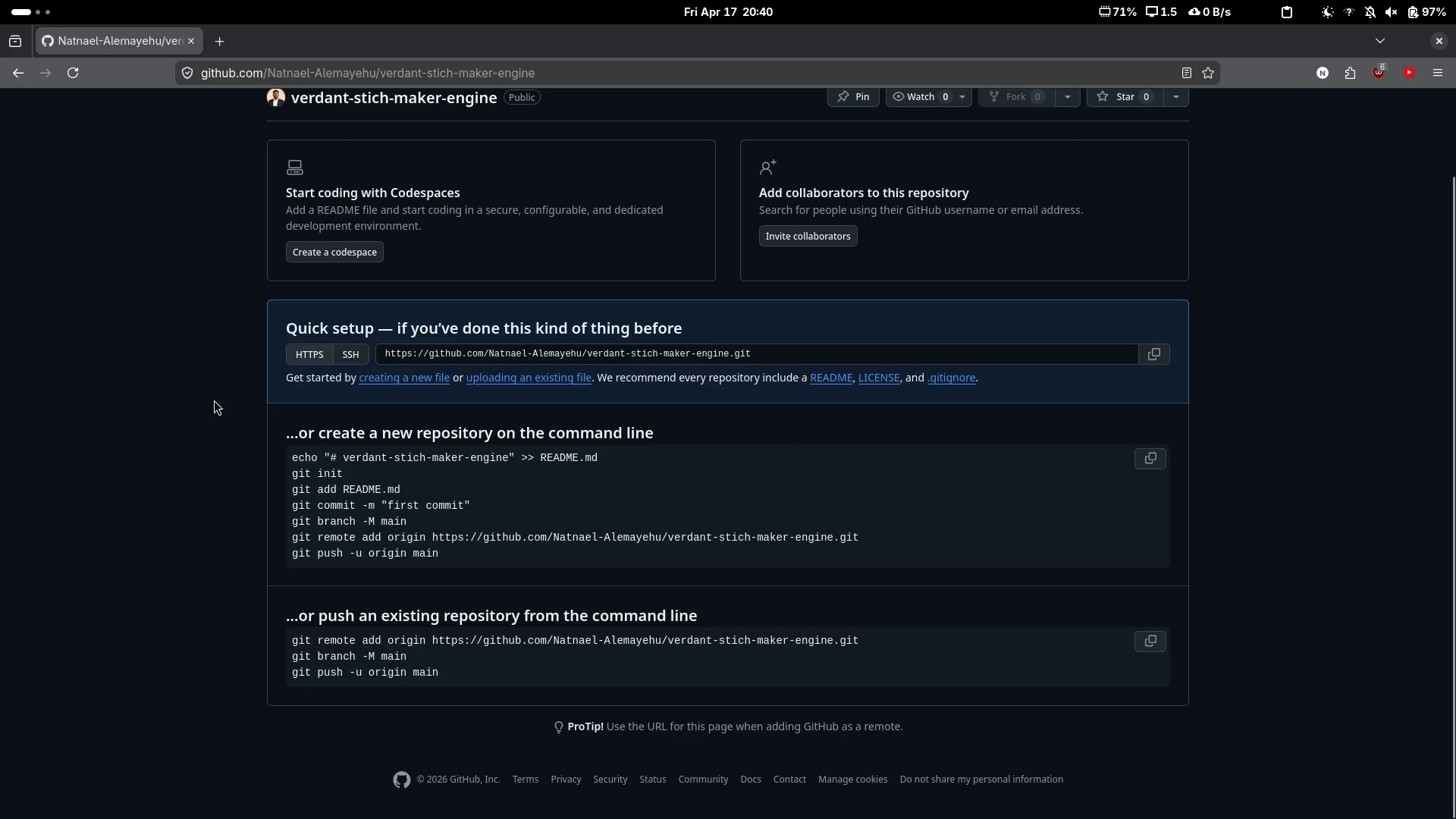 
key(Alt+Tab)
 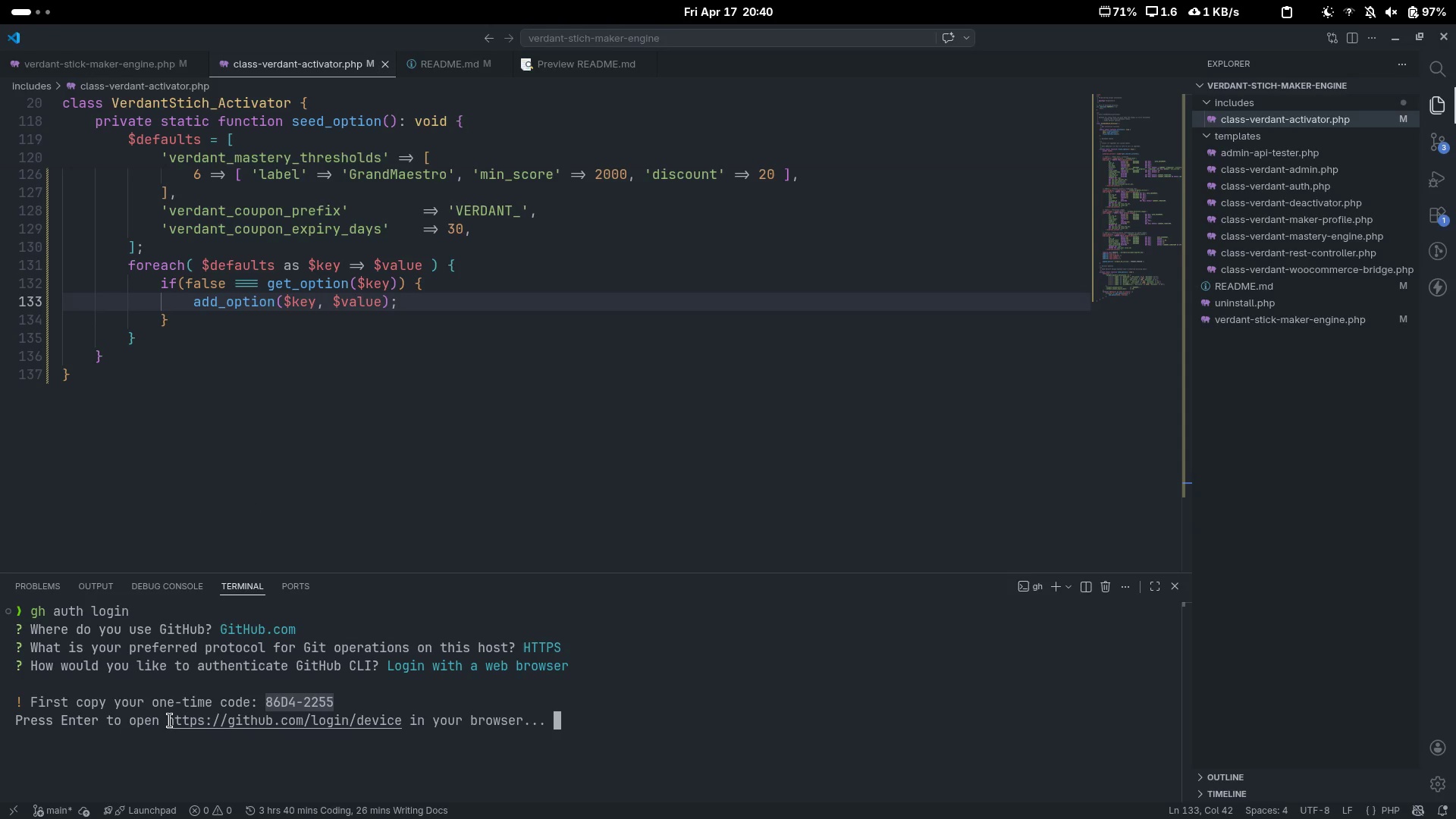 
left_click([185, 720])
 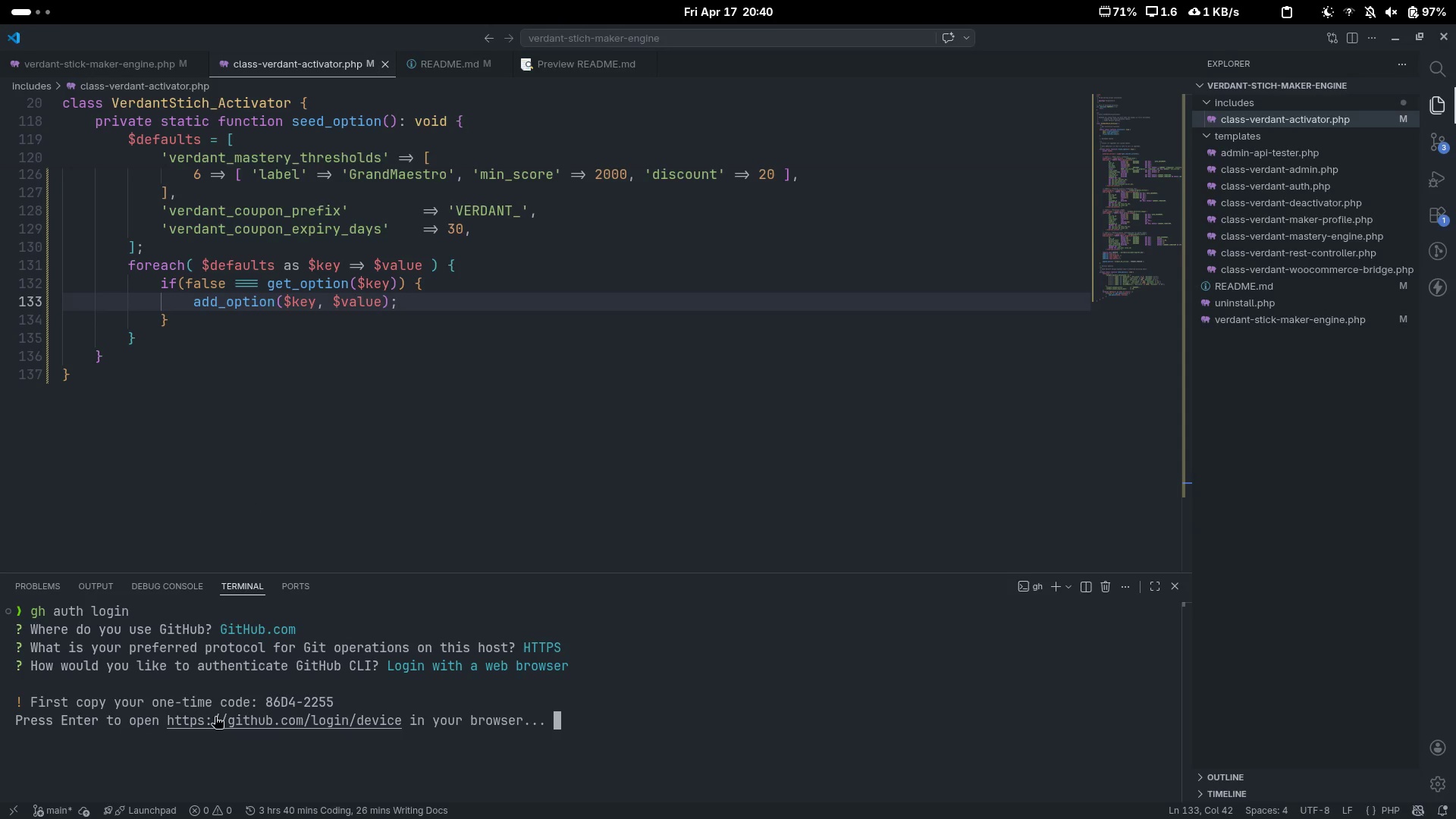 
hold_key(key=ControlLeft, duration=0.53)
left_click([215, 717])
 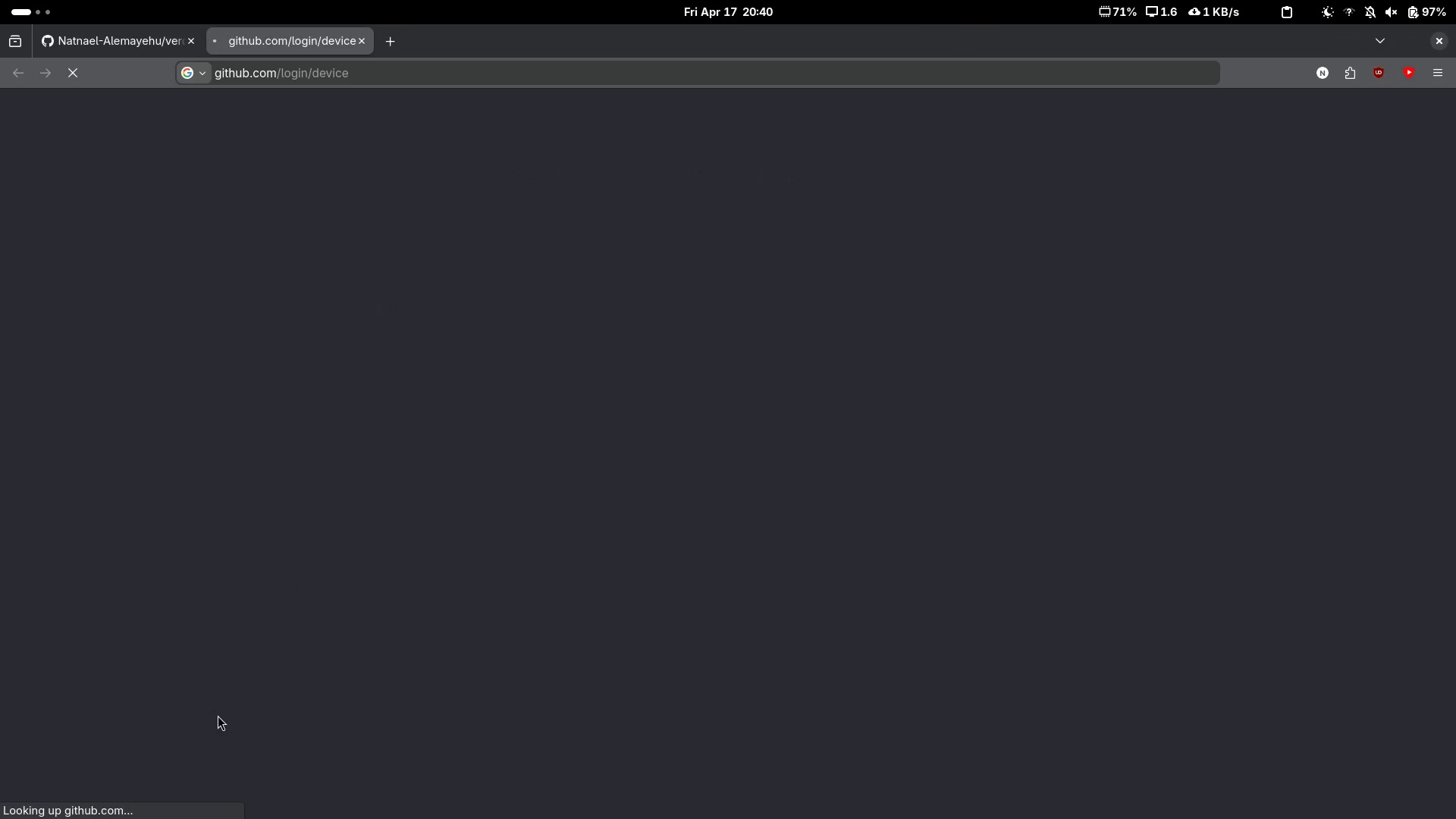 
key(Alt+AltLeft)
 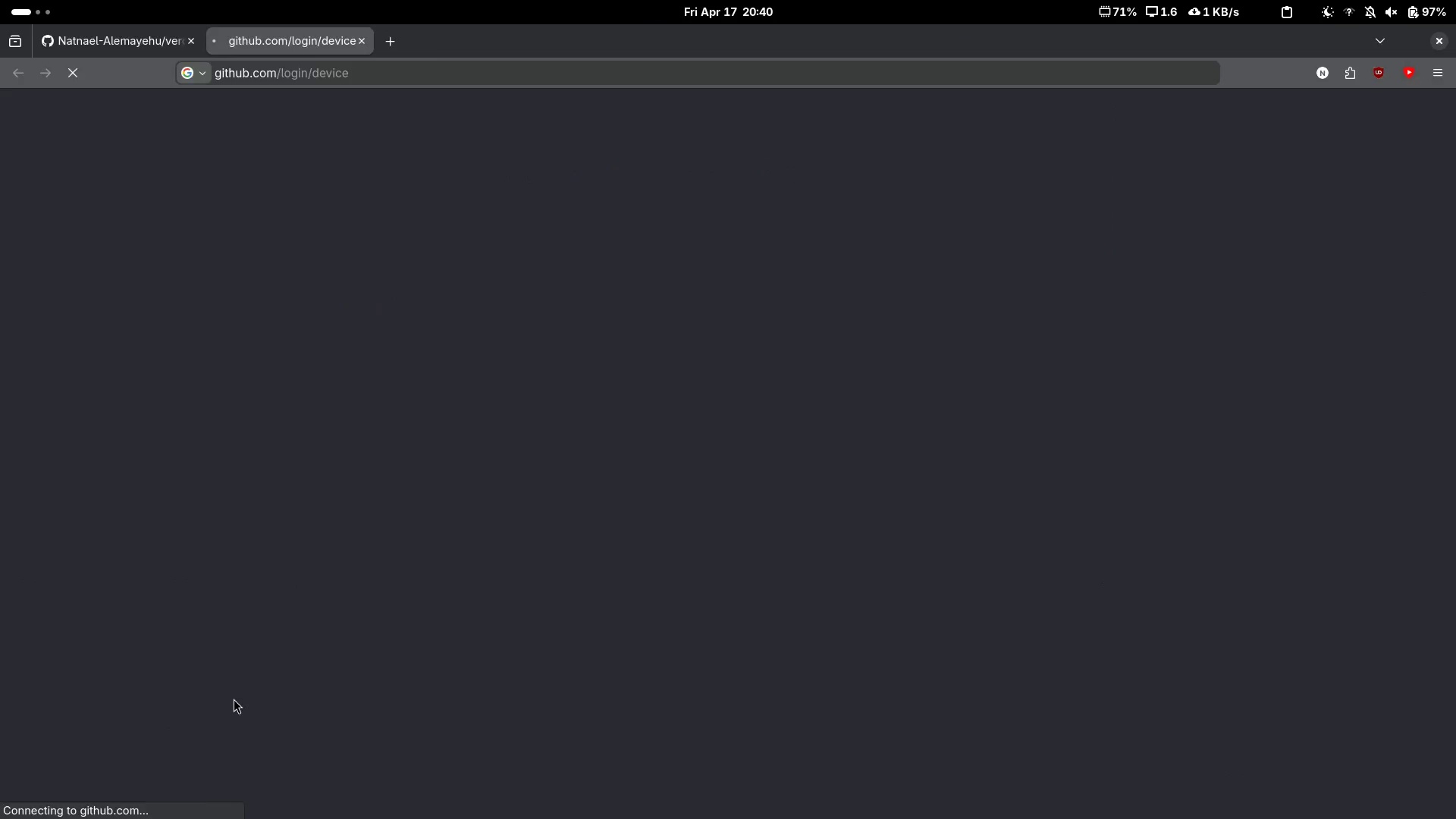 
key(Alt+Tab)
 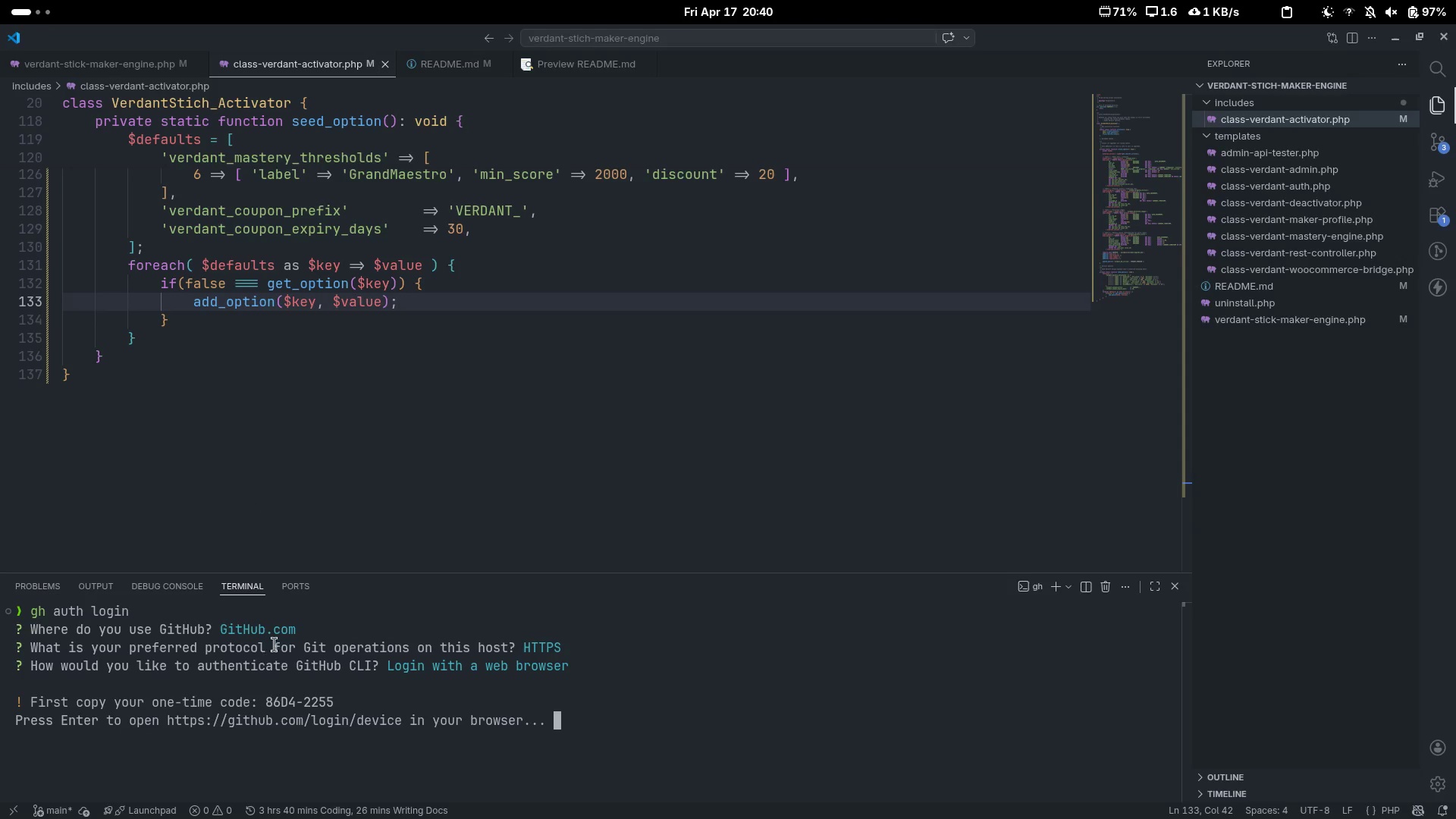 
key(Alt+AltLeft)
 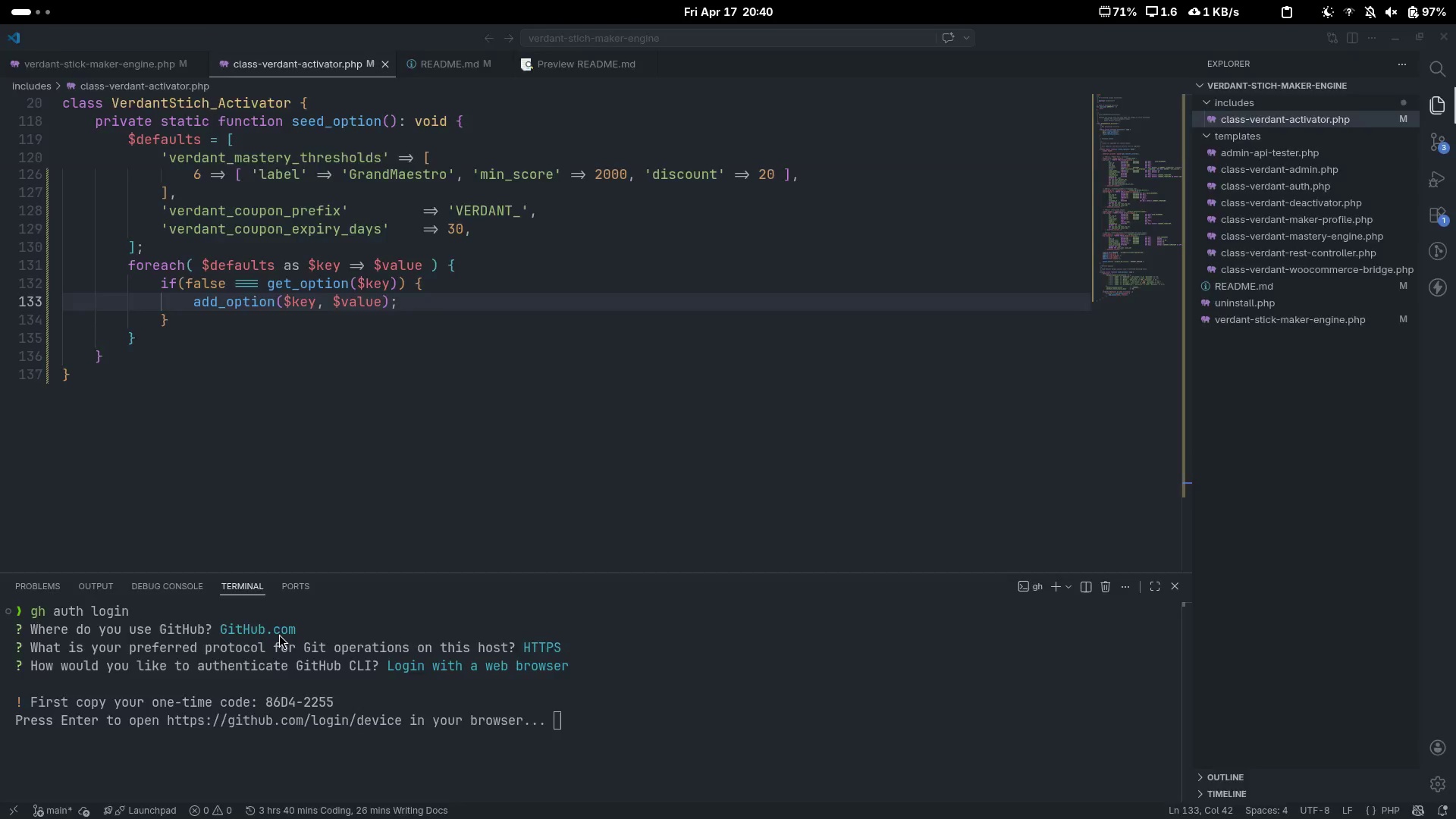 
key(Alt+Tab)
 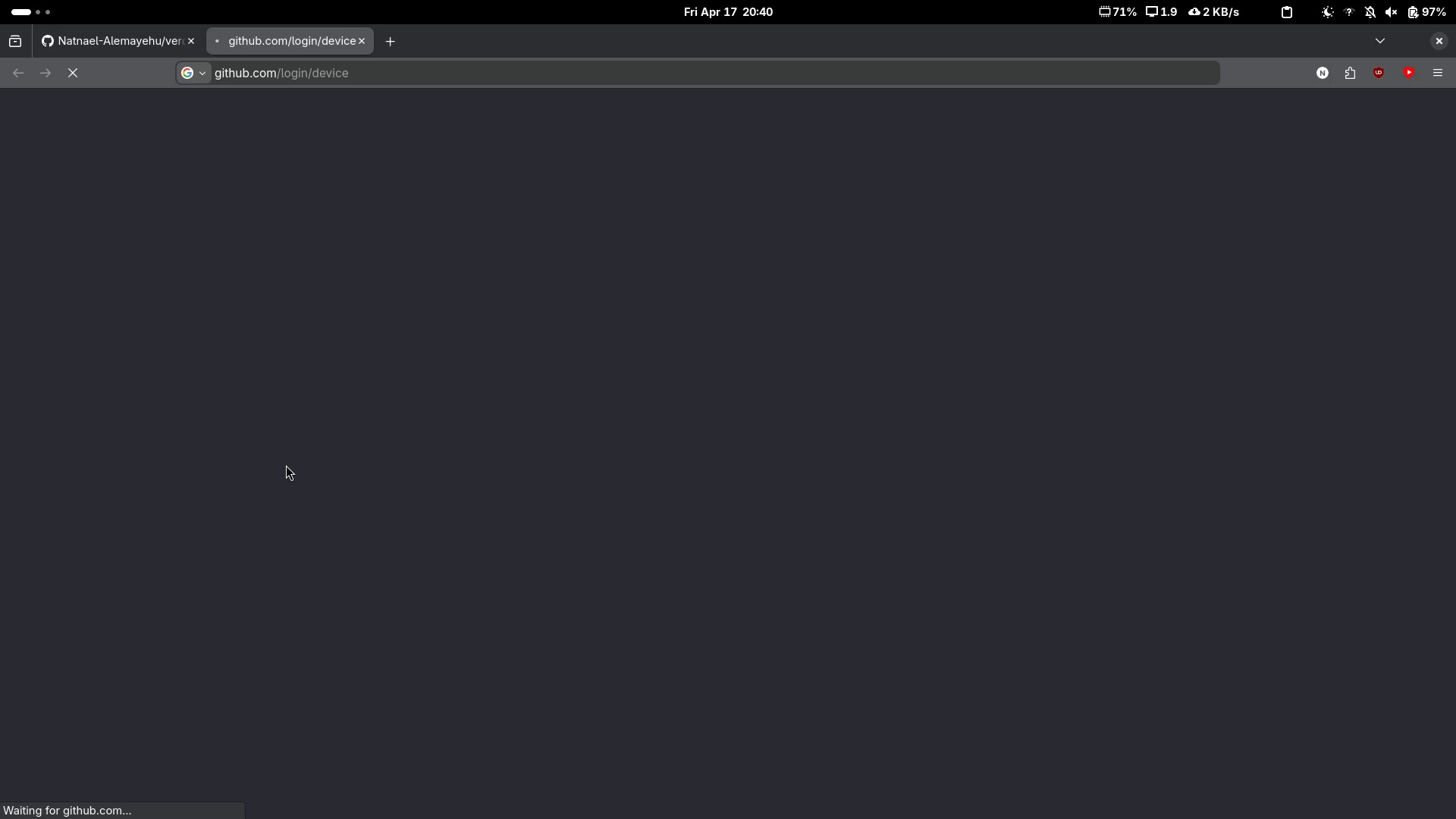 
wait(14.12)
 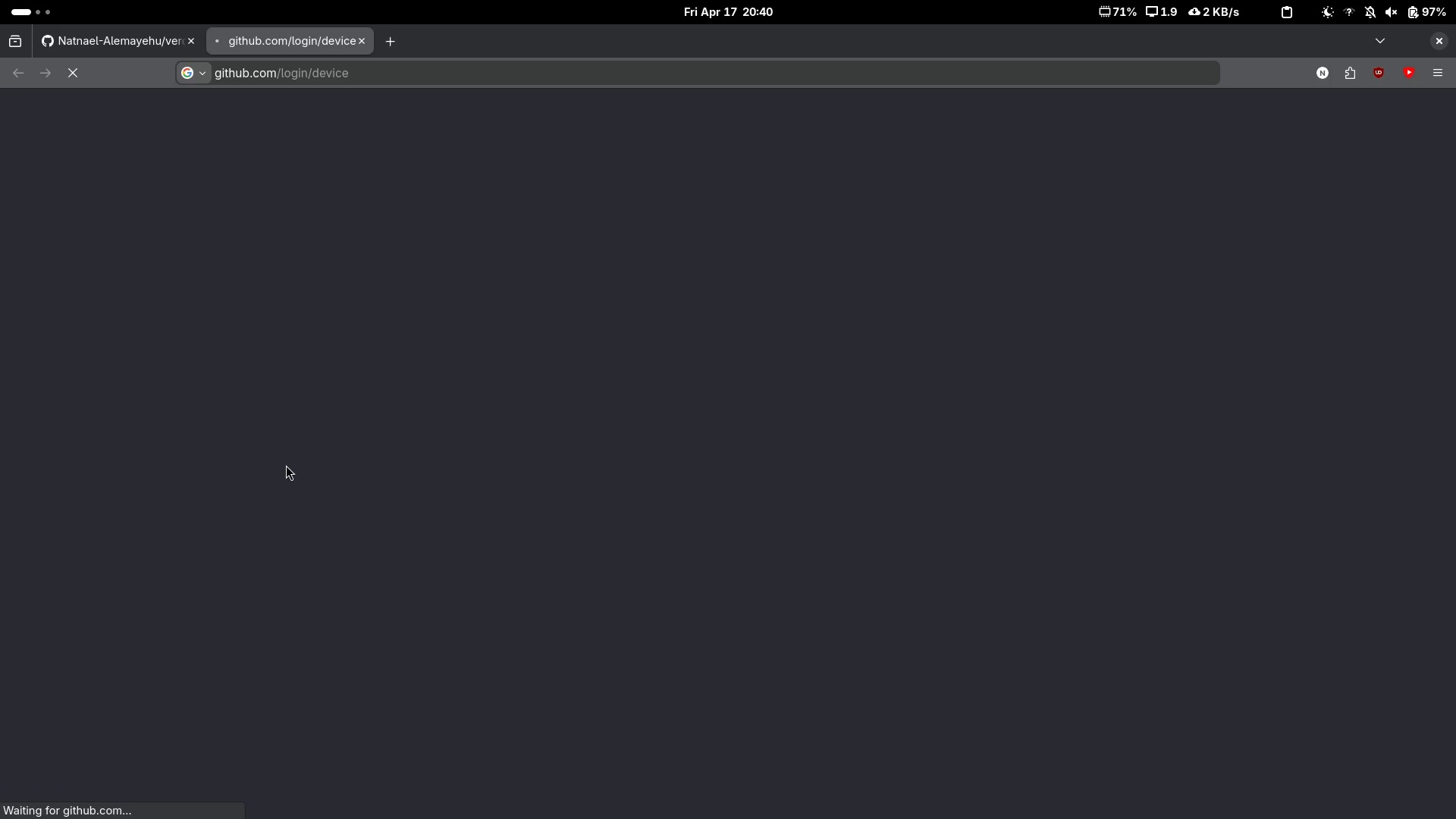 
key(Alt+AltLeft)
 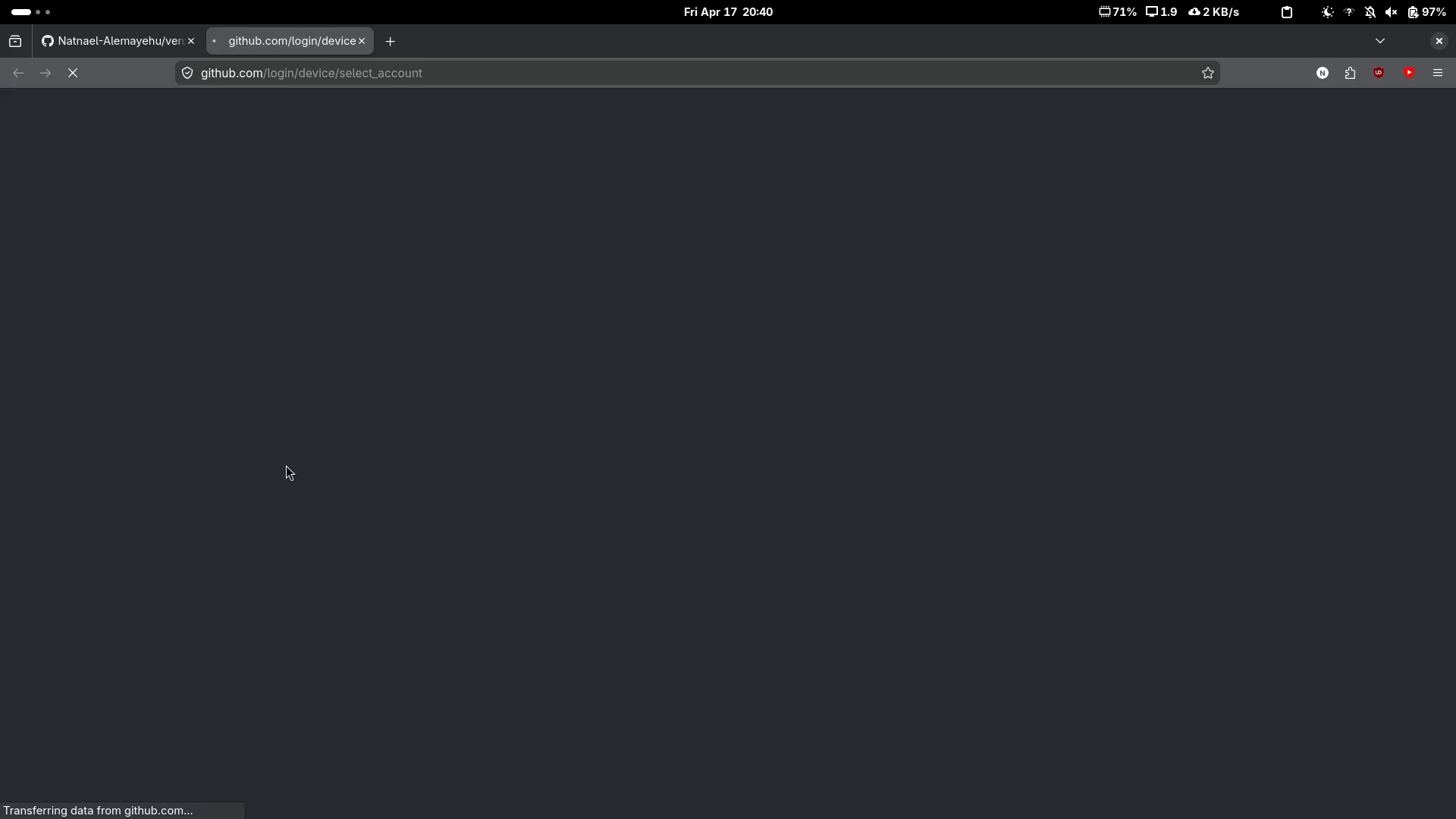 
key(Alt+Tab)
 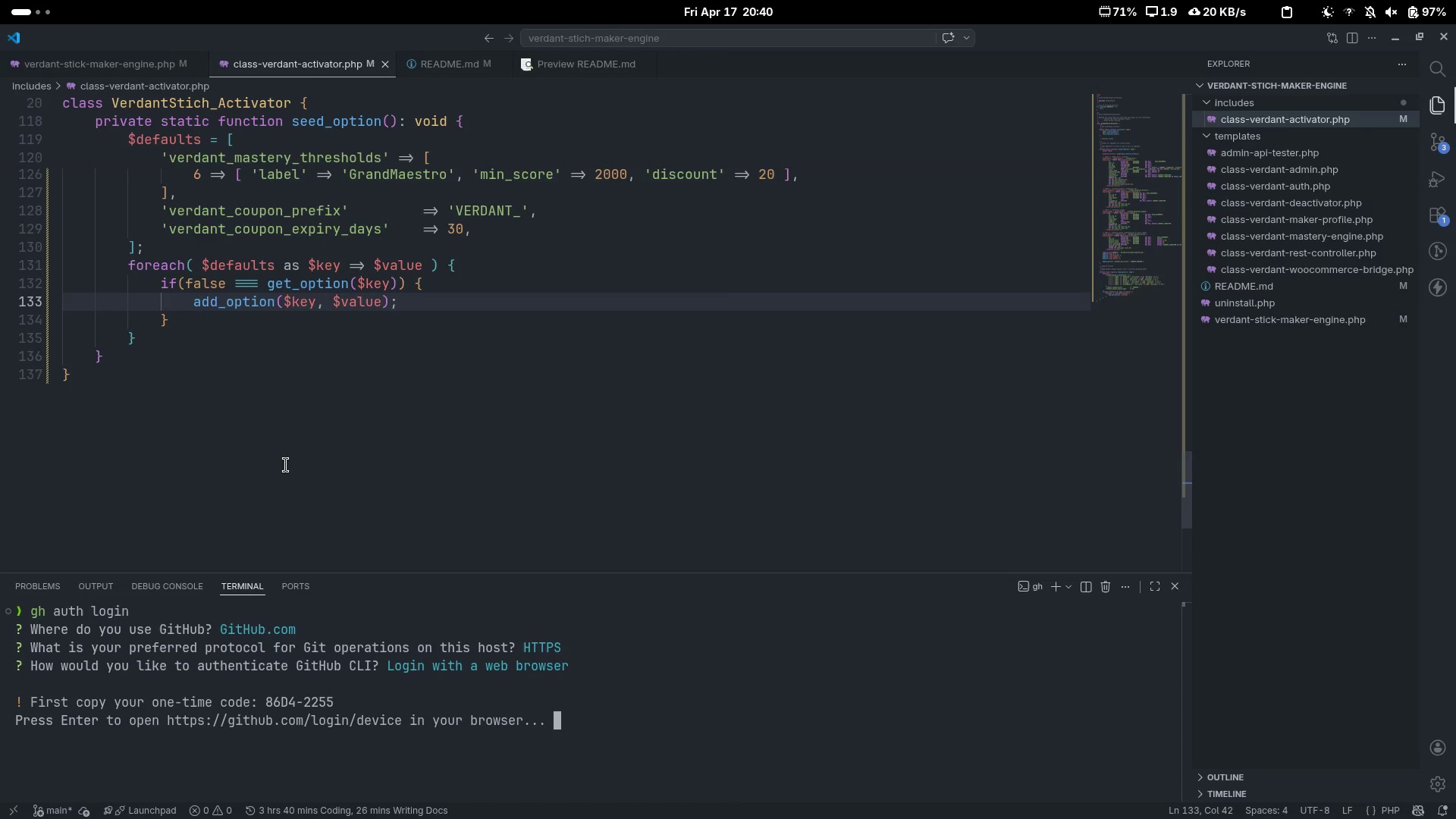 
key(Alt+AltLeft)
 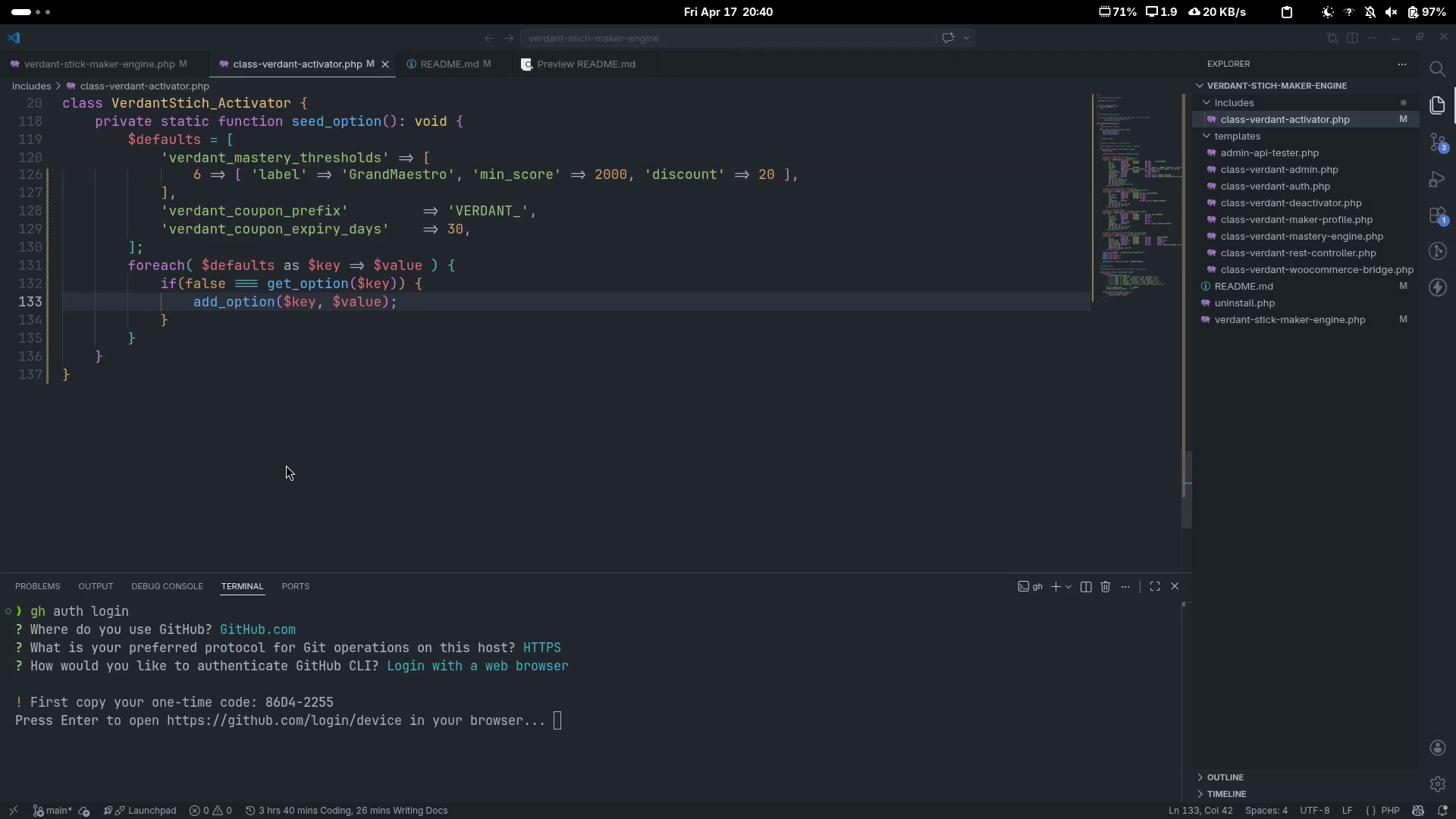 
key(Alt+Tab)
 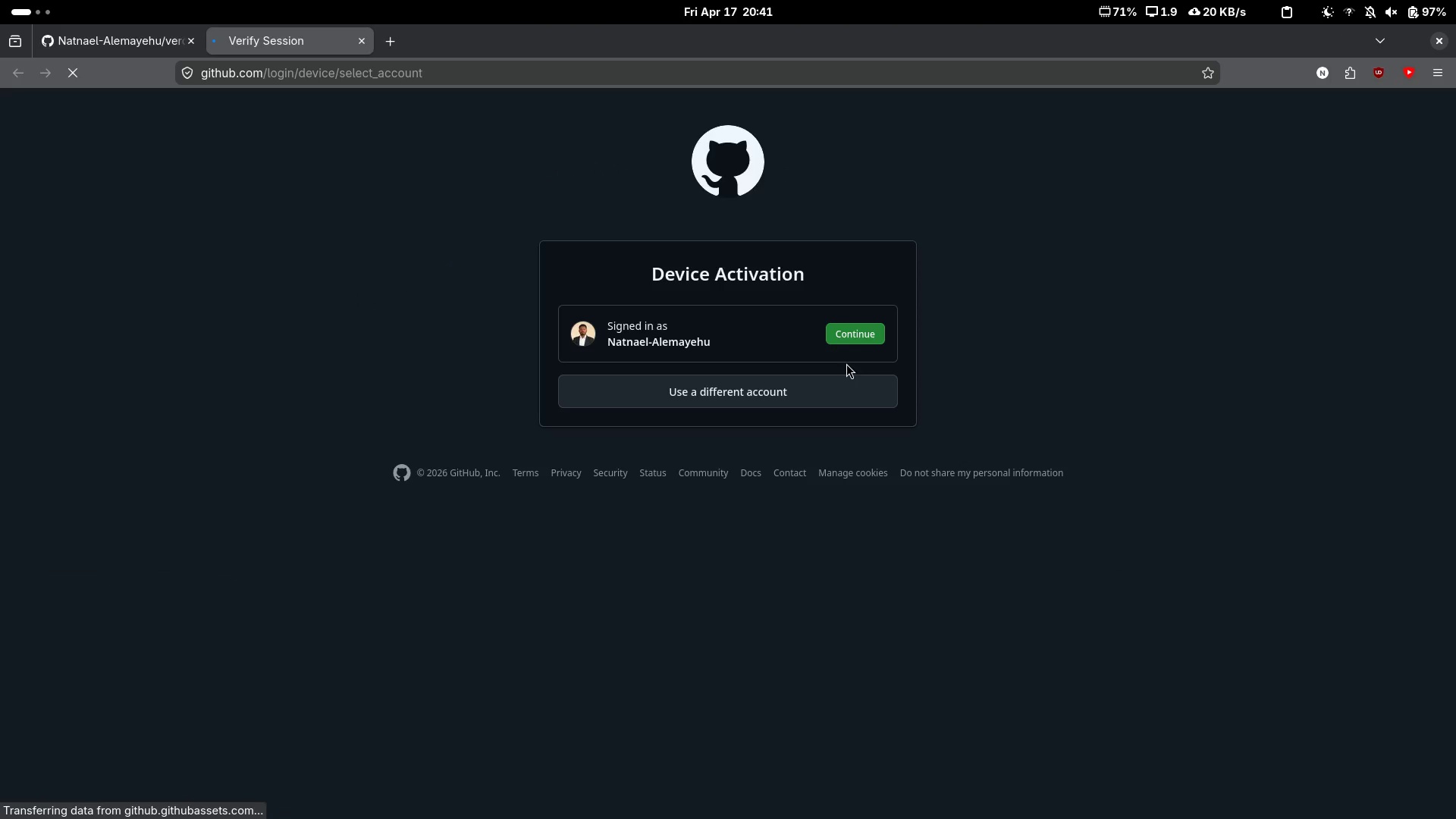 
left_click([853, 343])
 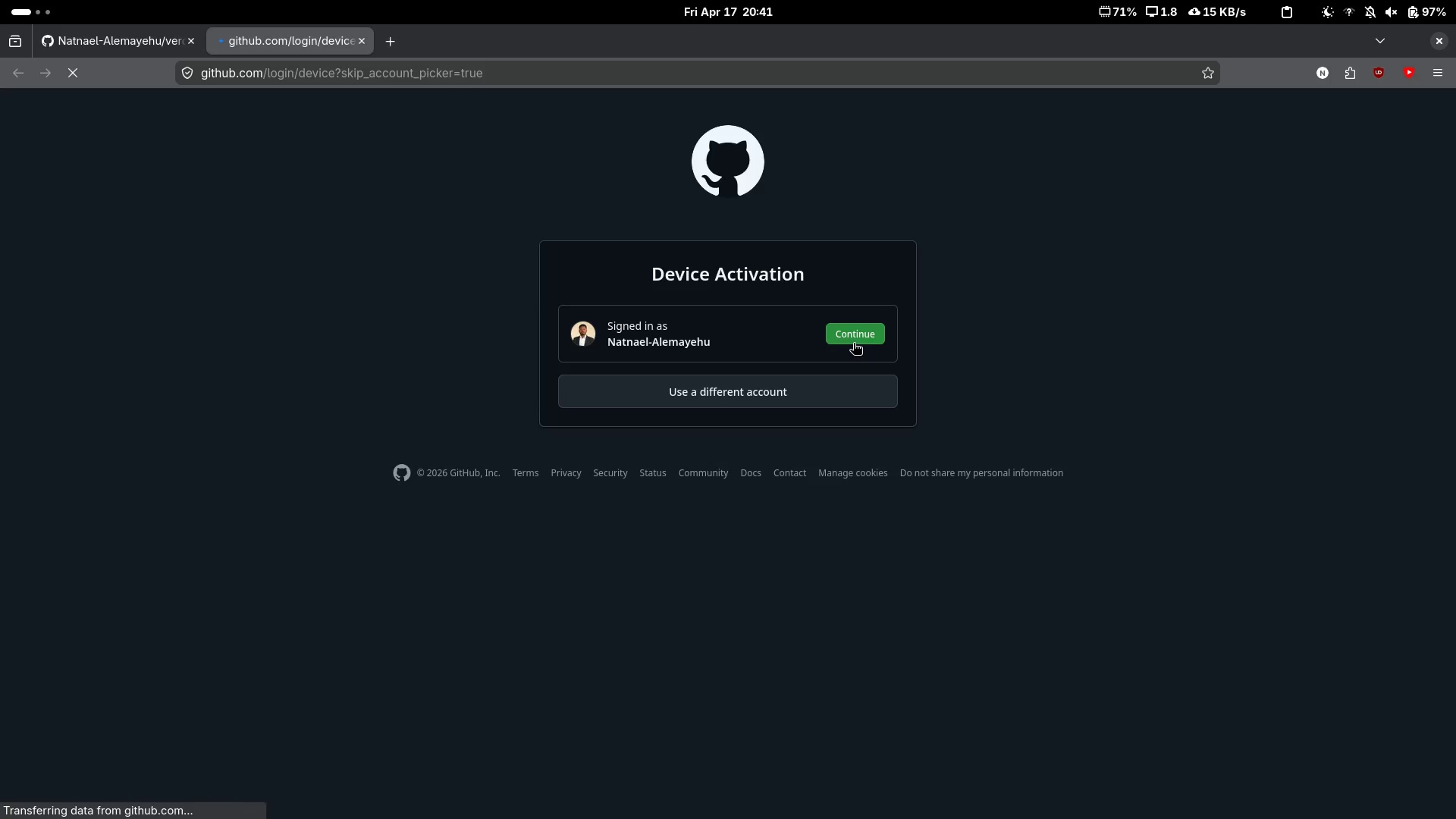 
wait(15.11)
 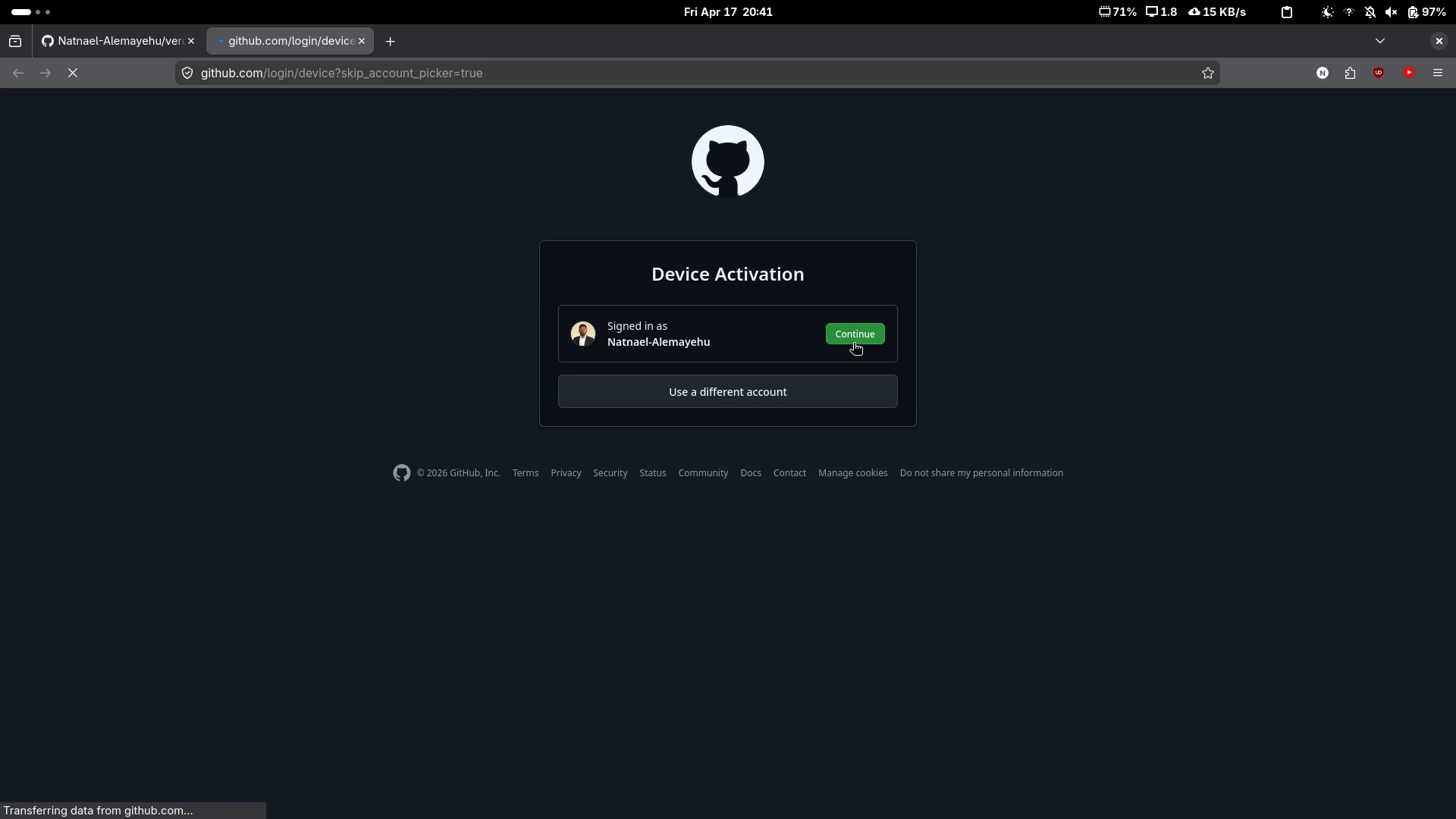 
key(Control+ControlLeft)
 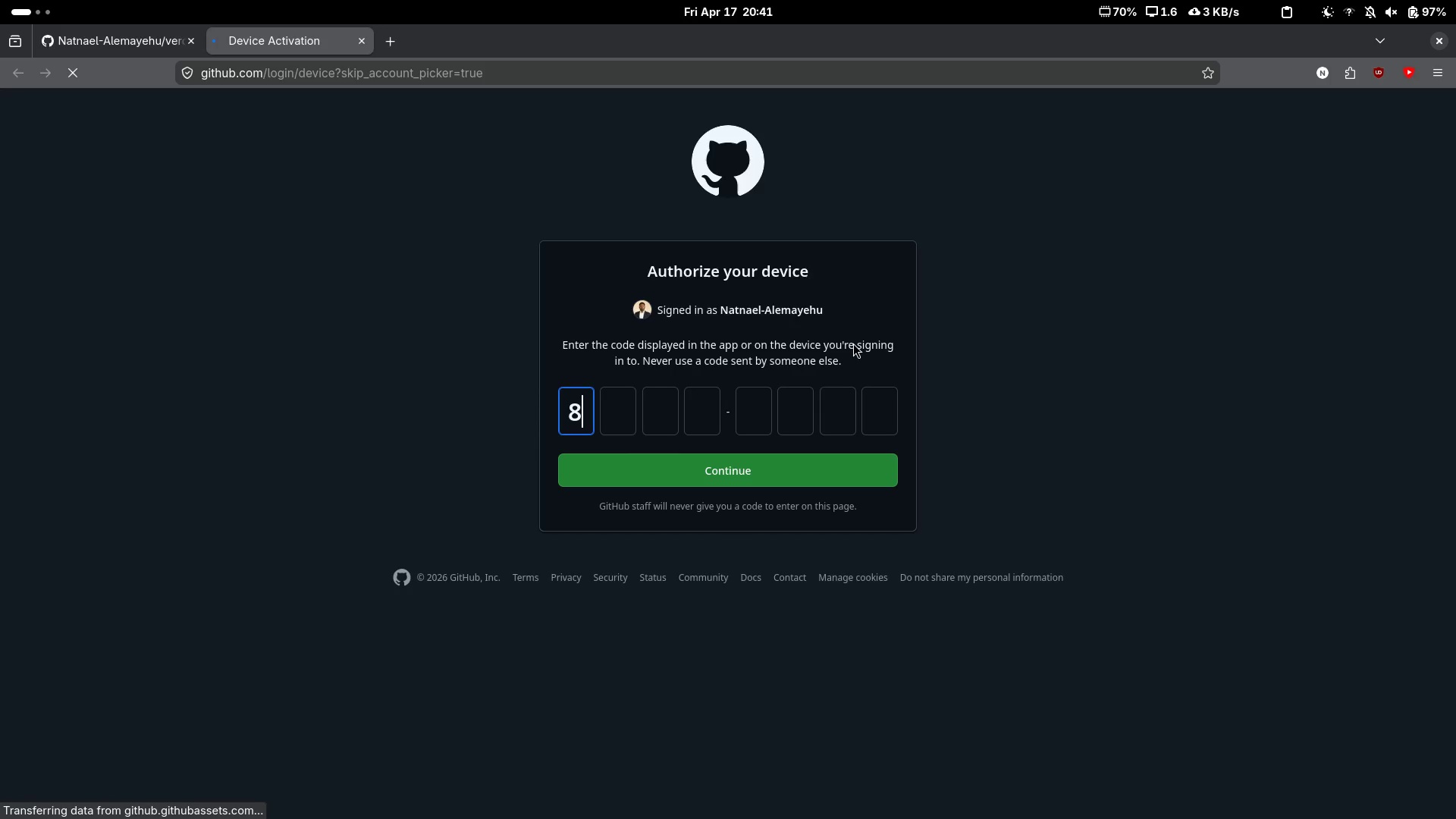 
key(Control+V)
 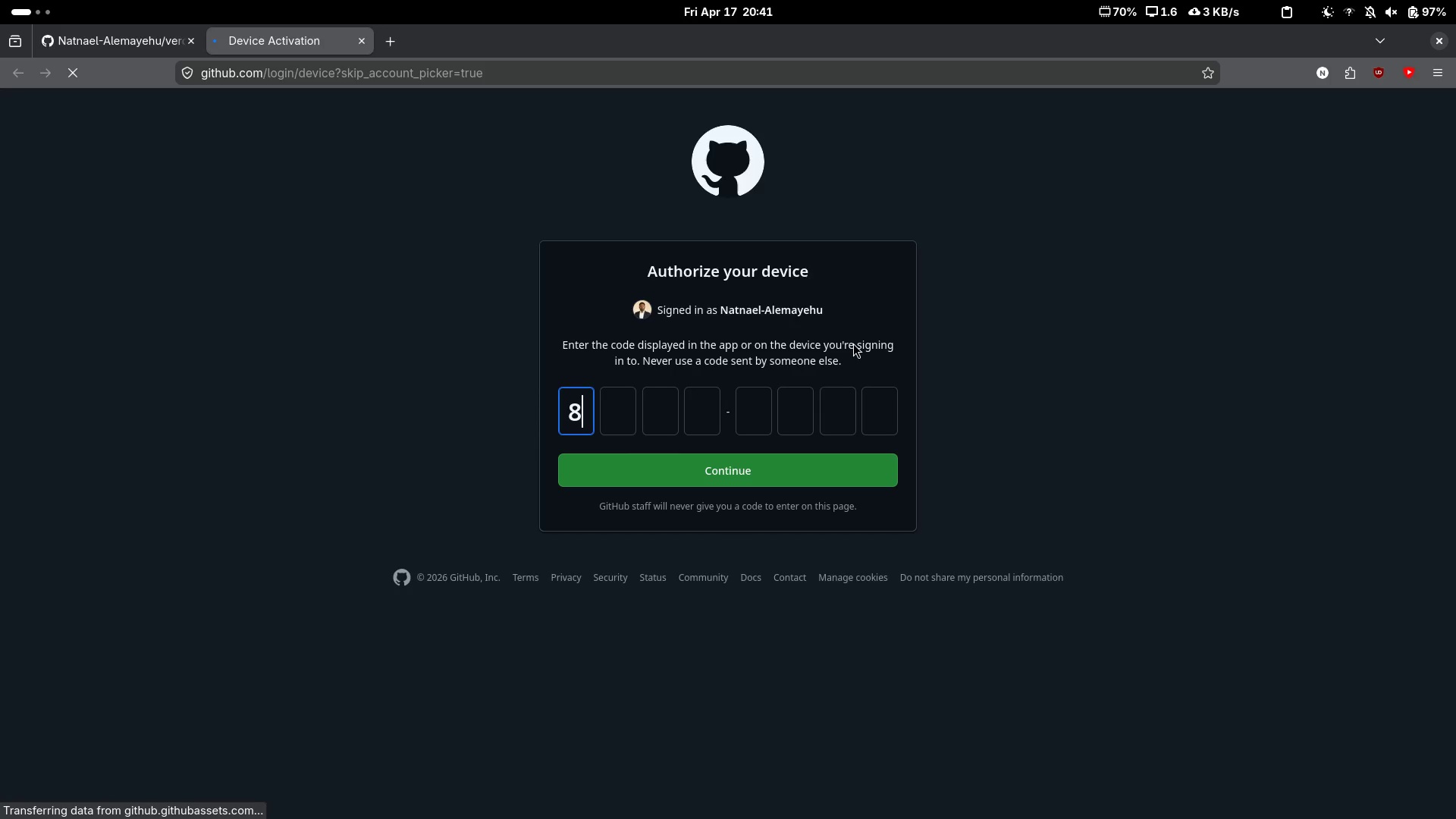 
key(Backspace)
 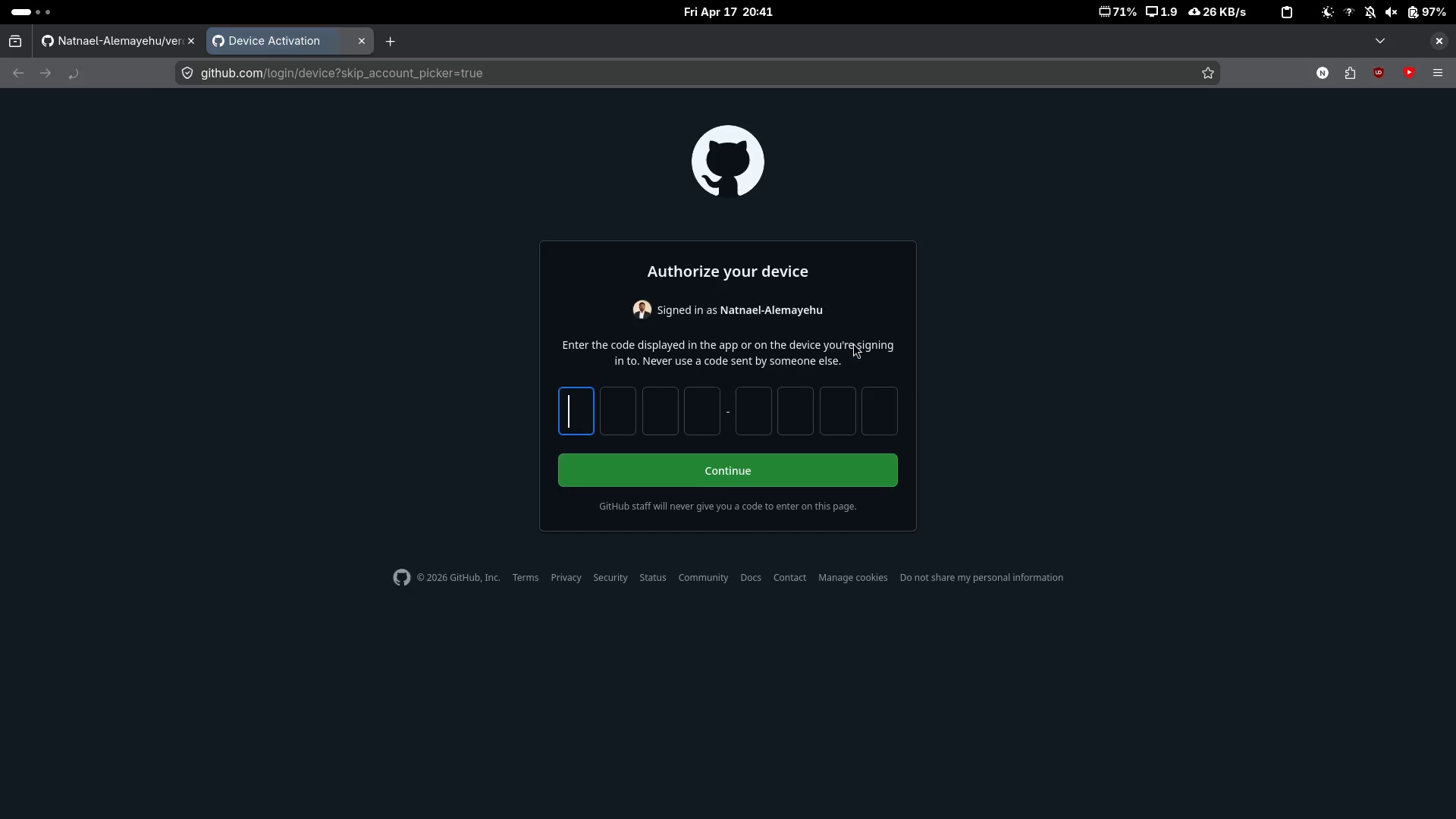 
key(Alt+AltLeft)
 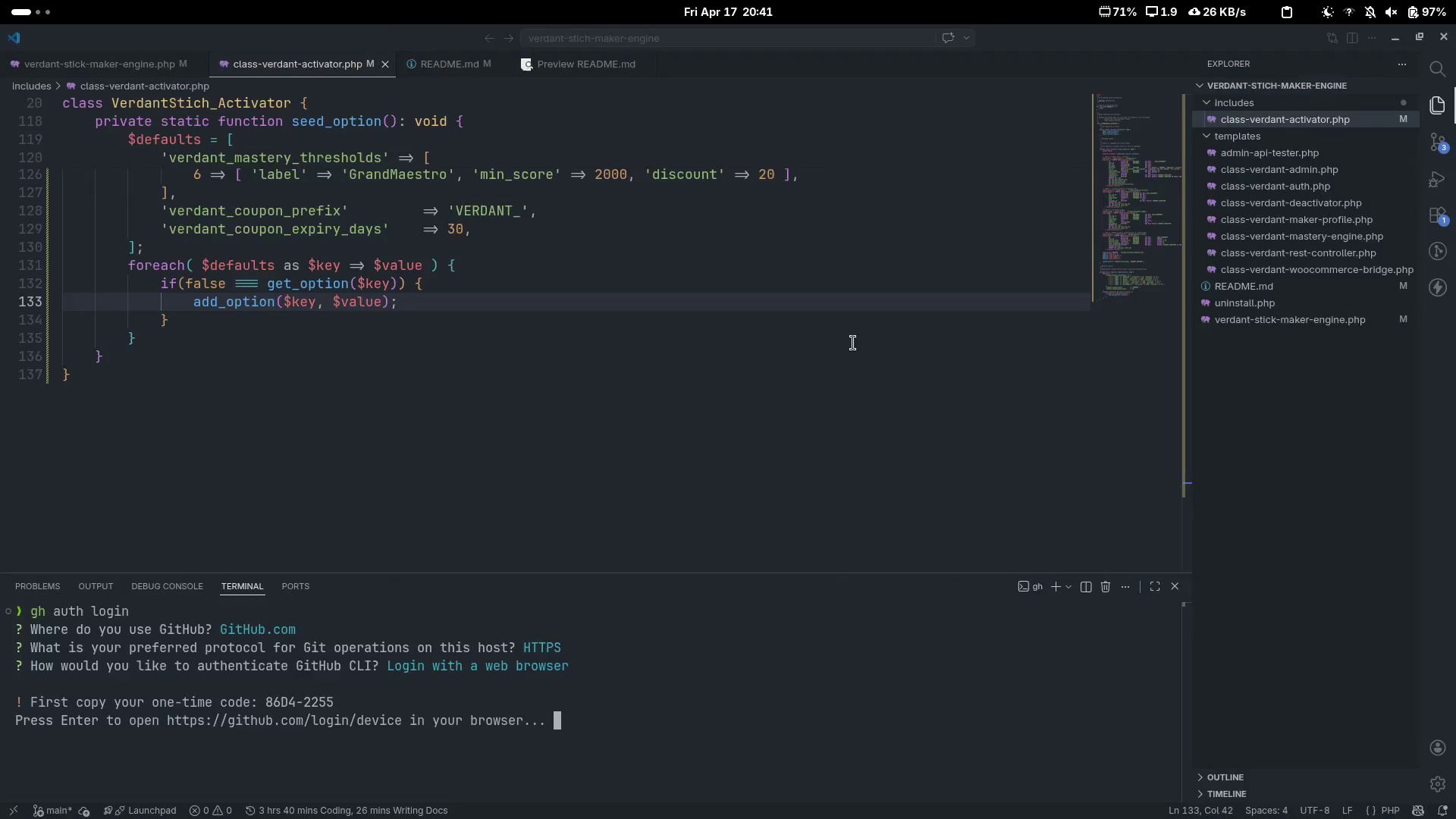 
key(Alt+Tab)
 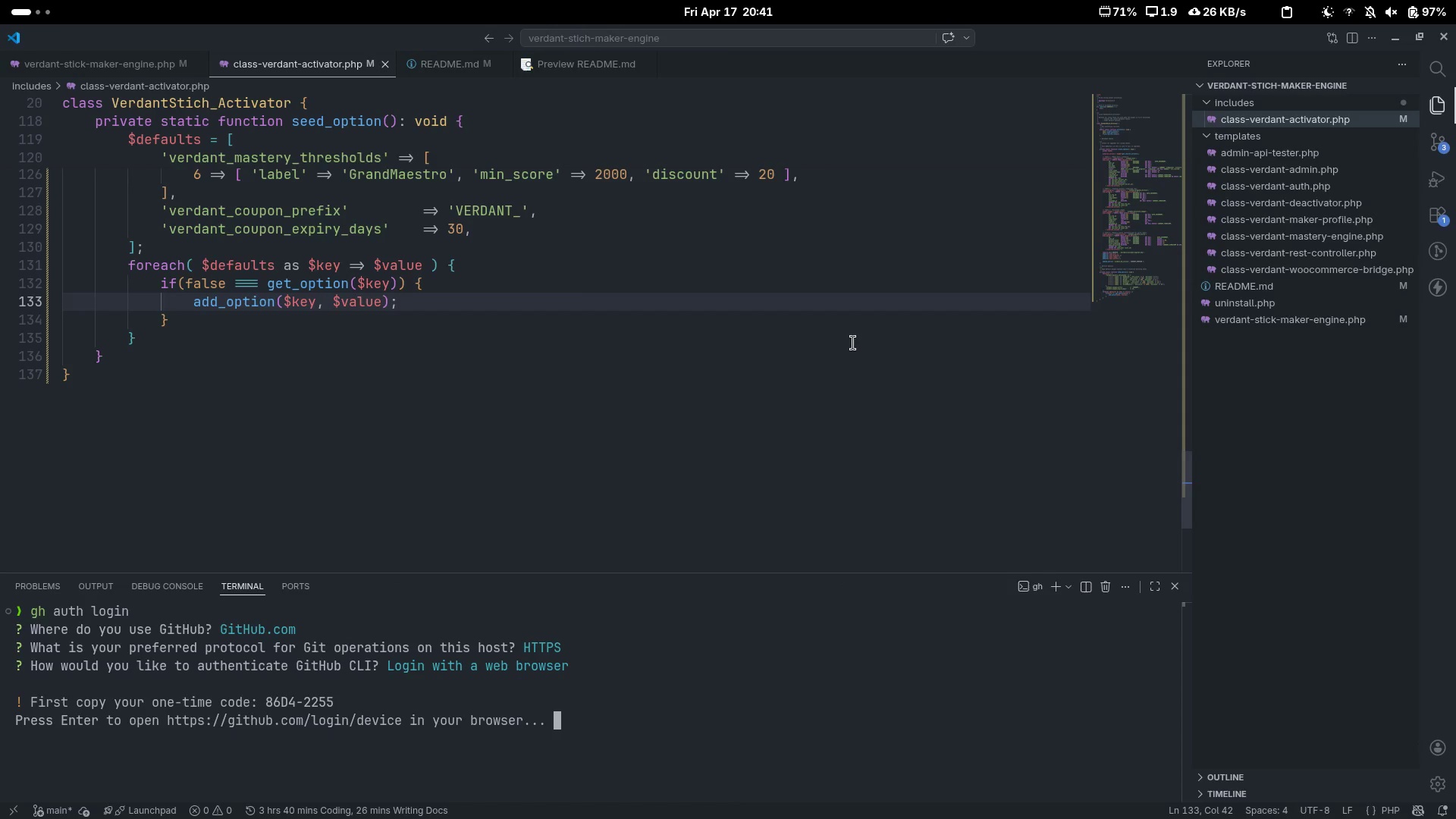 
key(Alt+AltLeft)
 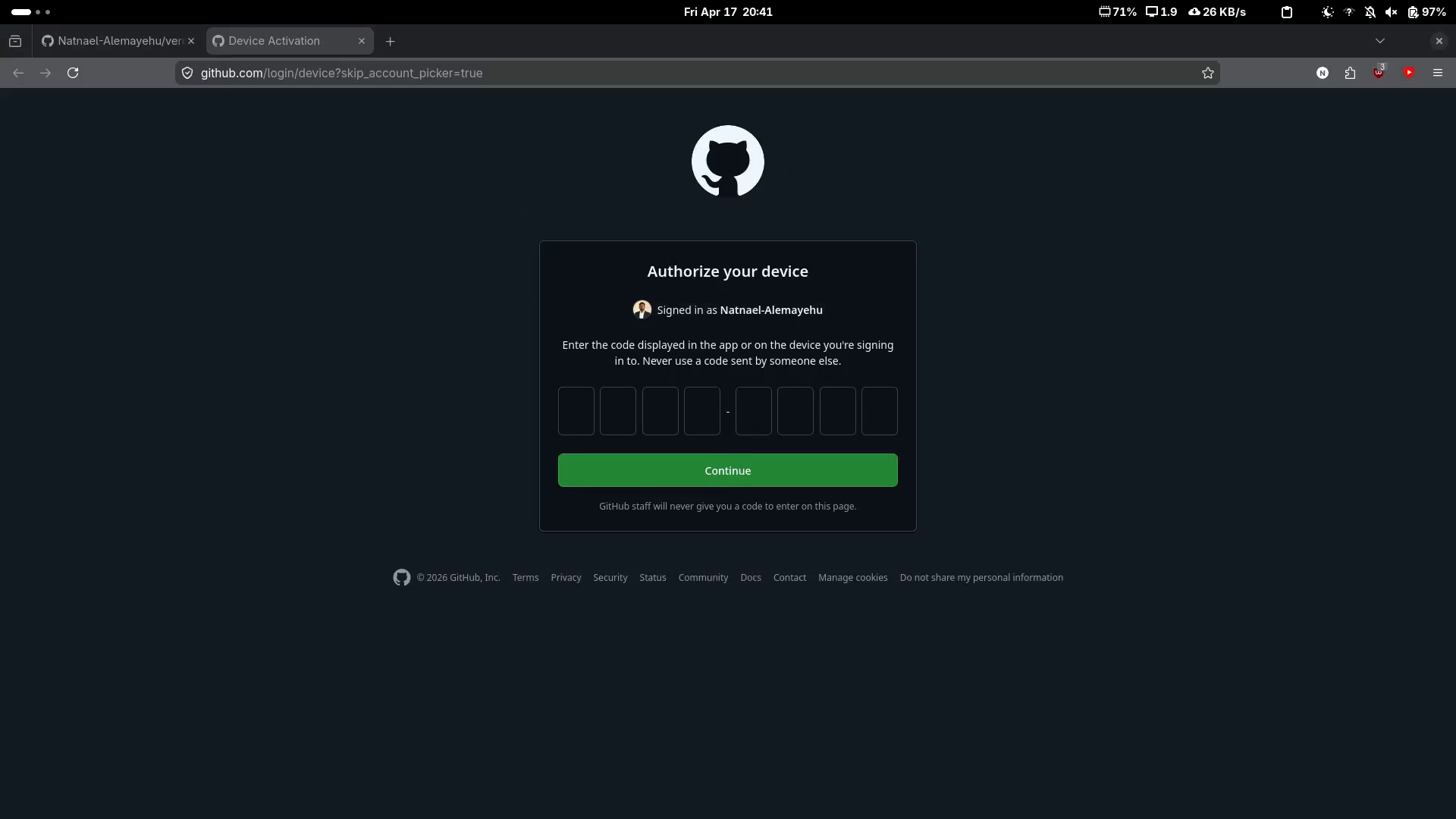 
key(Tab)
type(85)
key(Backspace)
type(6)
key(Backspace)
key(Backspace)
type(6)
 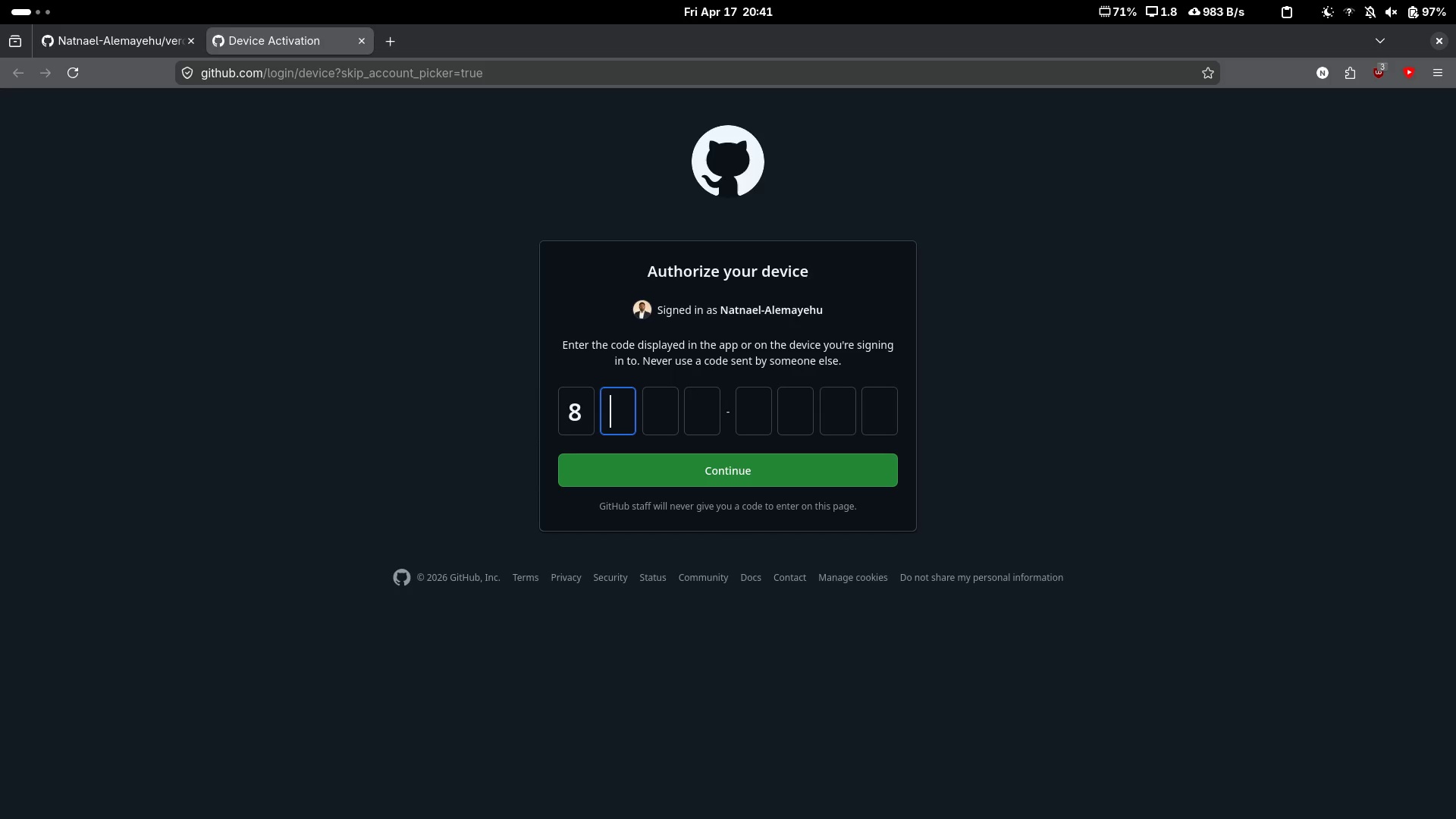 
key(6)
 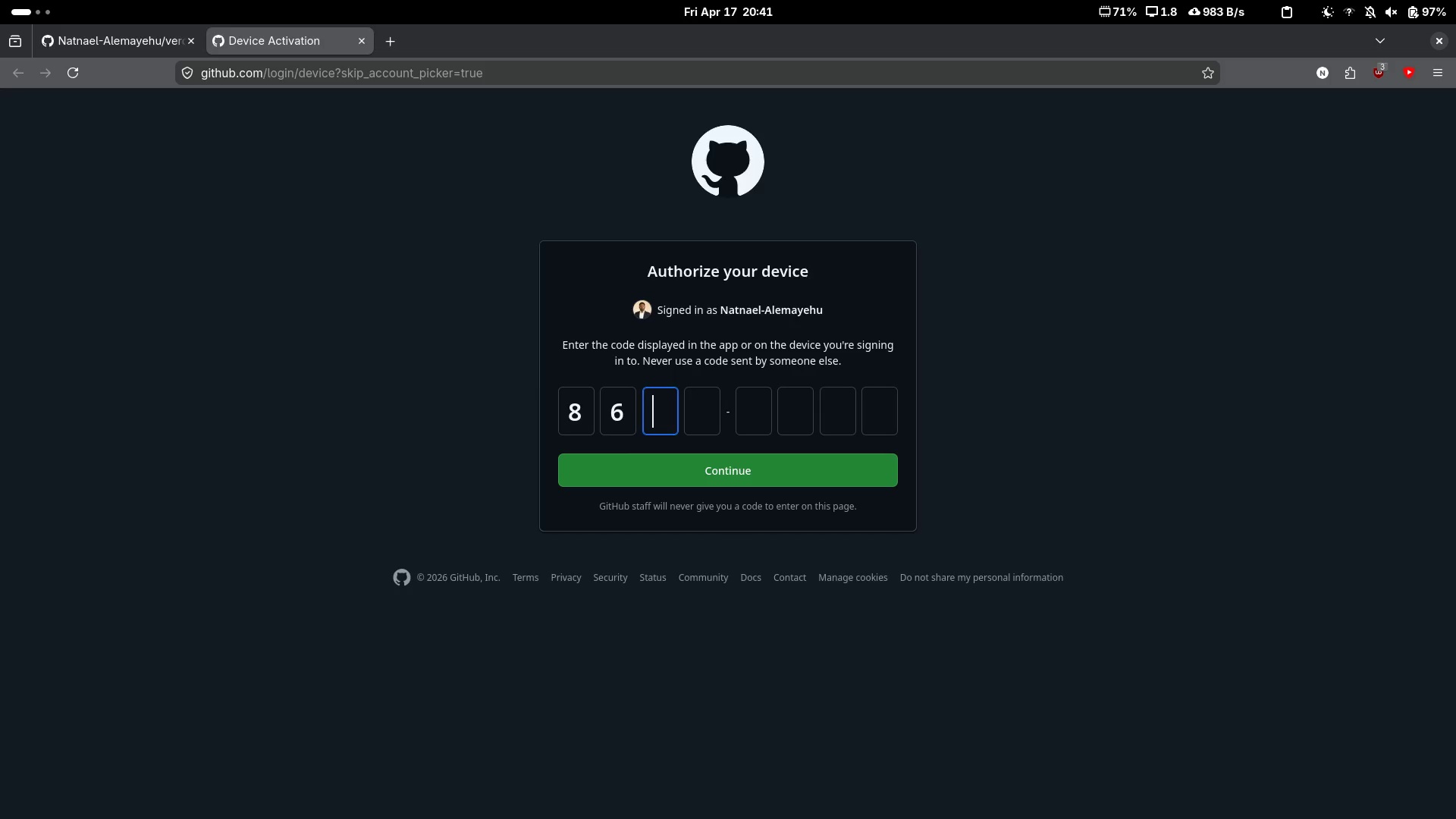 
key(Alt+AltLeft)
 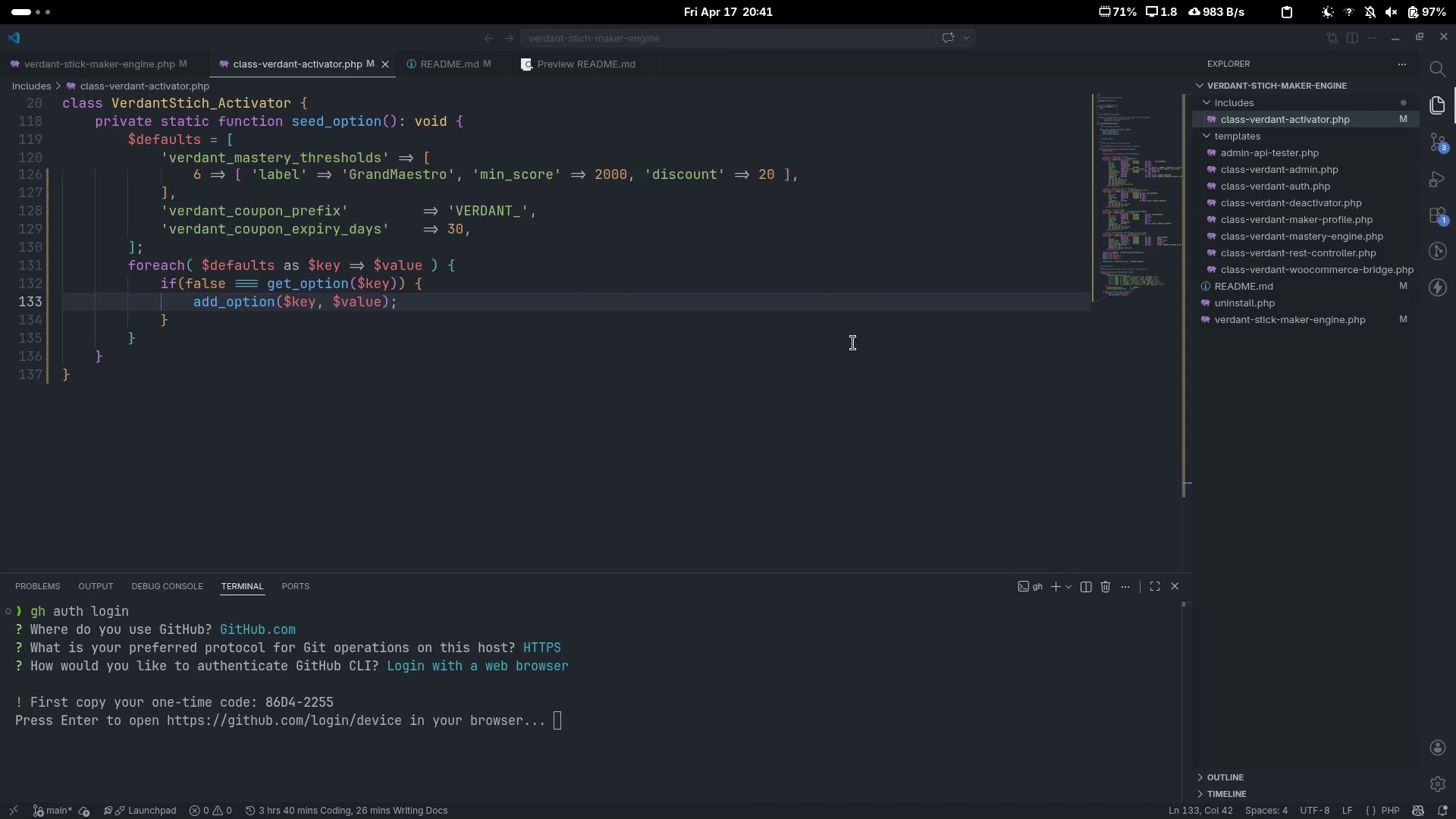 
key(Alt+Tab)
 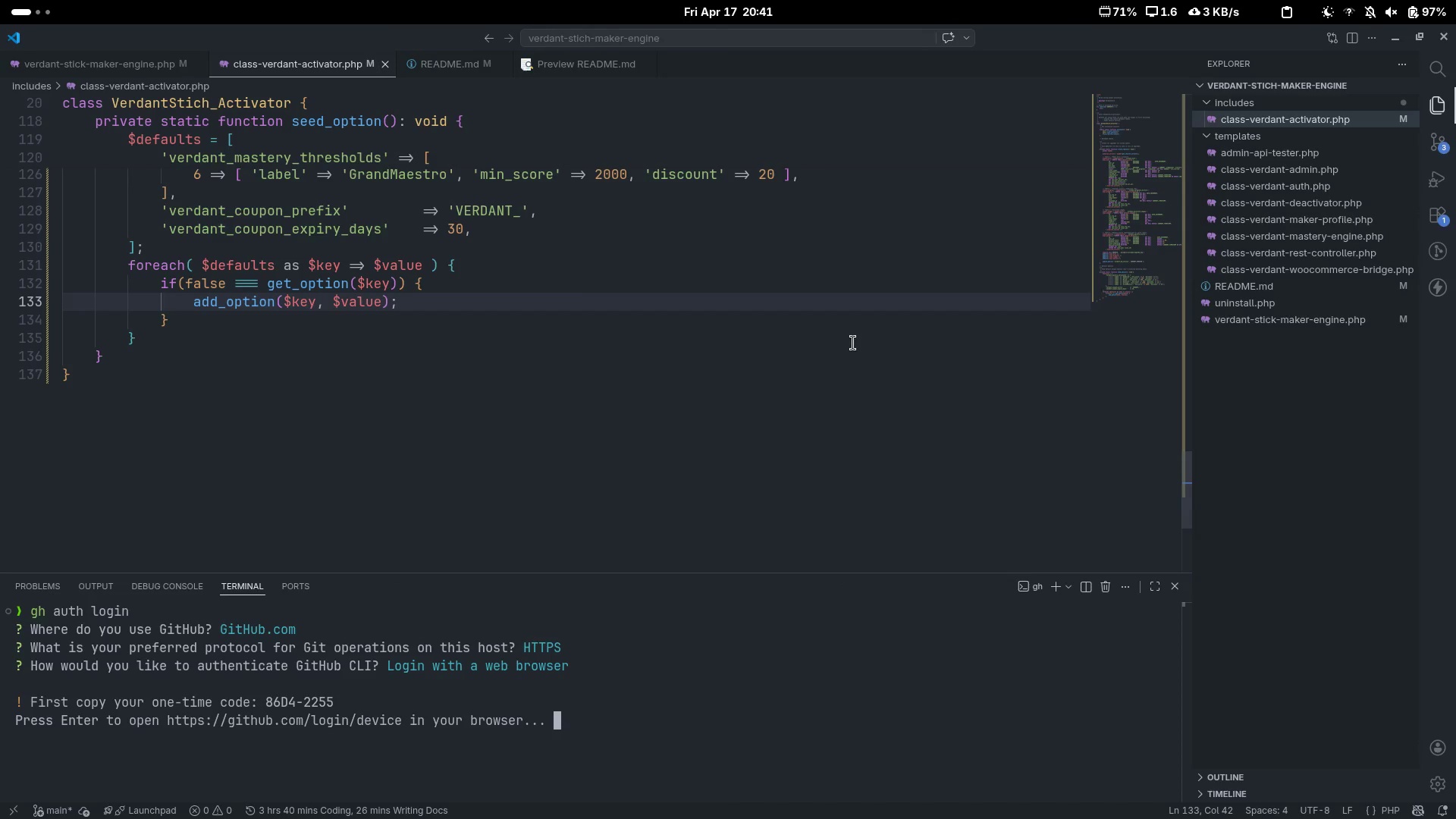 
key(Alt+AltLeft)
 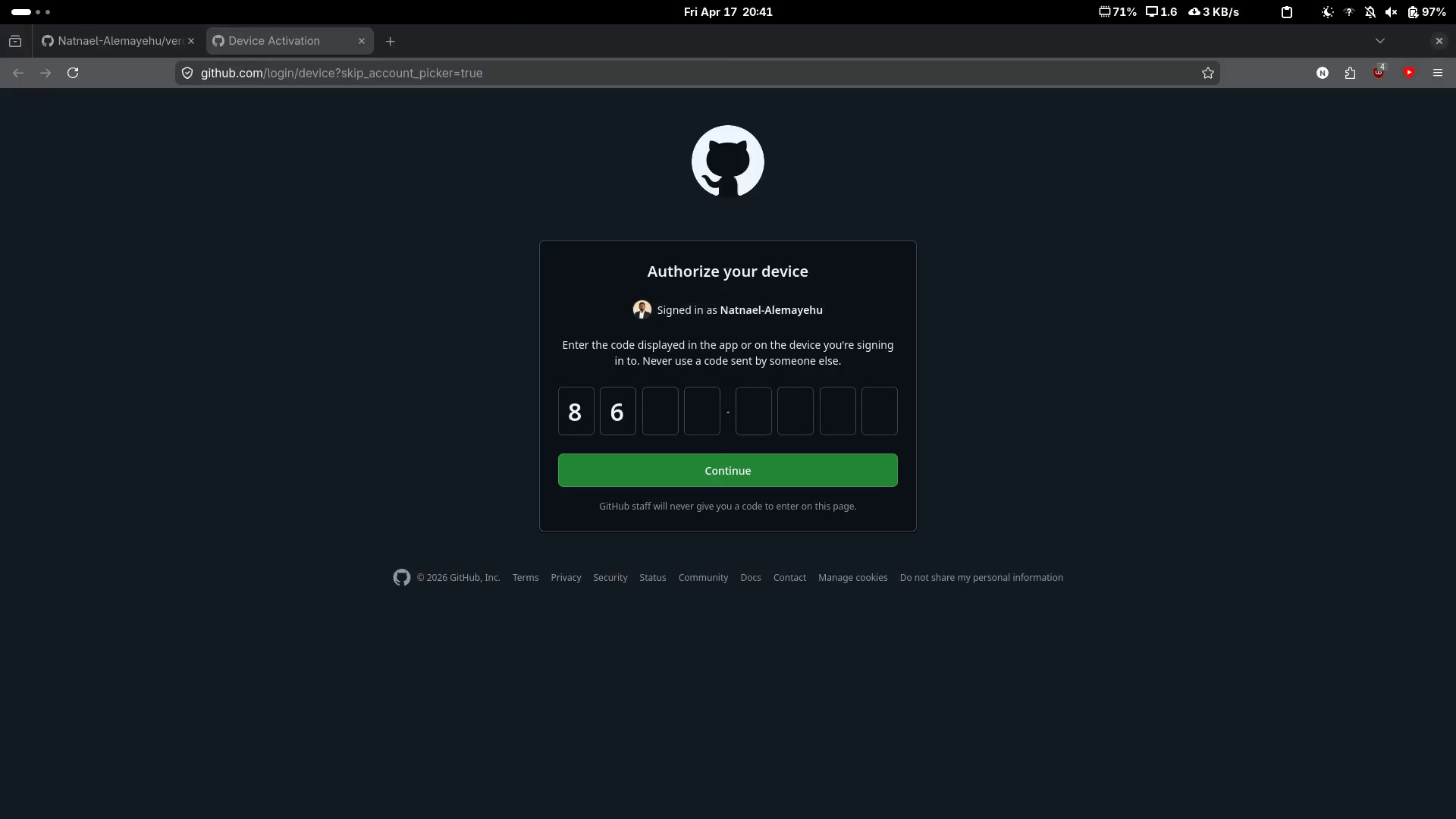 
key(Tab)
type(D4)
 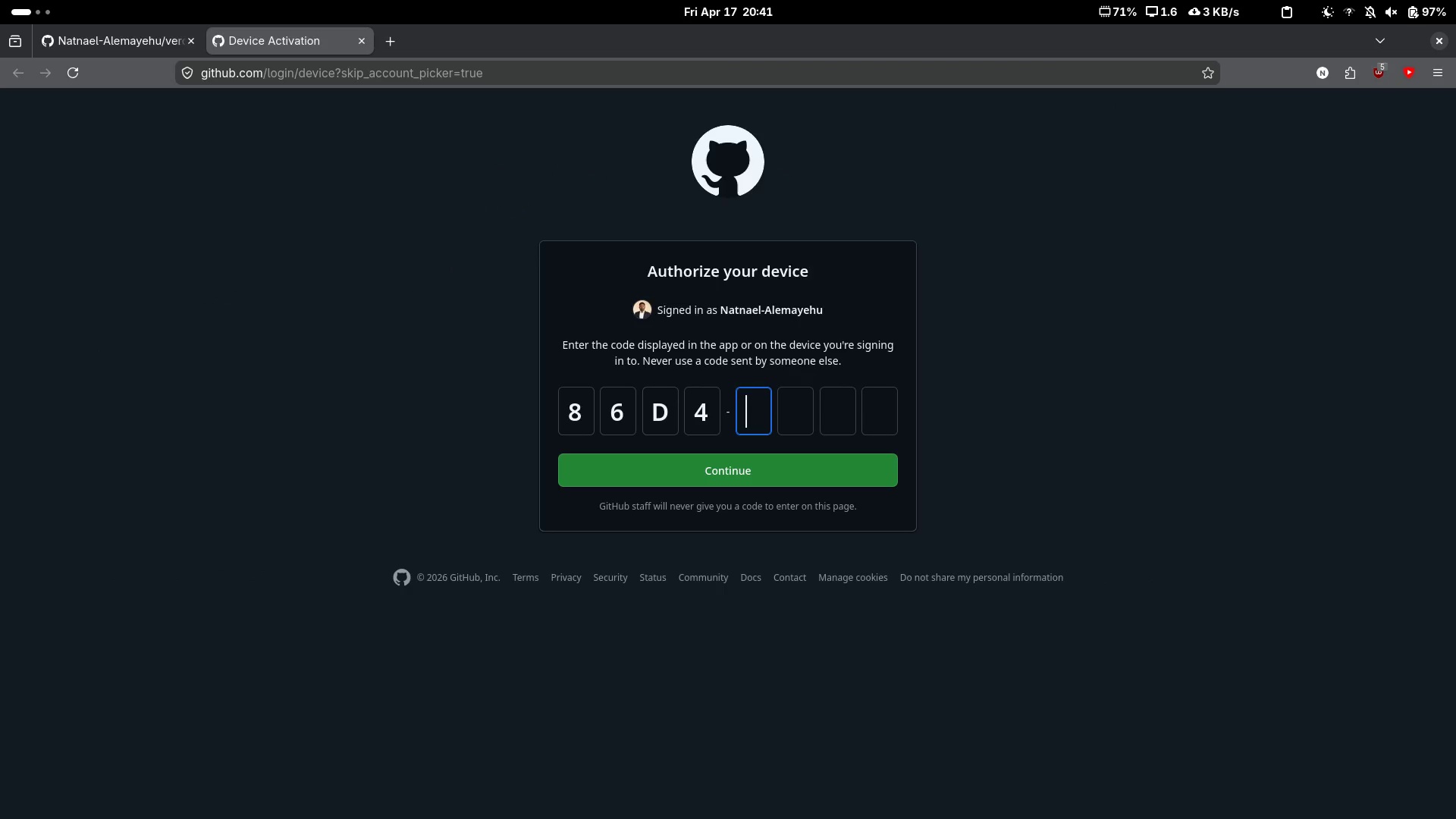 
key(Alt+AltLeft)
 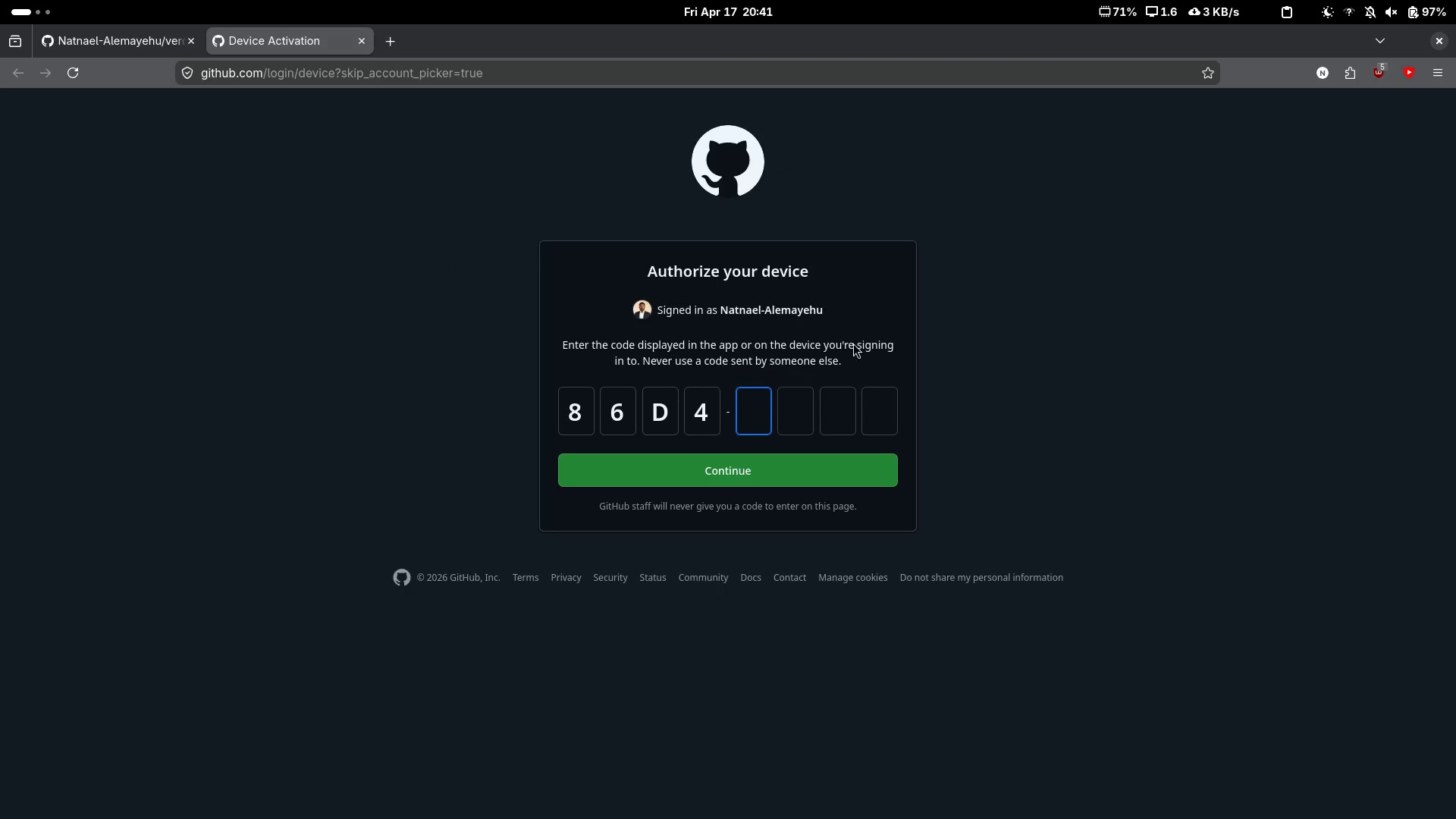 
key(Alt+Tab)
 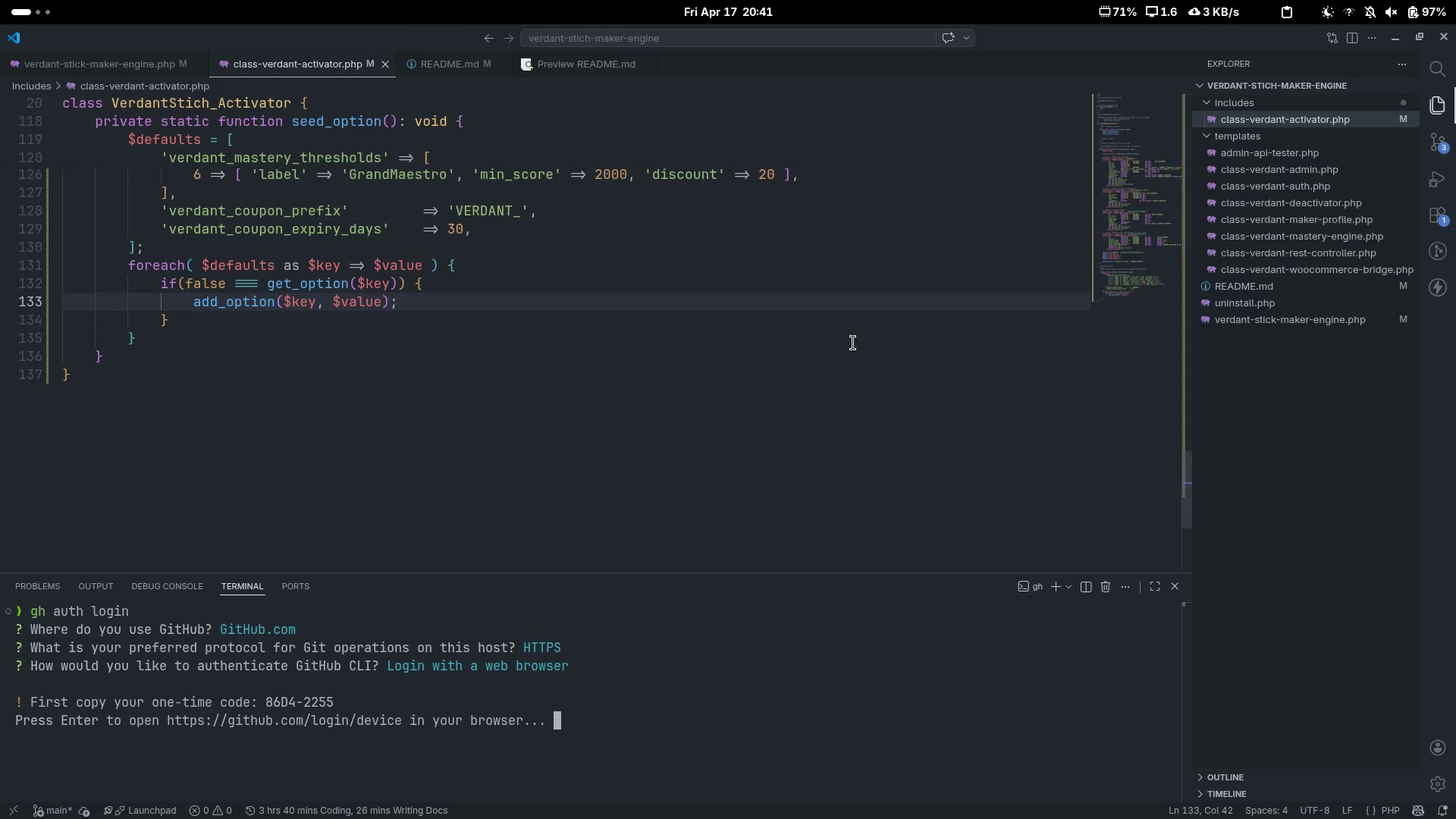 
key(Alt+AltLeft)
 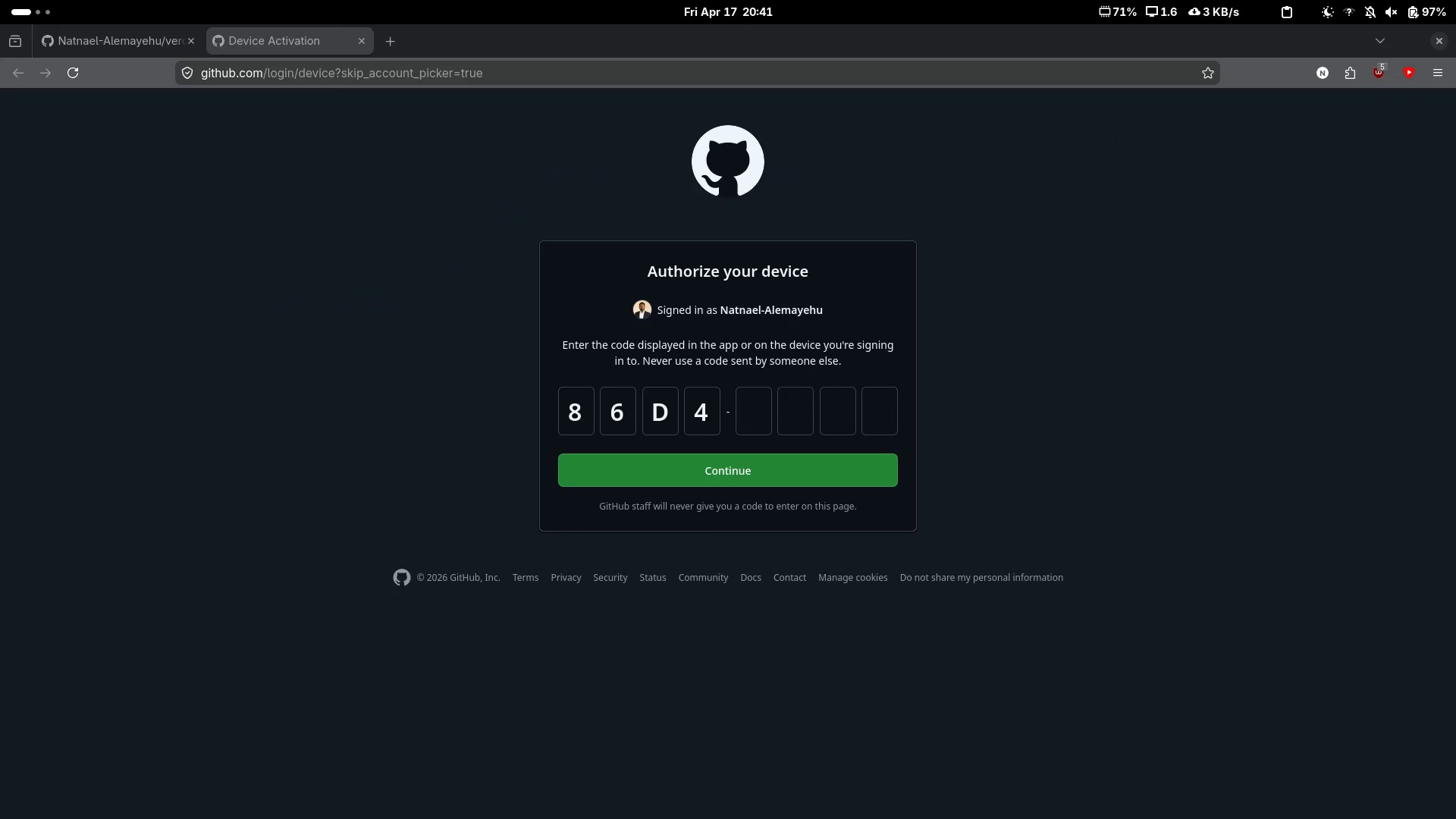 
key(Tab)
type(2255)
 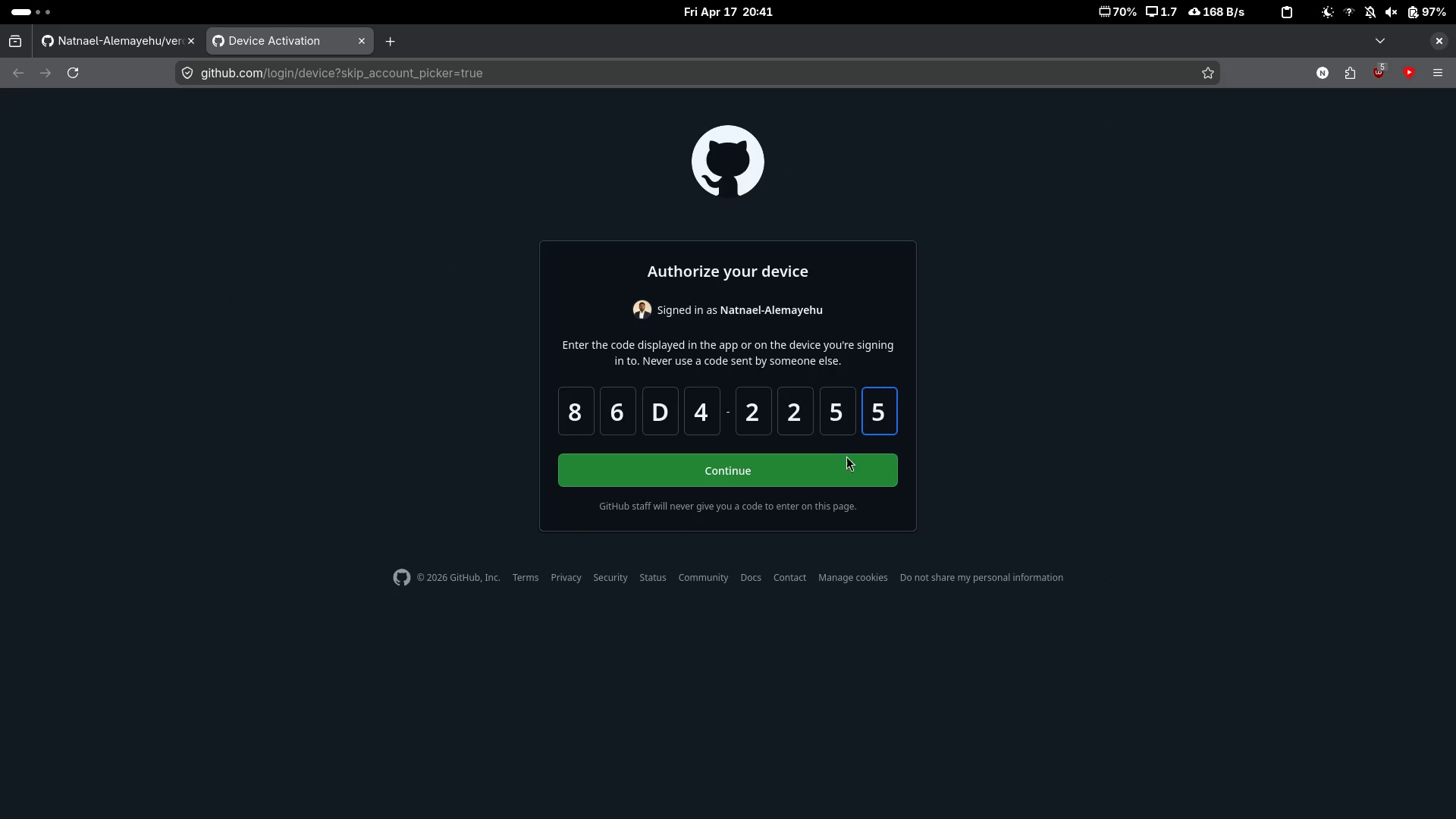 
left_click([843, 463])
 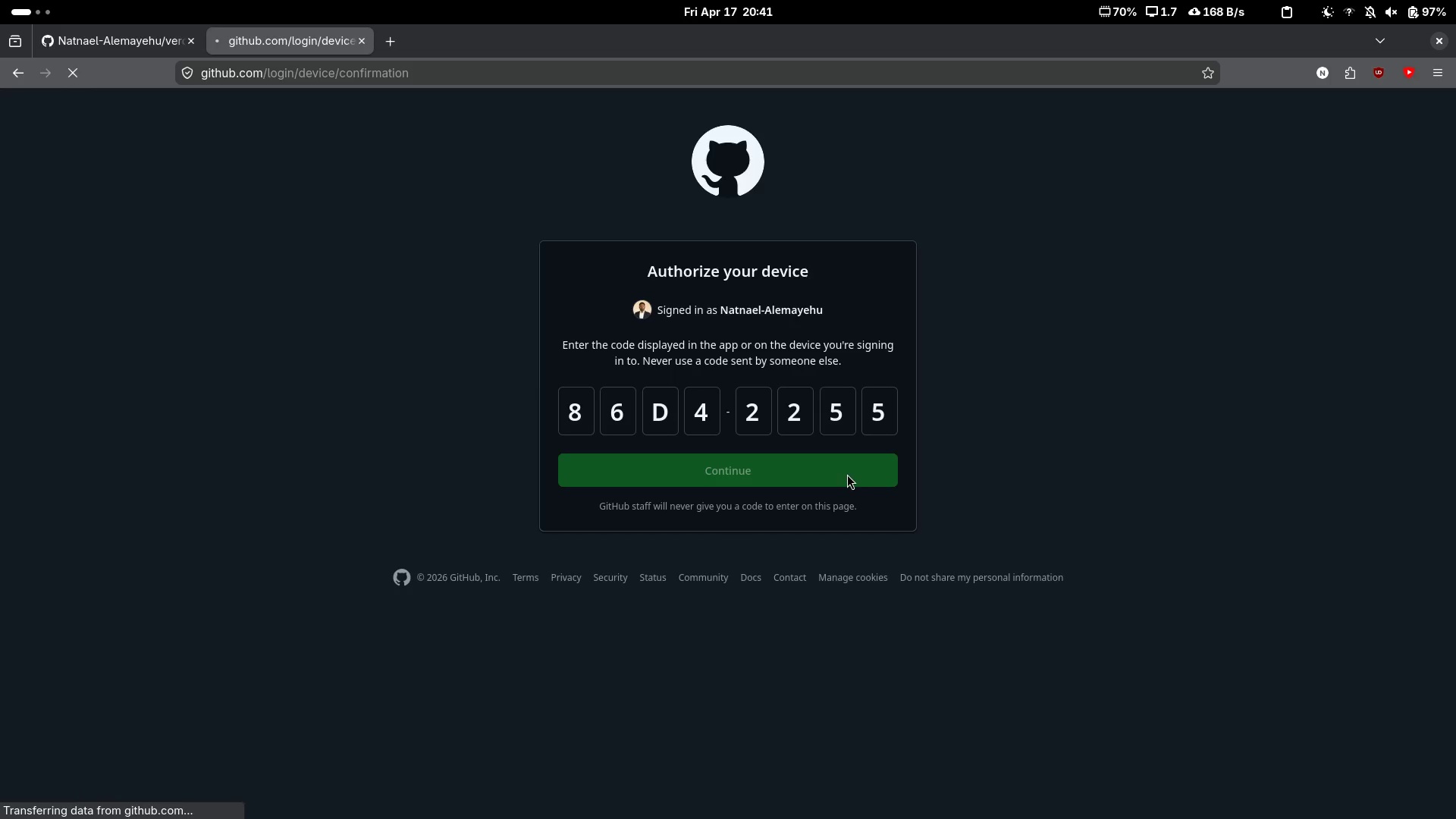 
mouse_move([852, 502])
 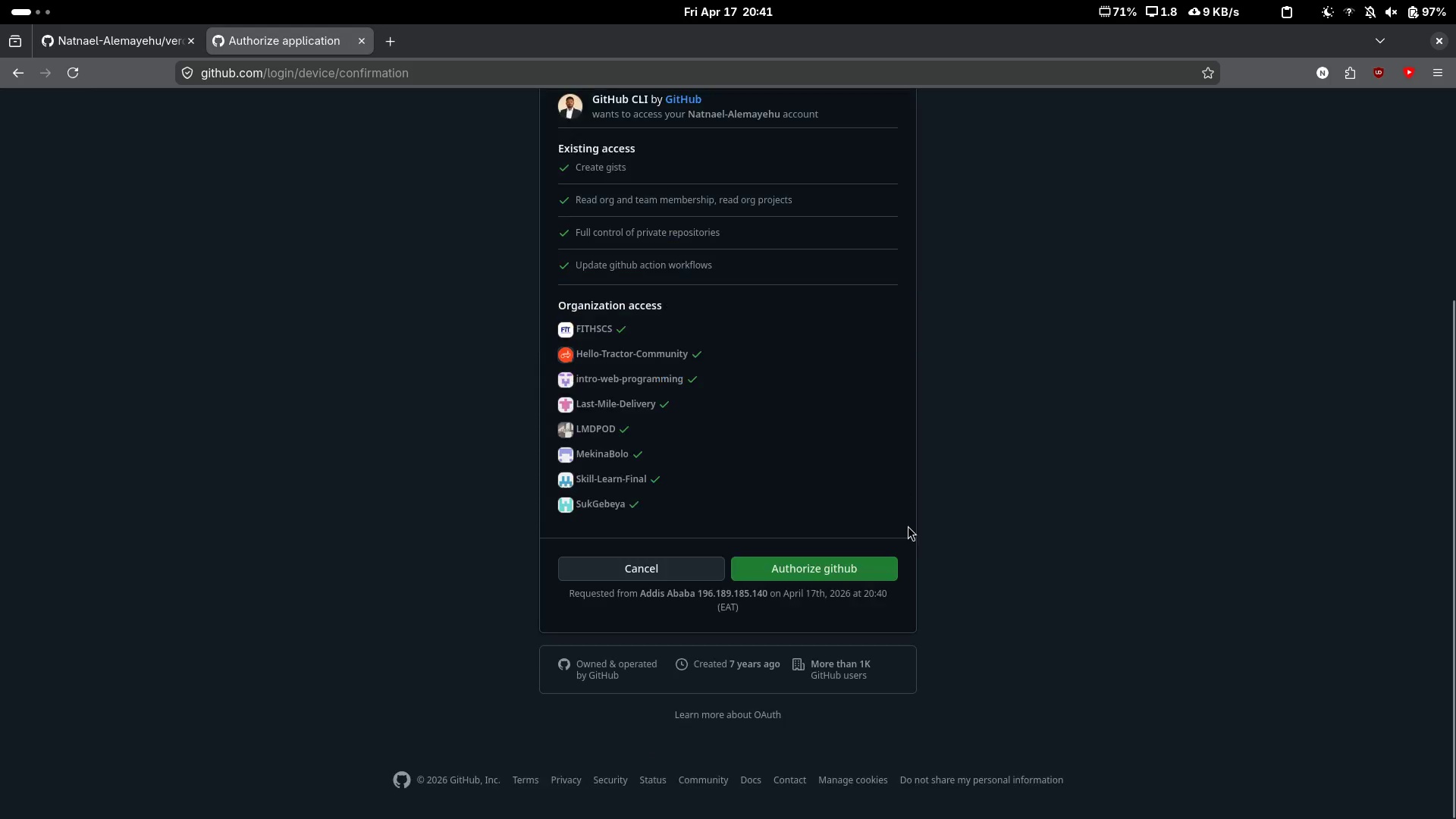 
scroll: coordinate [905, 513], scroll_direction: down, amount: 7.0
 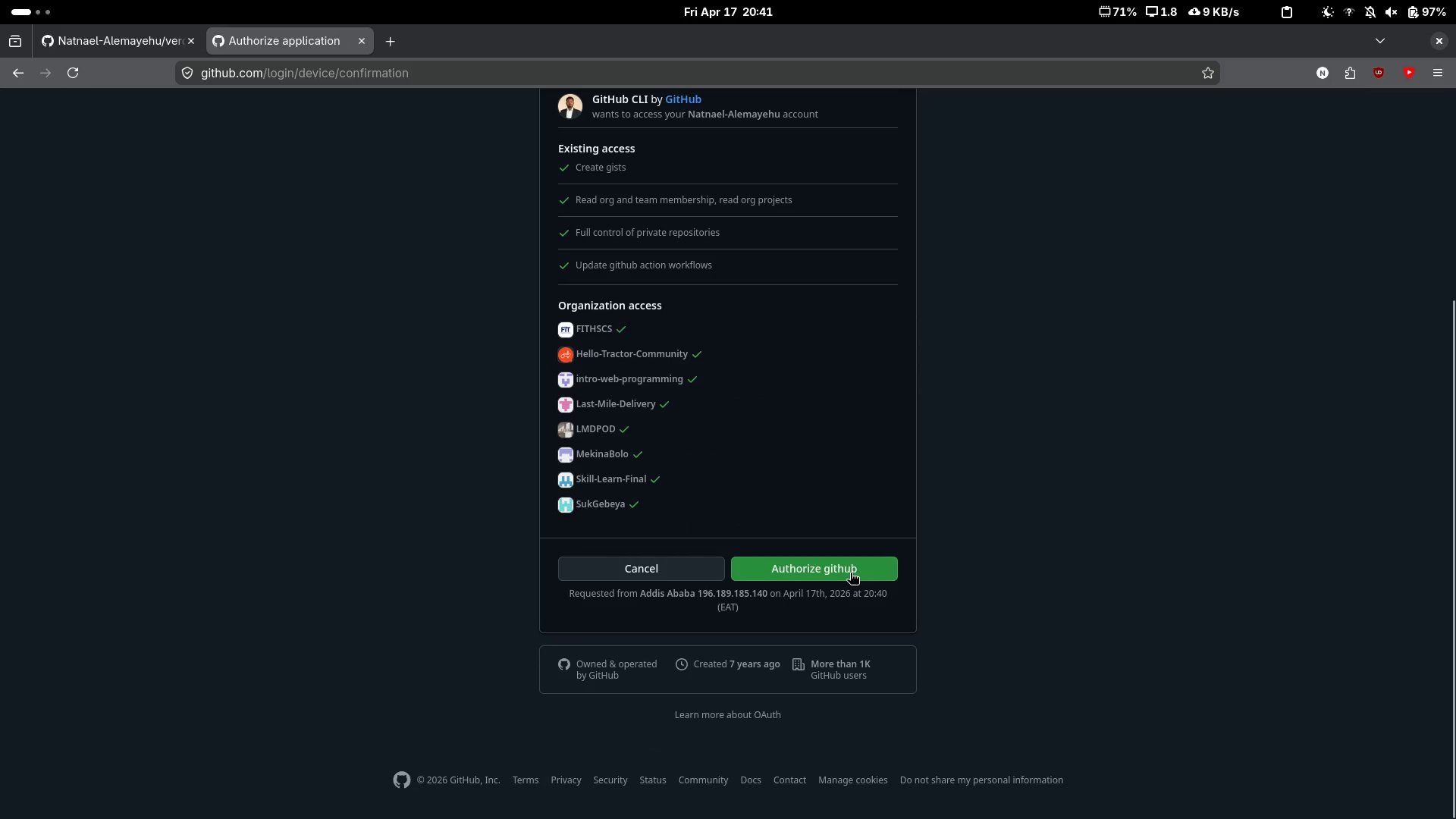 
left_click([850, 573])
 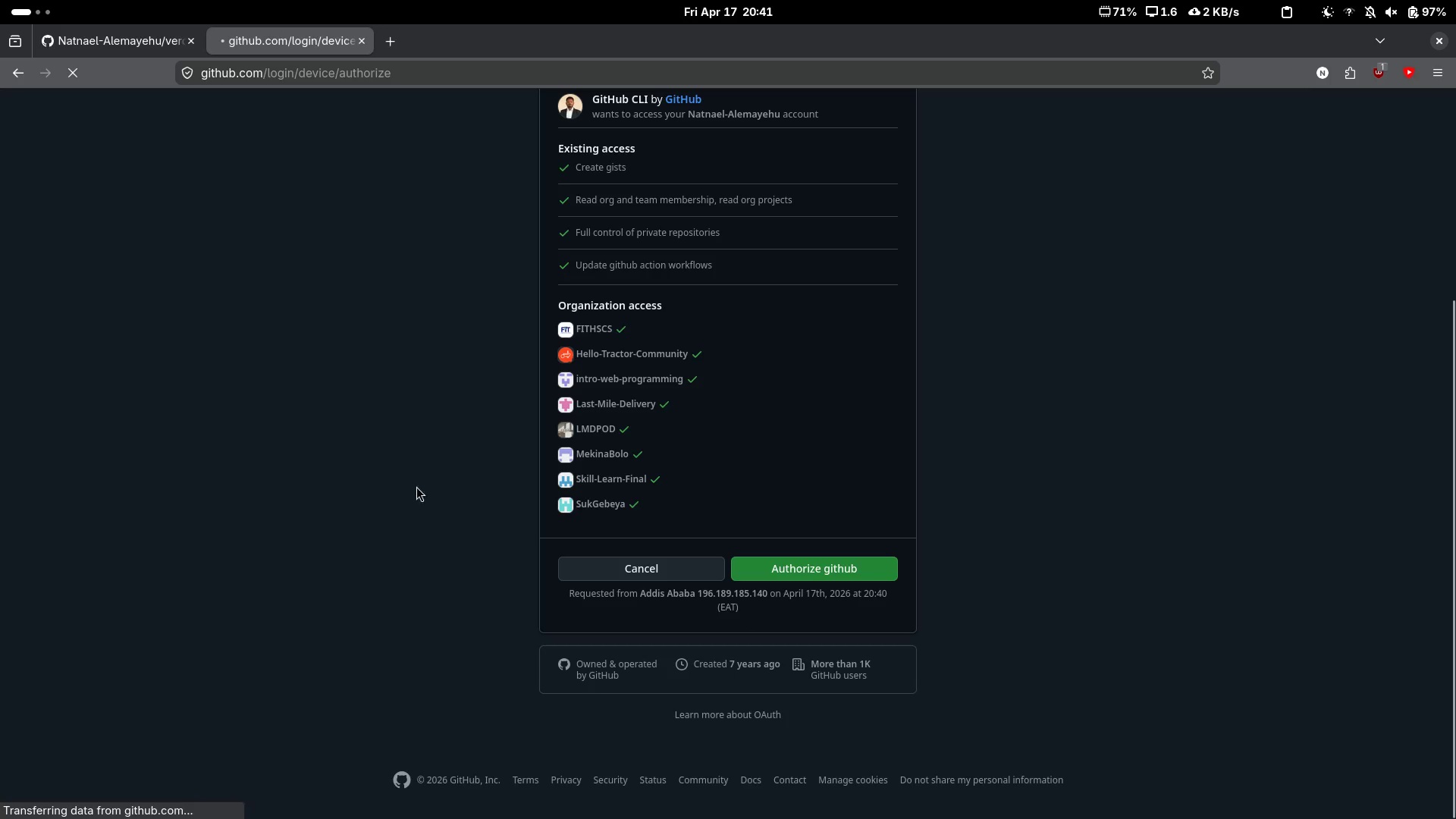 
wait(5.2)
 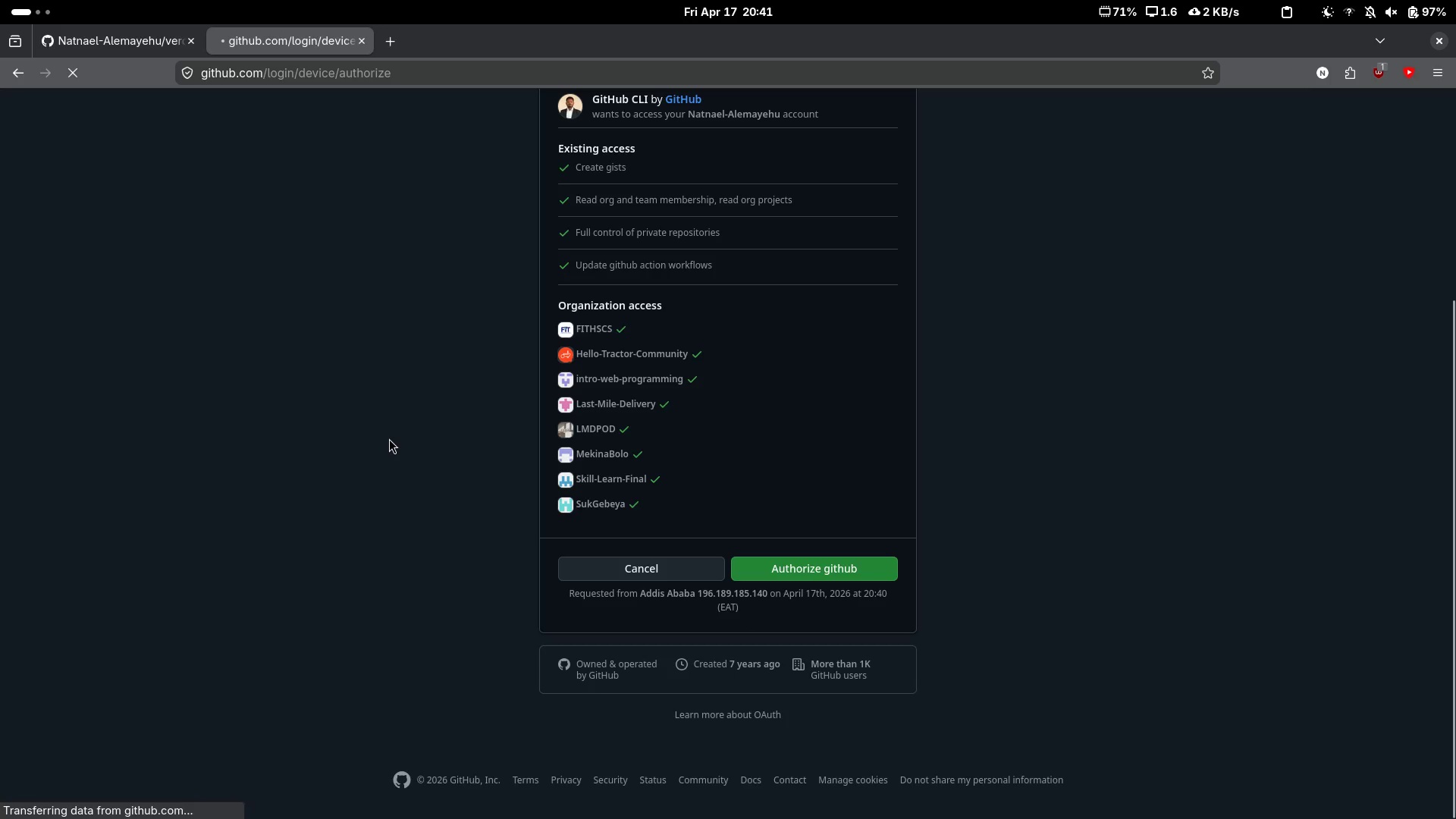 
key(Alt+Control+ArrowRight)
 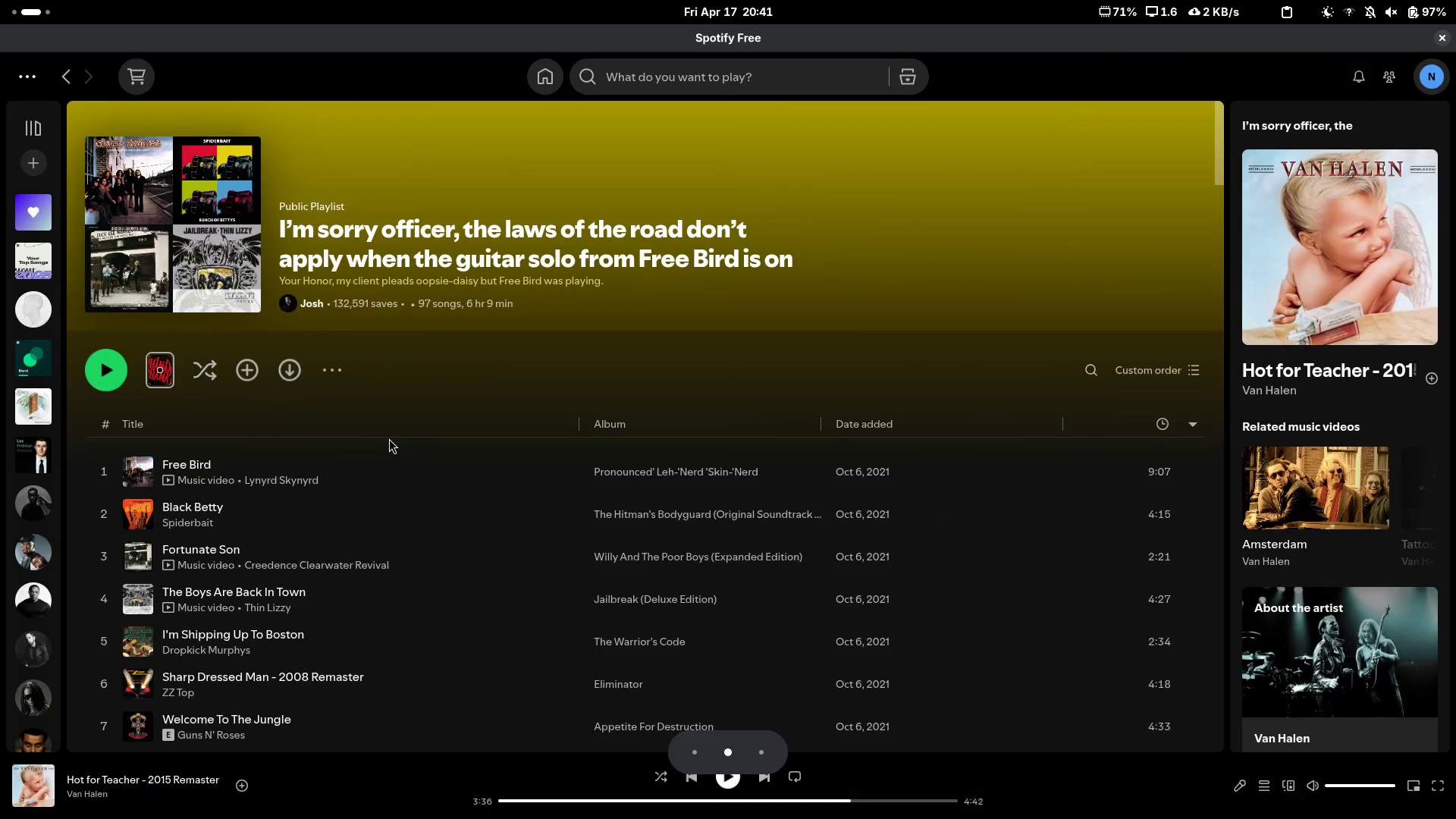 
key(Alt+Control+ArrowLeft)
 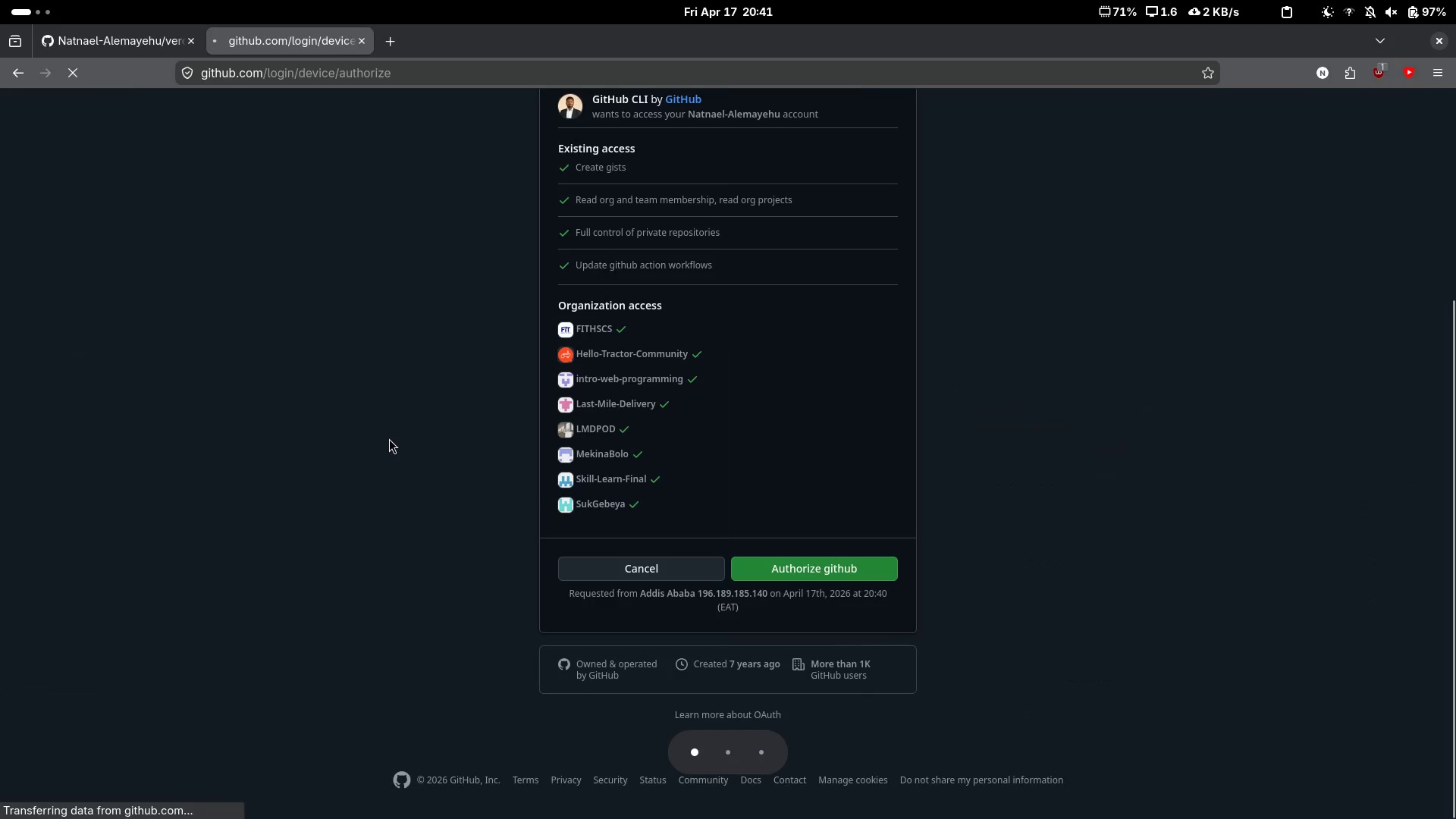 
key(Alt+AltLeft)
 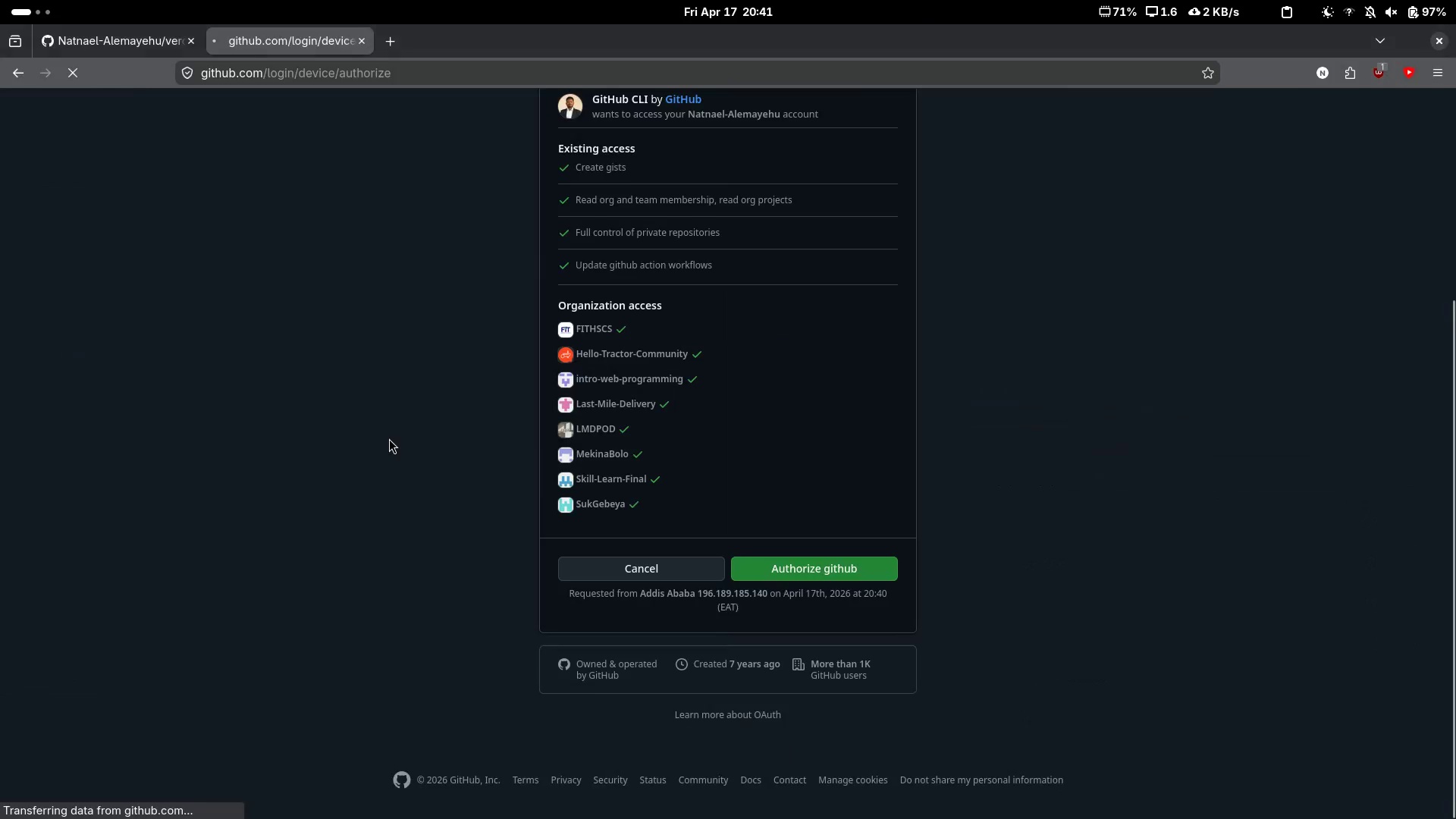 
key(Alt+Tab)
 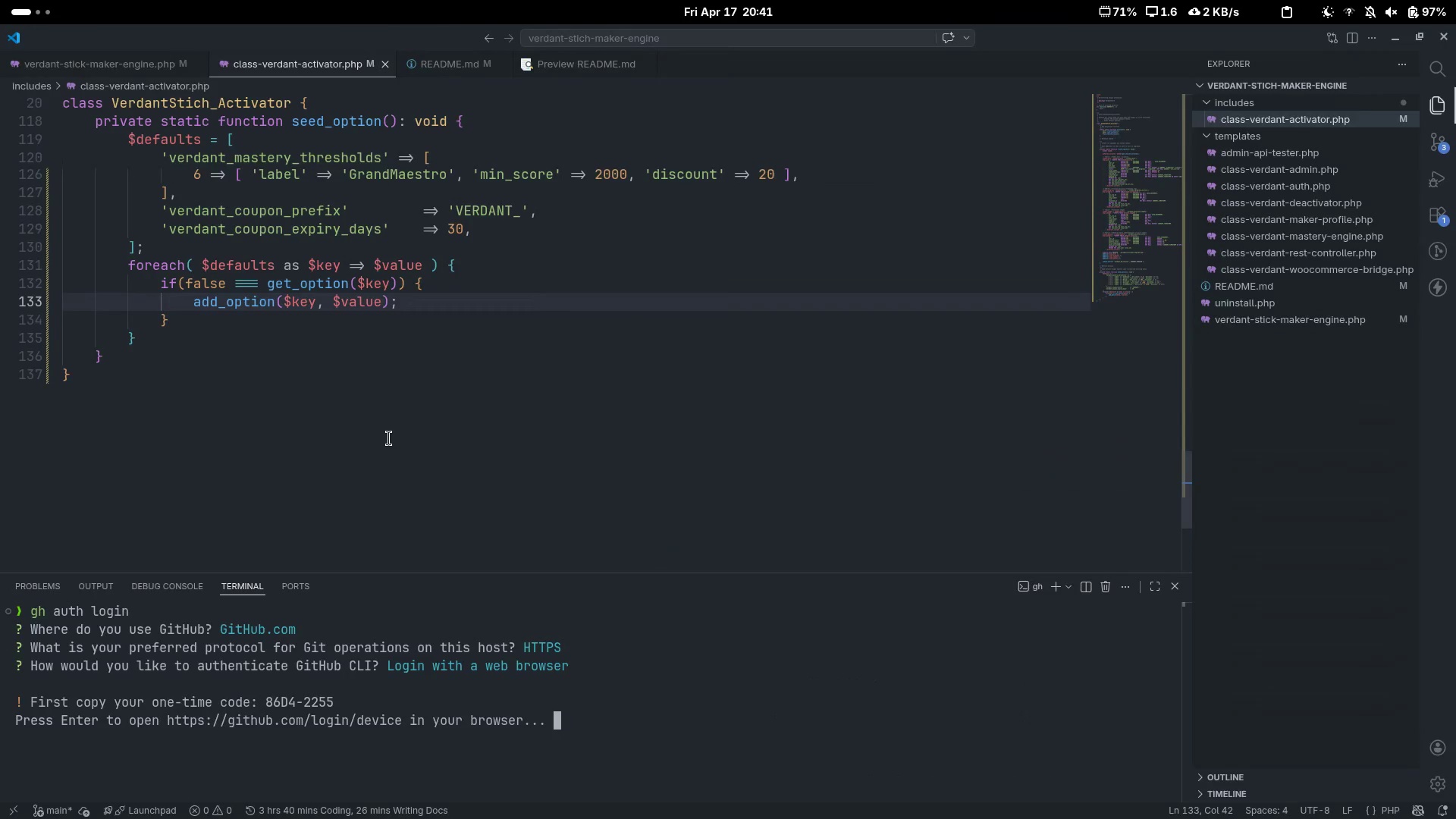 
key(Alt+AltLeft)
 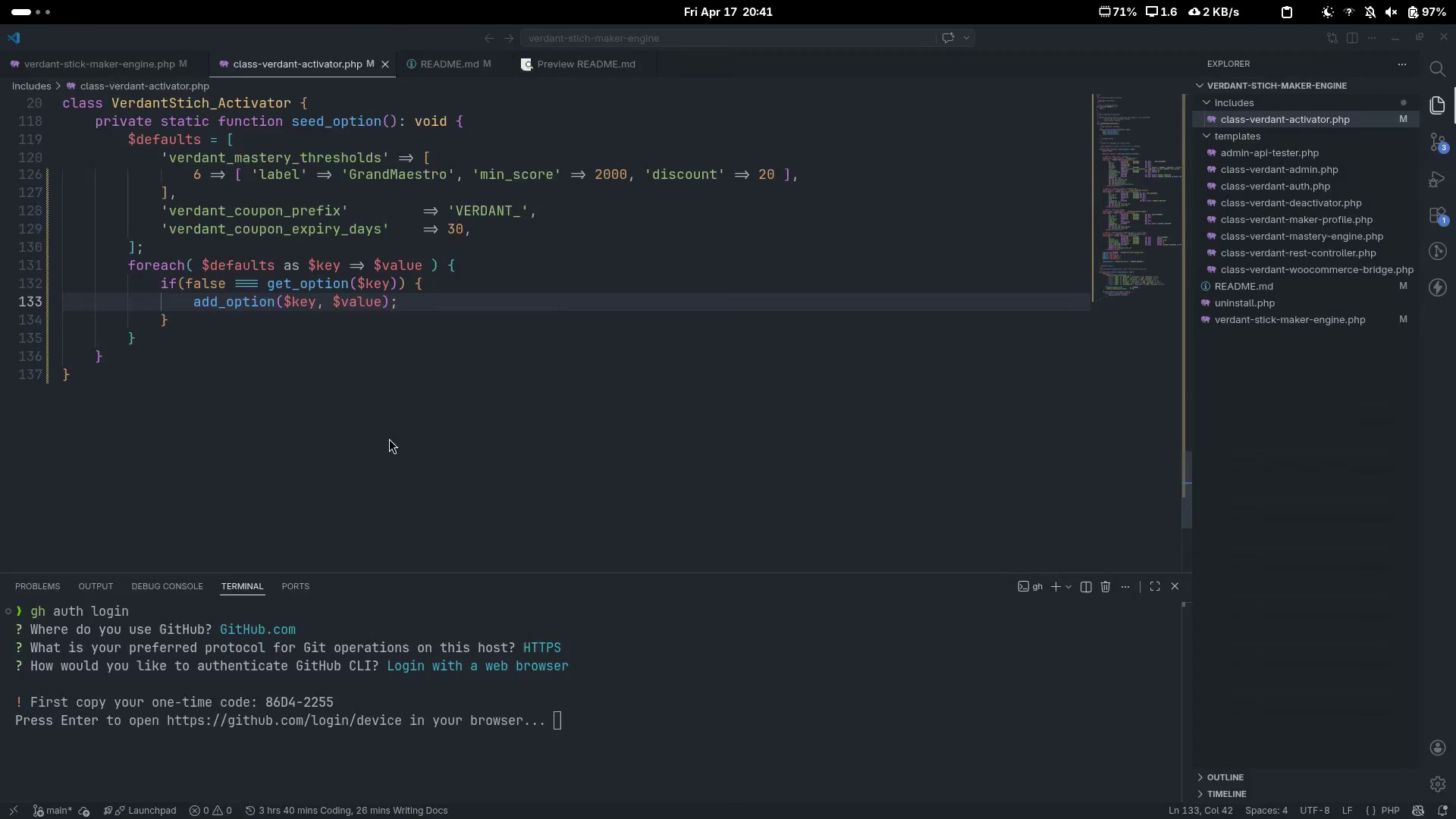 
key(Alt+Tab)
 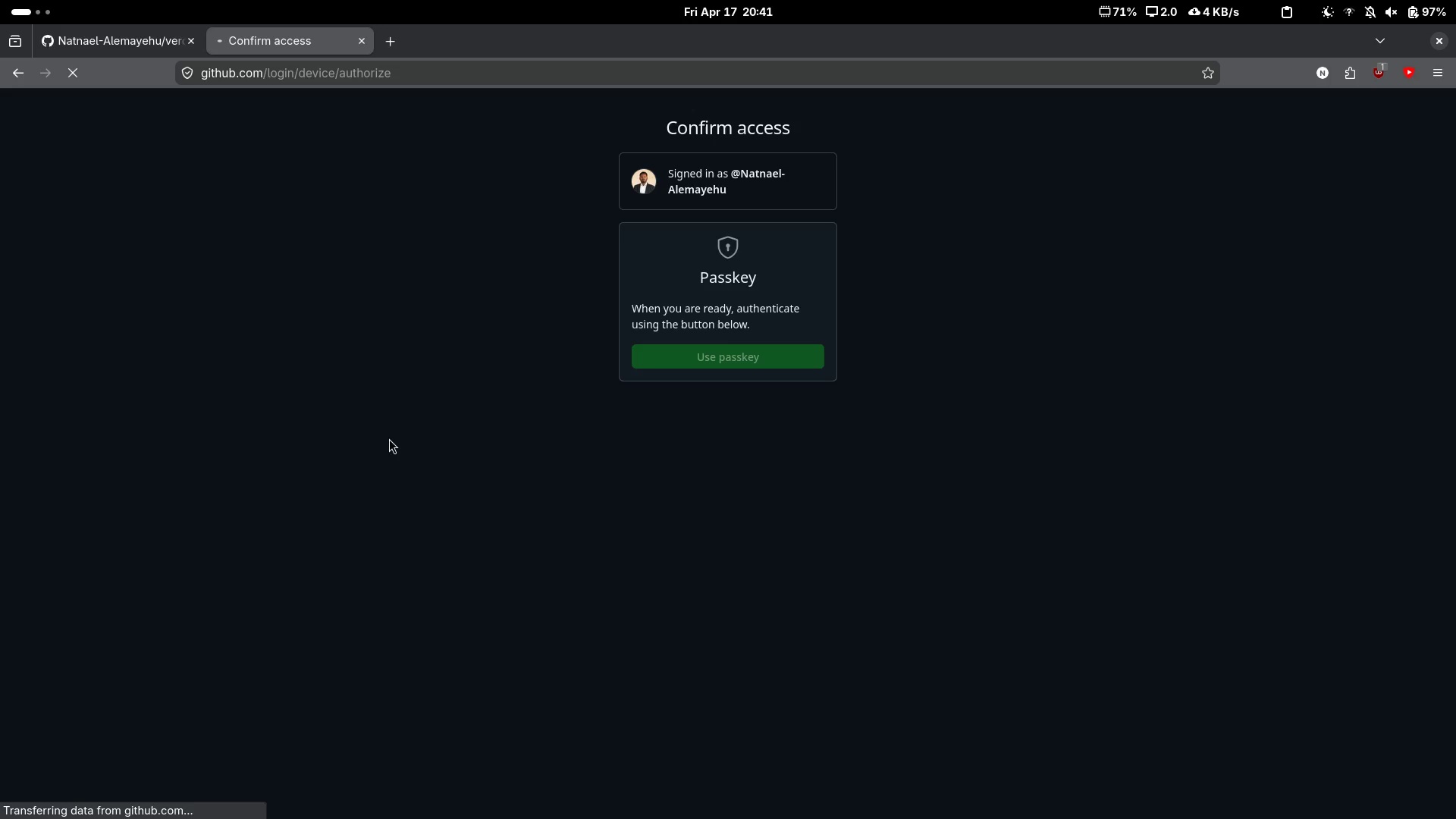 
wait(5.85)
 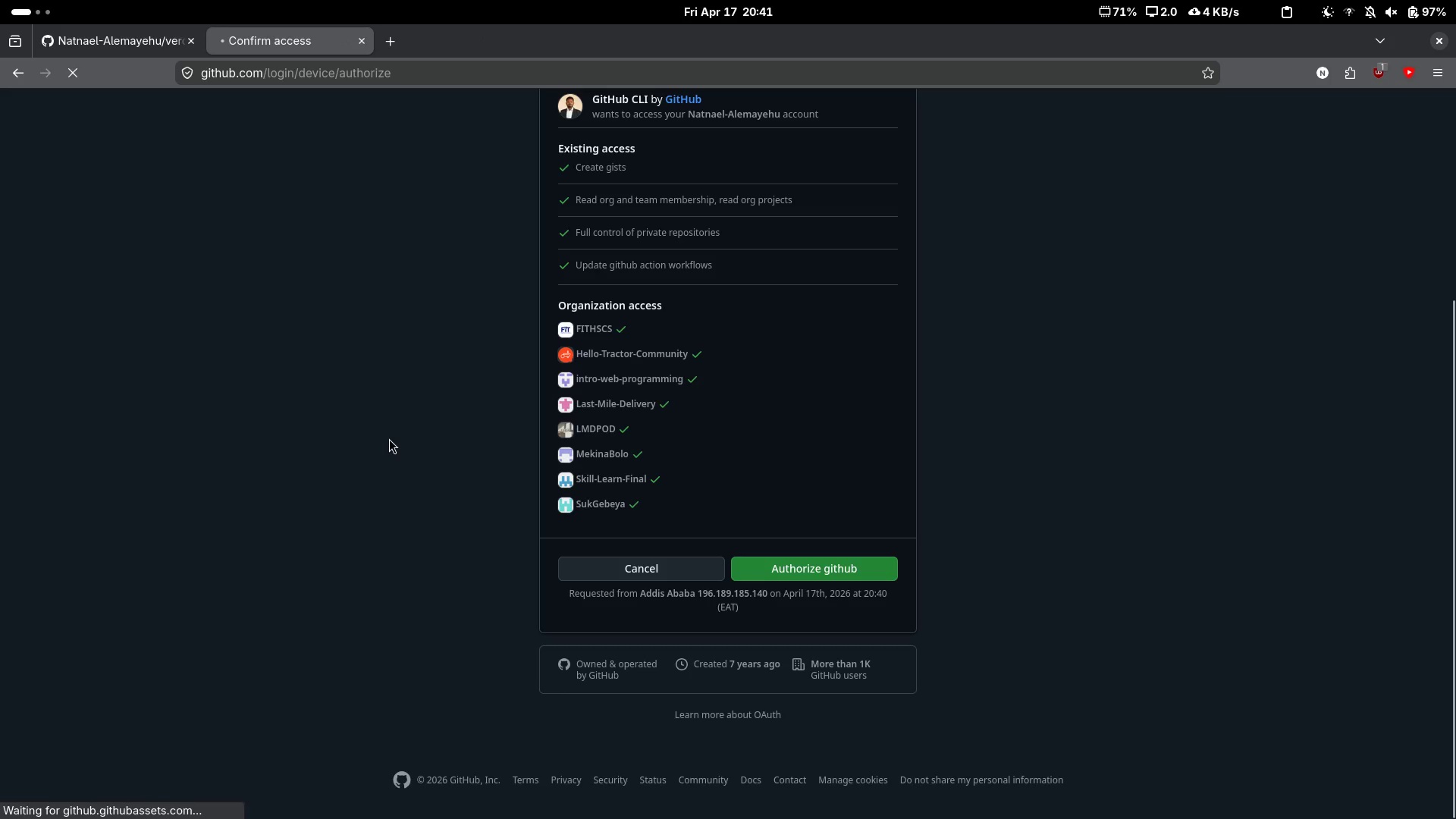 
key(Alt+AltLeft)
 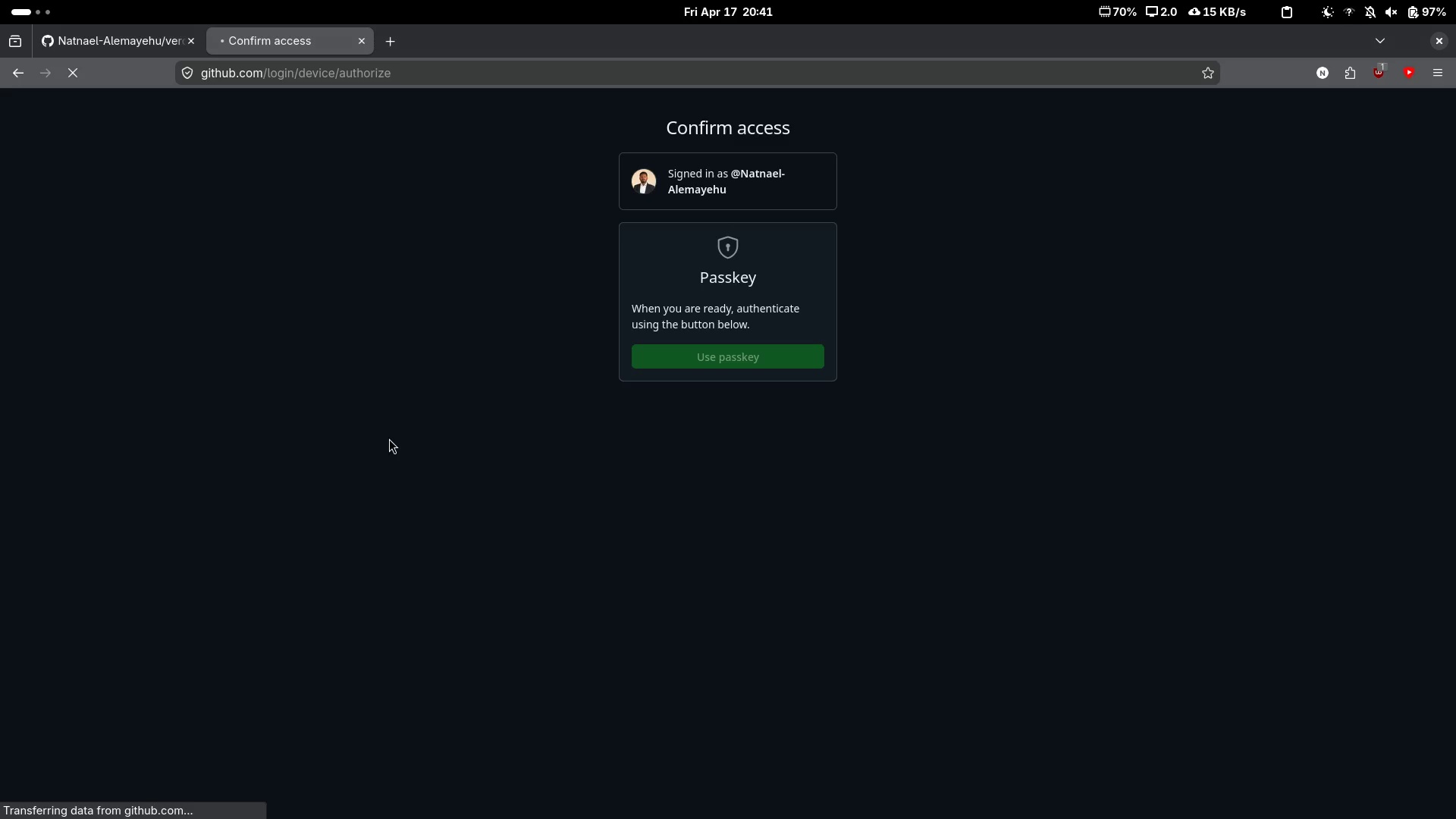 
key(Alt+Tab)
 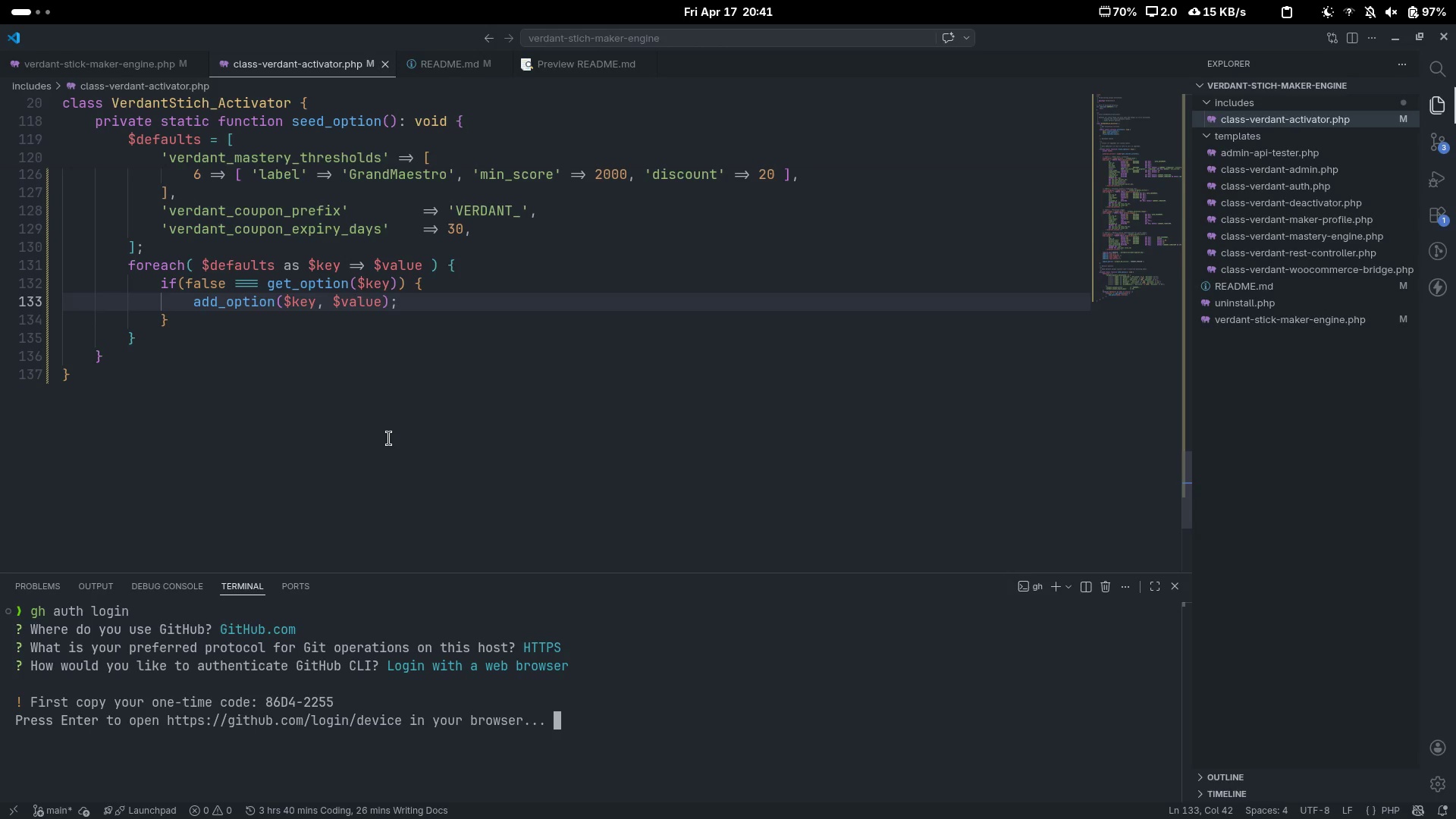 
key(Alt+AltLeft)
 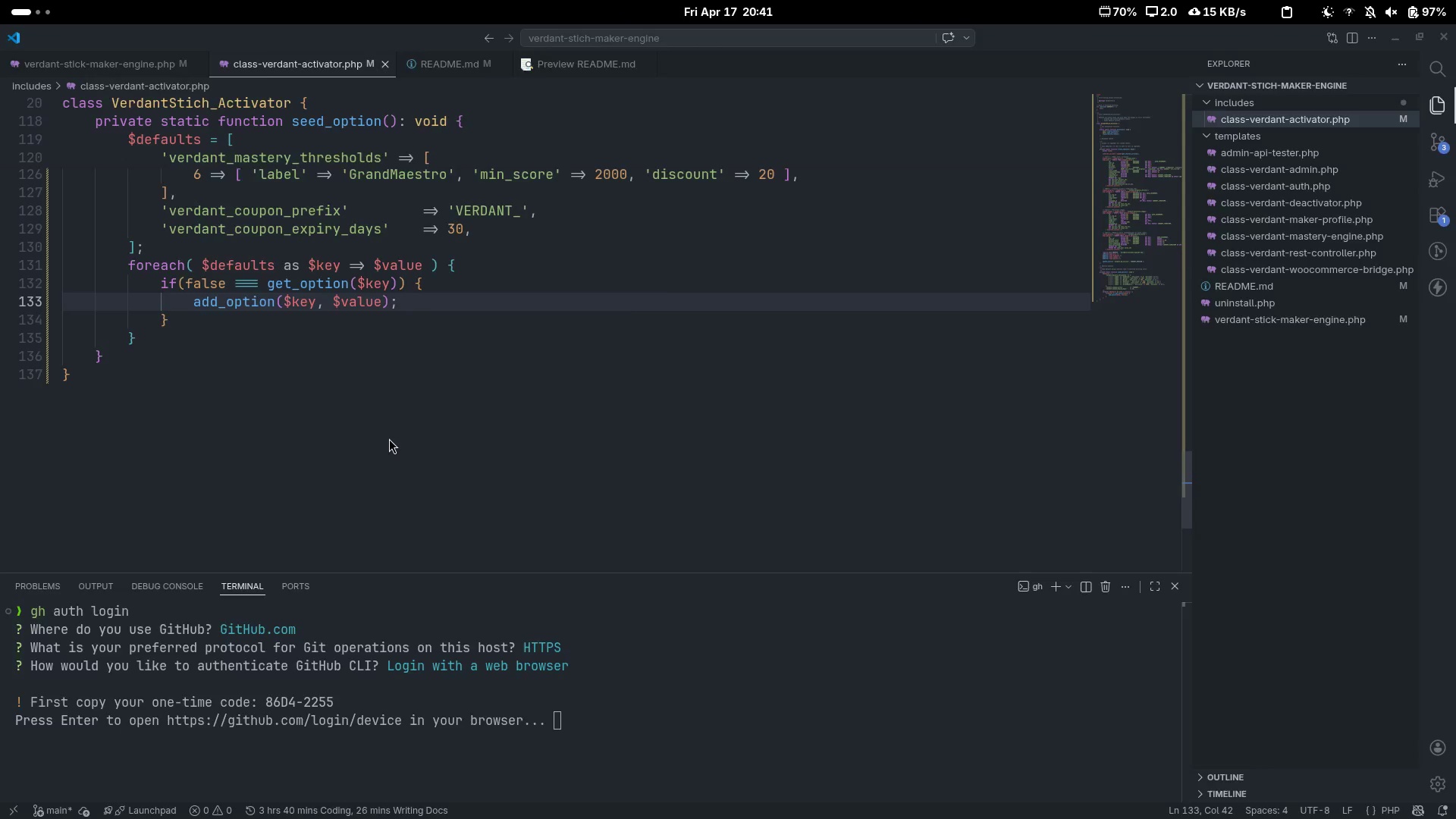 
key(Alt+Tab)
 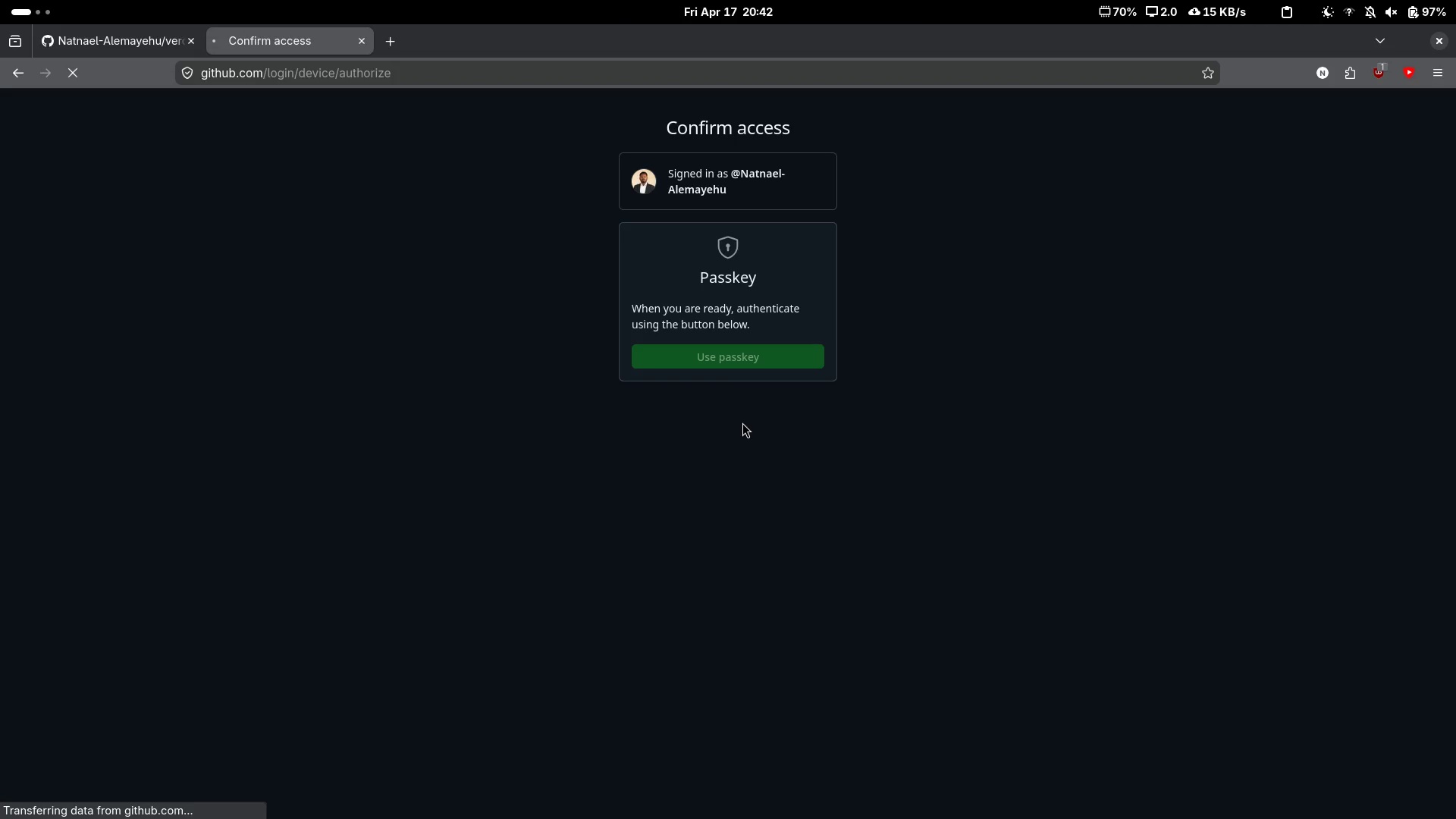 
key(Alt+AltLeft)
 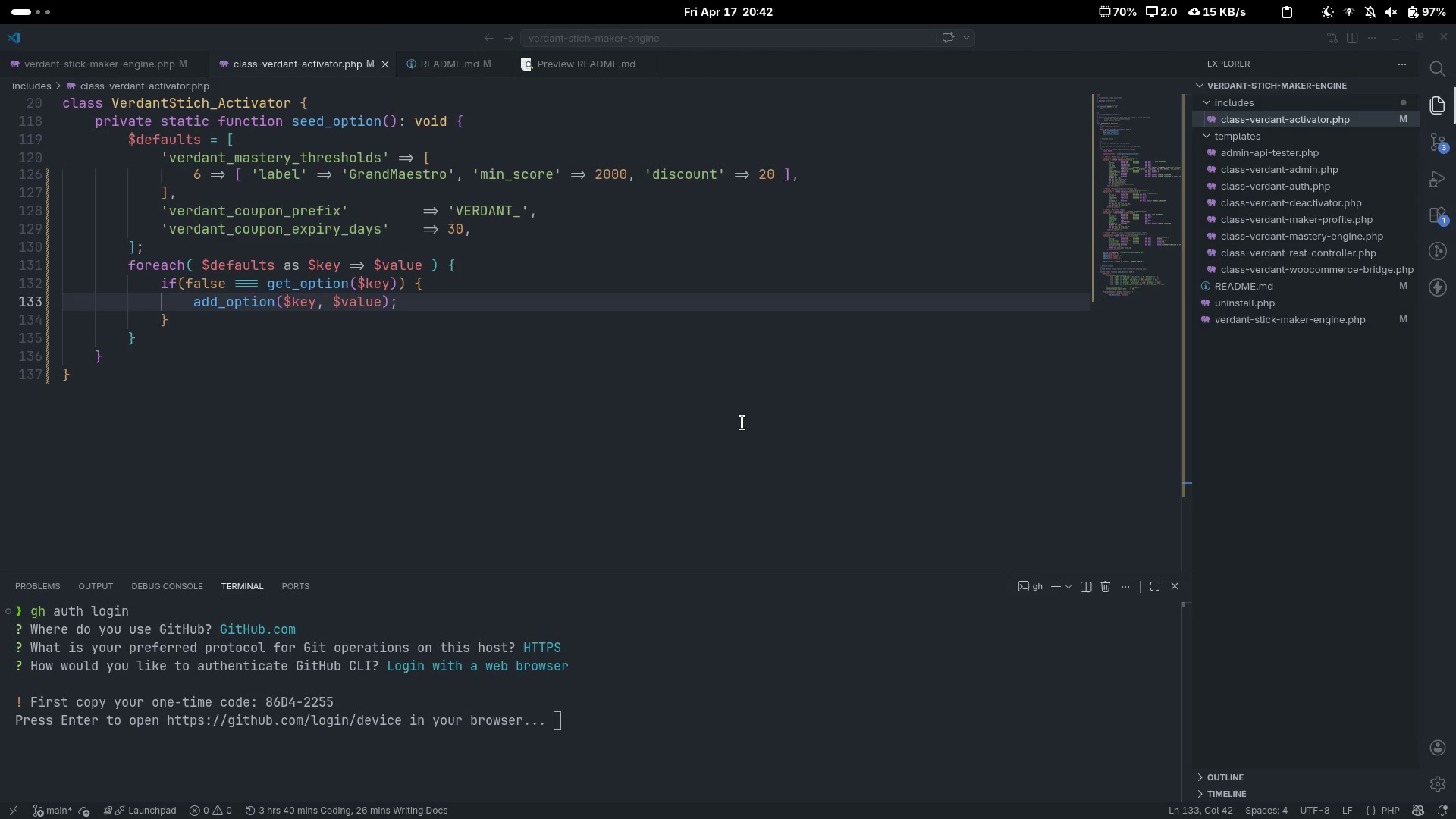 
key(Alt+Tab)
 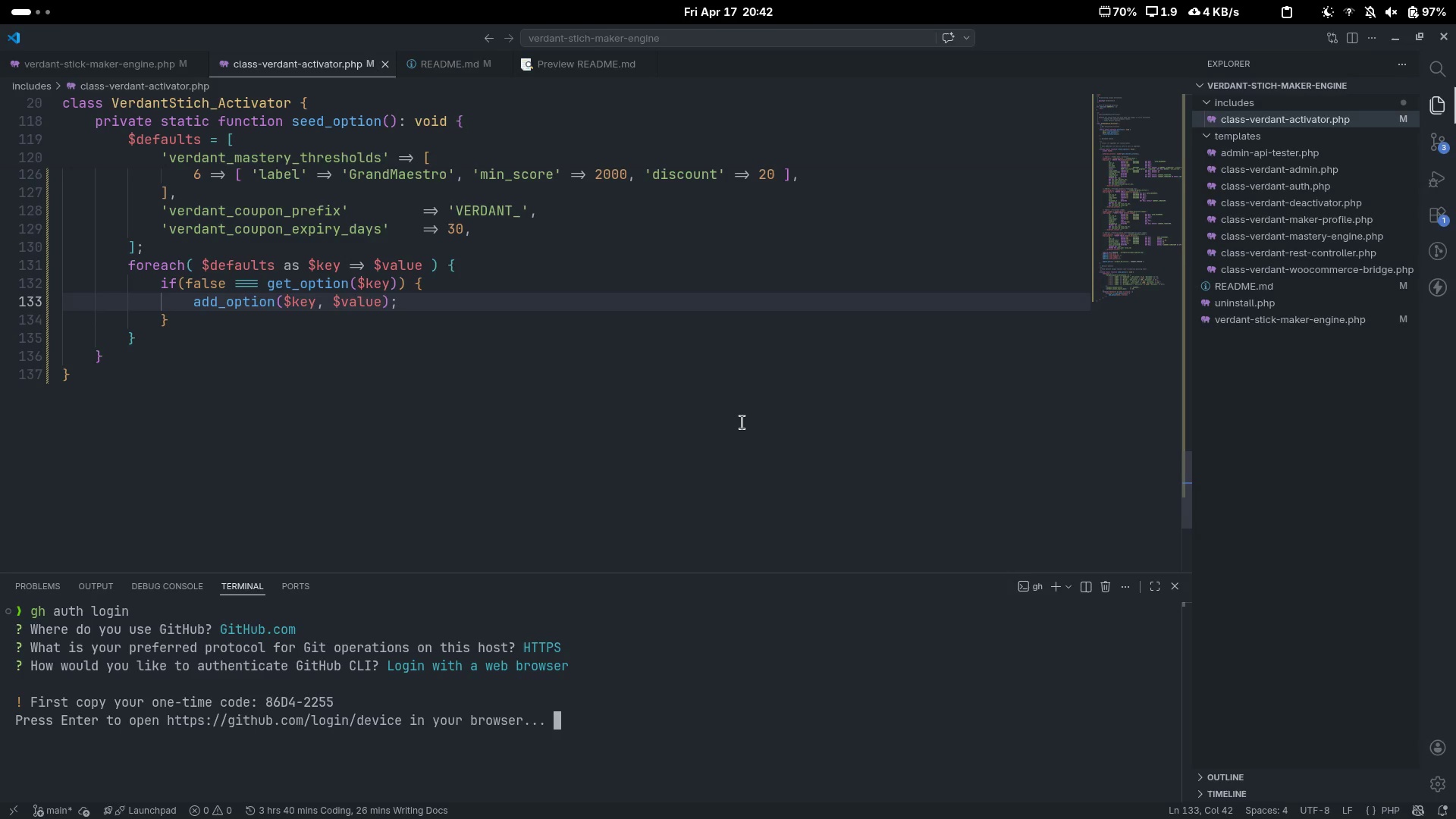 
scroll: coordinate [742, 422], scroll_direction: up, amount: 4.0
 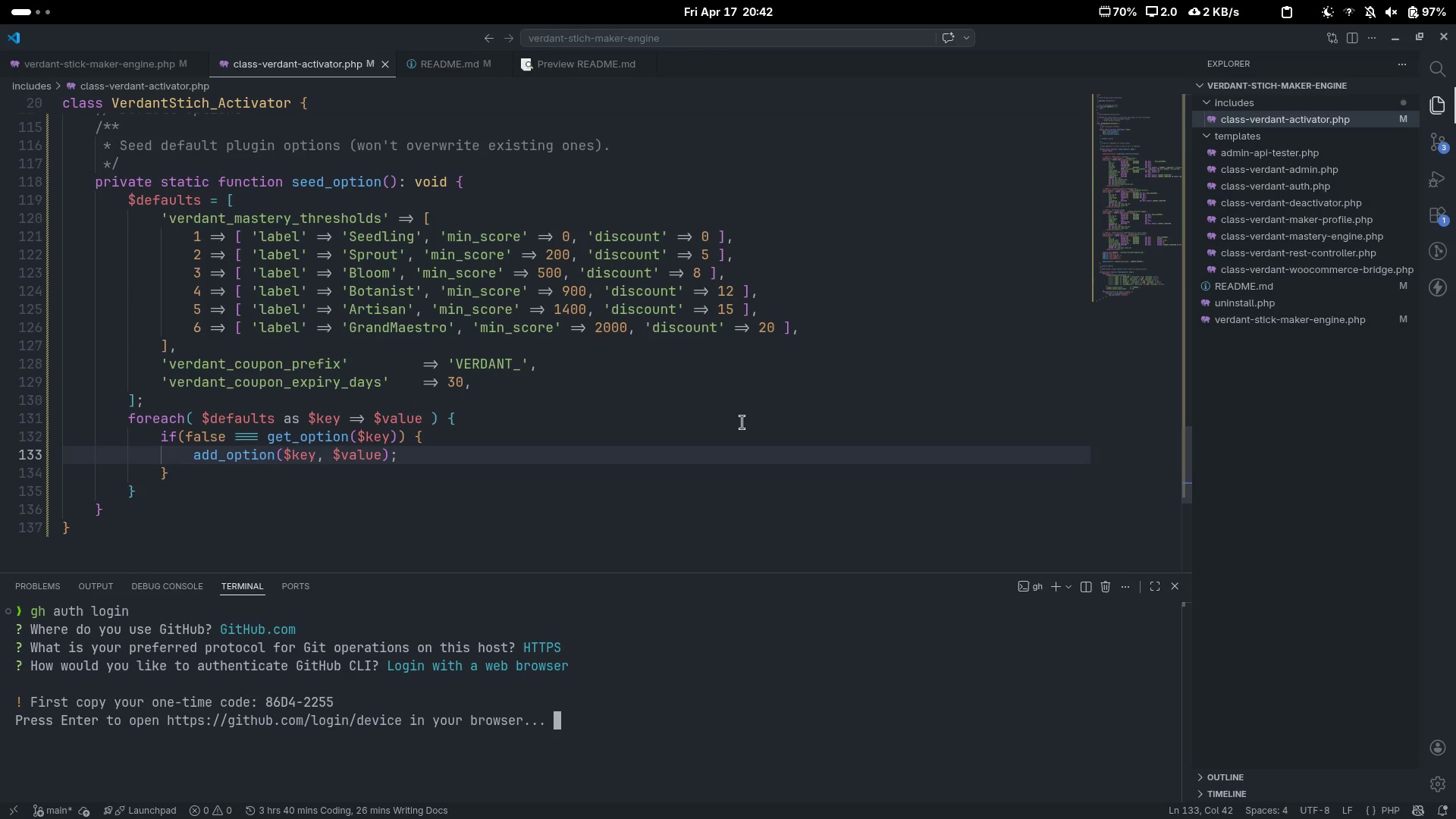 
key(Alt+AltLeft)
 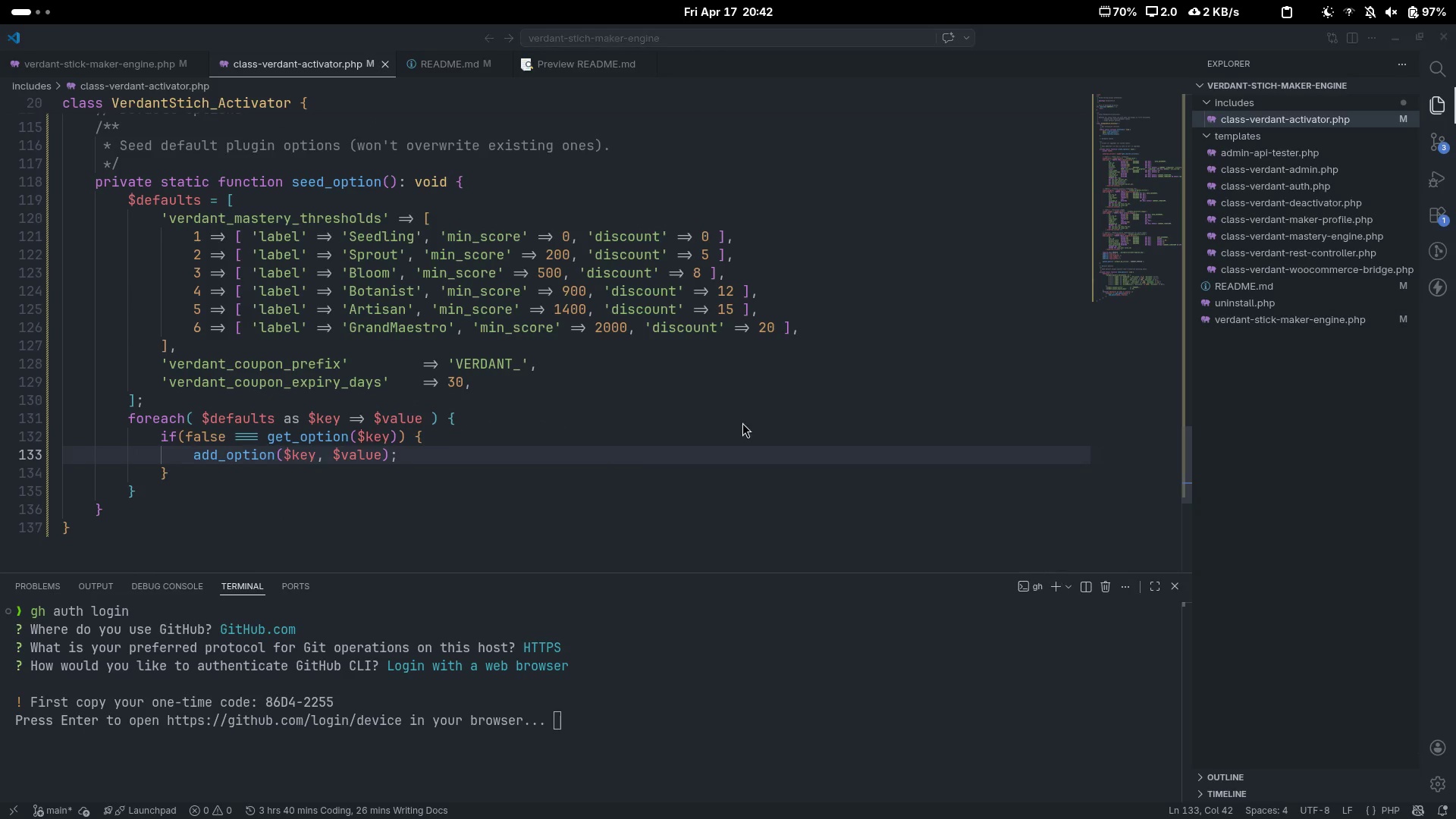 
key(Alt+Tab)
 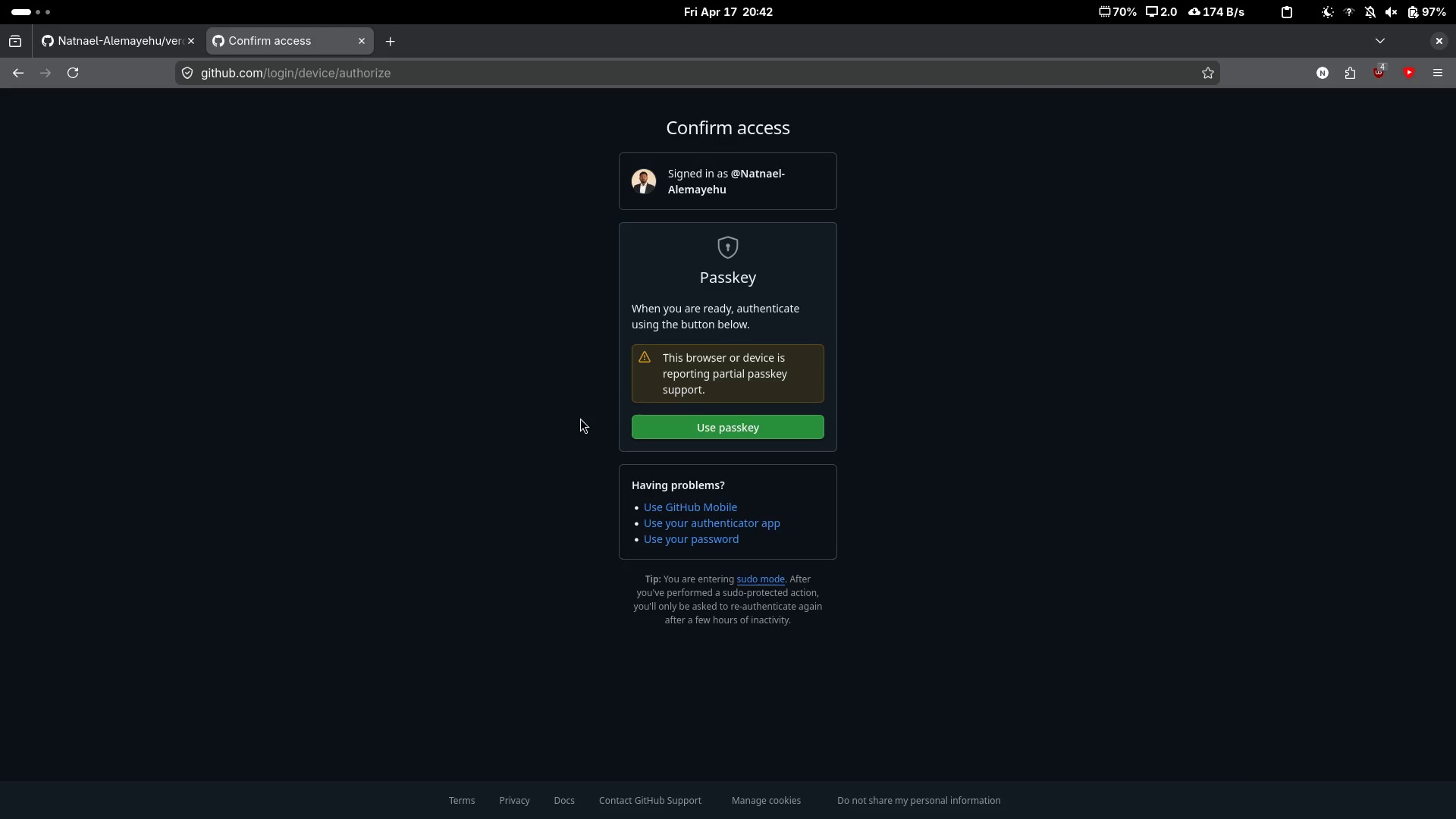 
left_click([683, 510])
 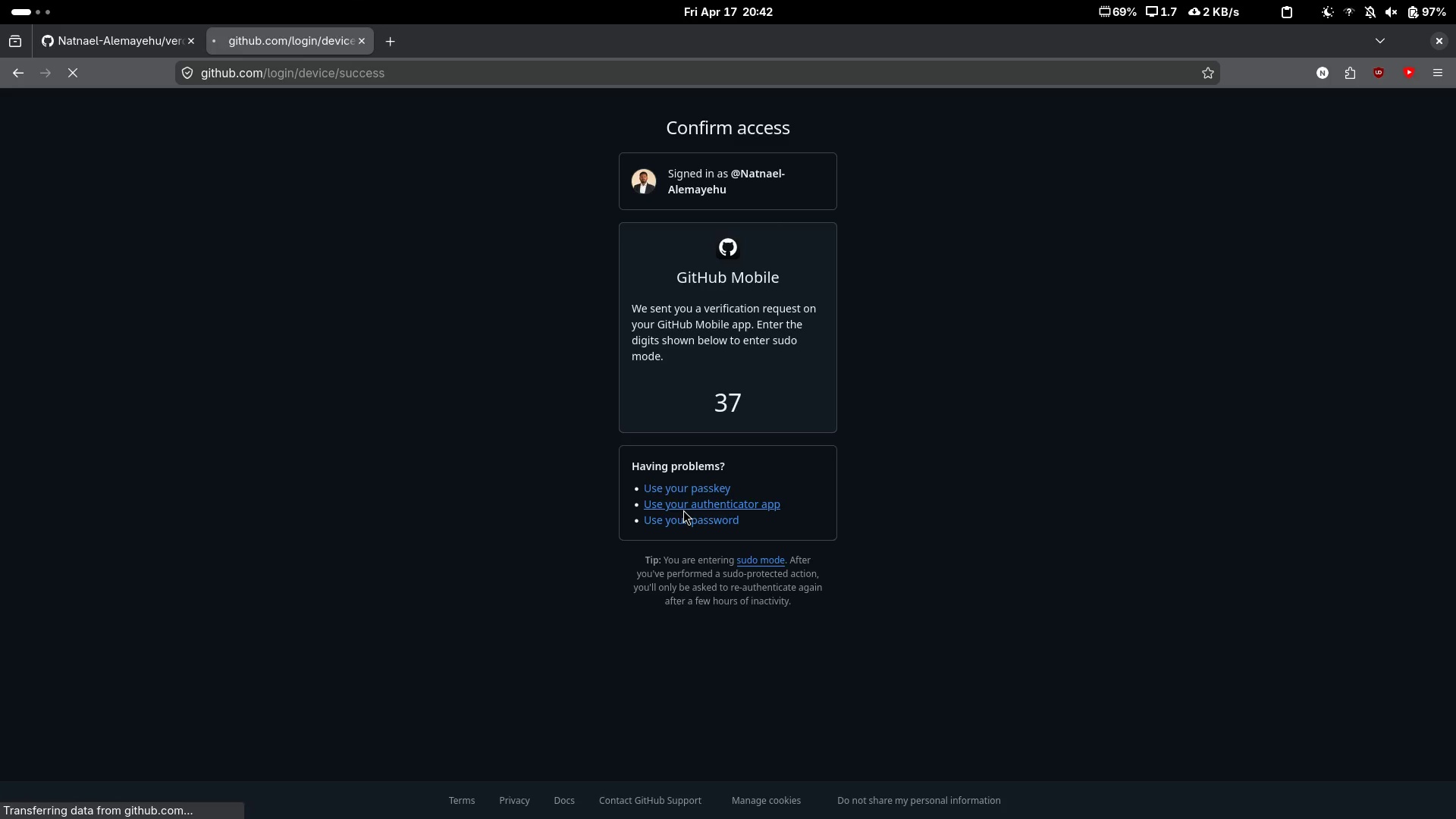 
wait(41.66)
 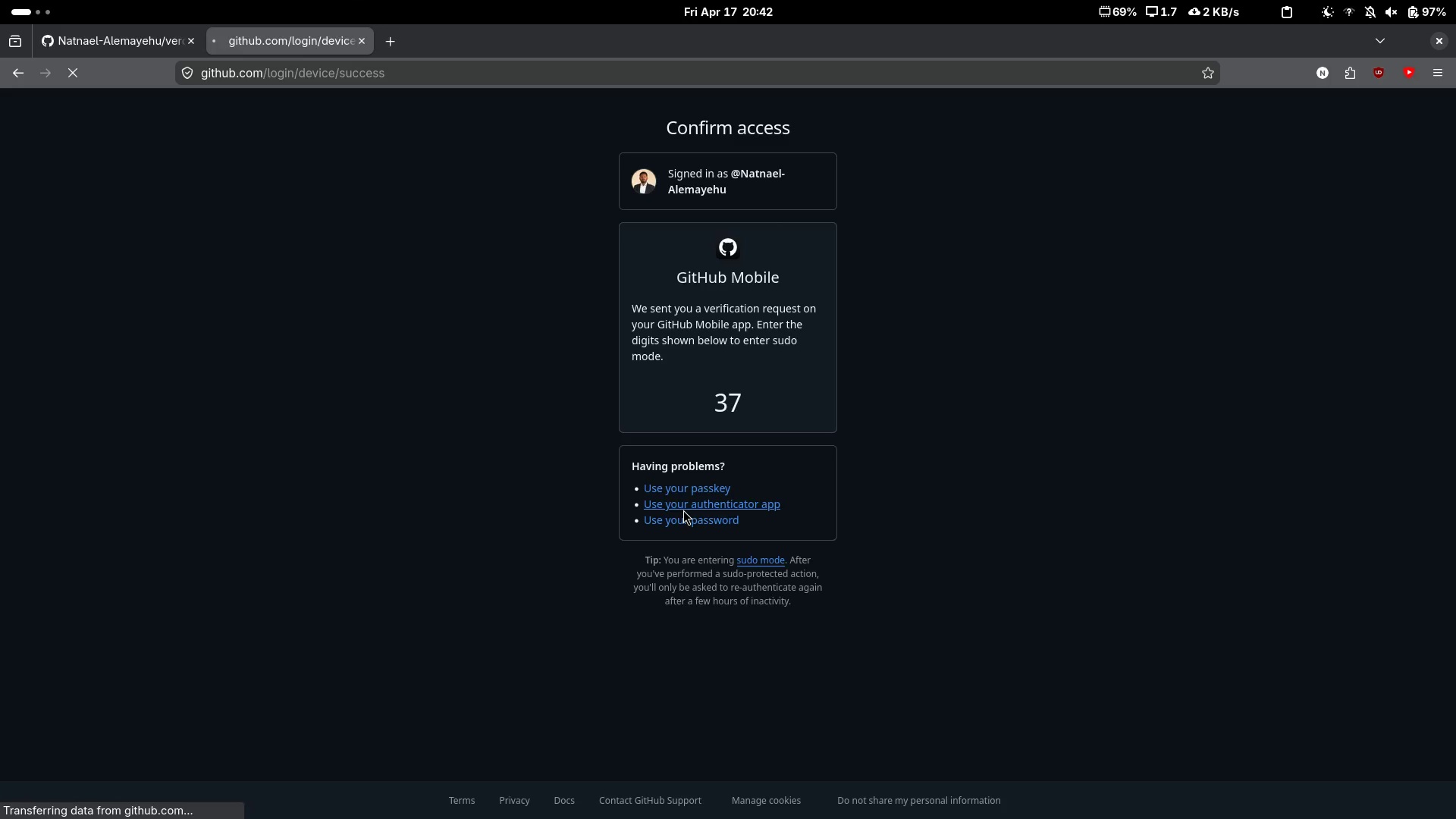 
key(Alt+AltLeft)
 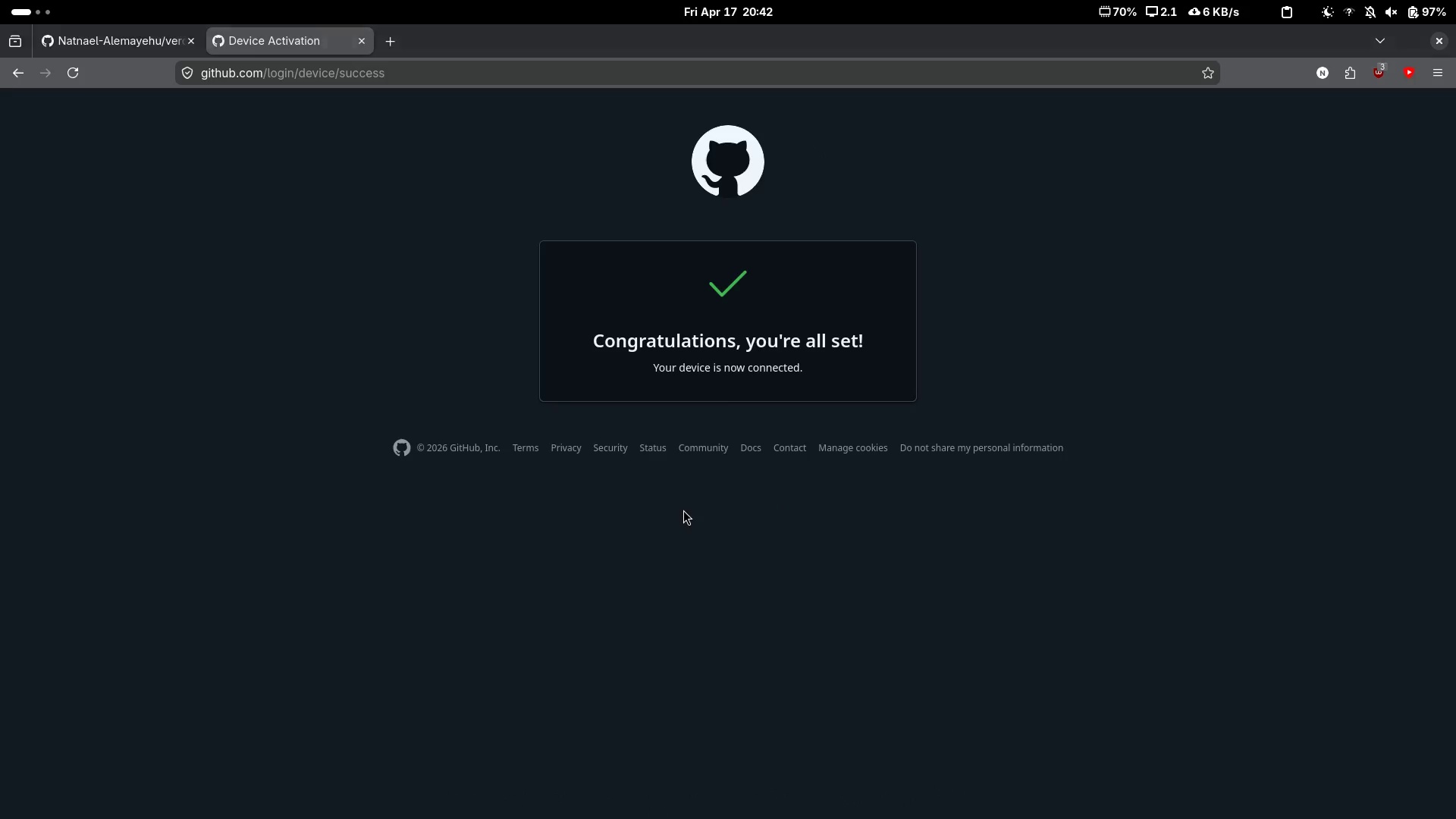 
key(Alt+Tab)
 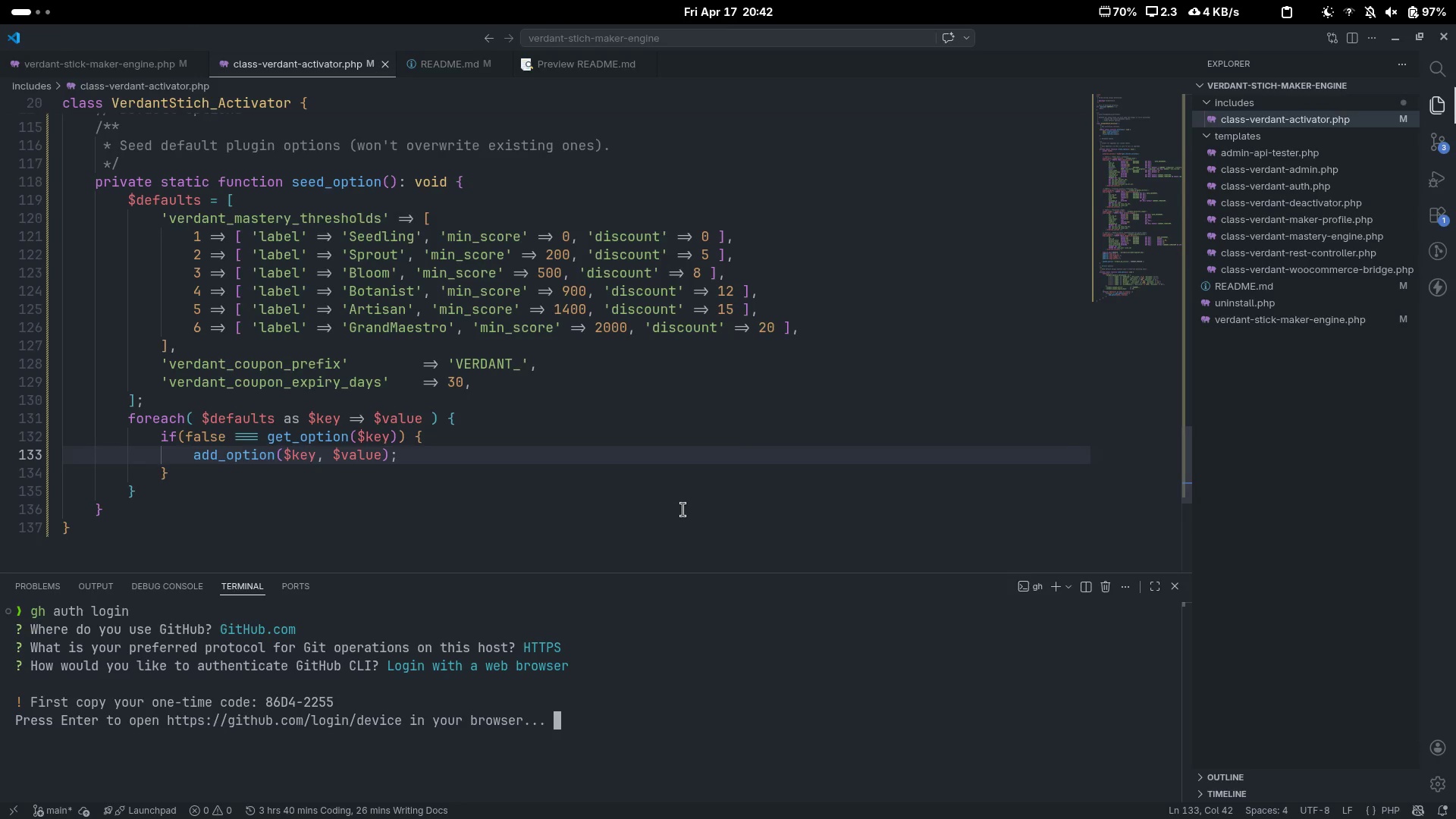 
key(Alt+AltLeft)
 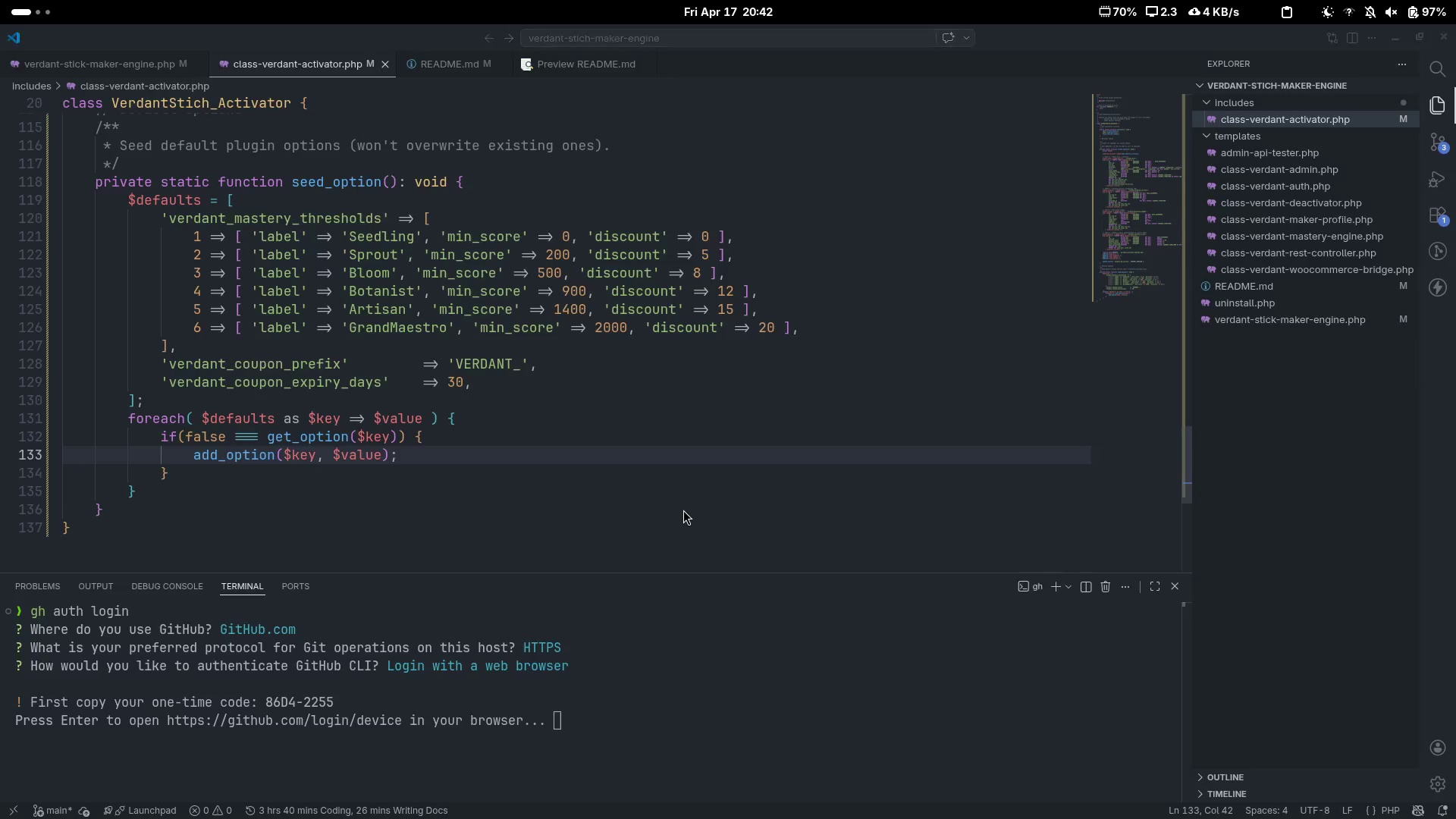 
key(Alt+Tab)
 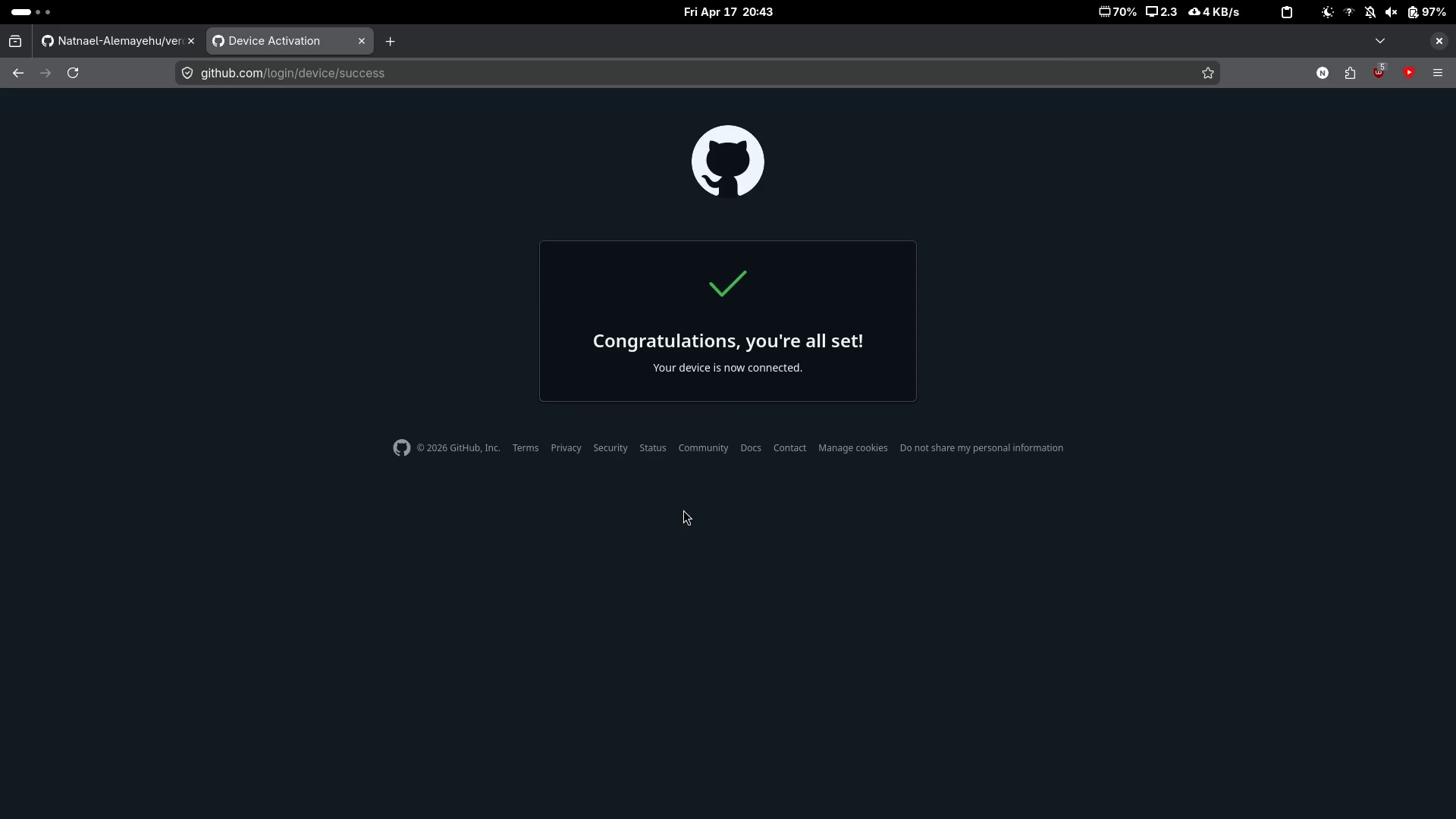 
key(Alt+AltLeft)
 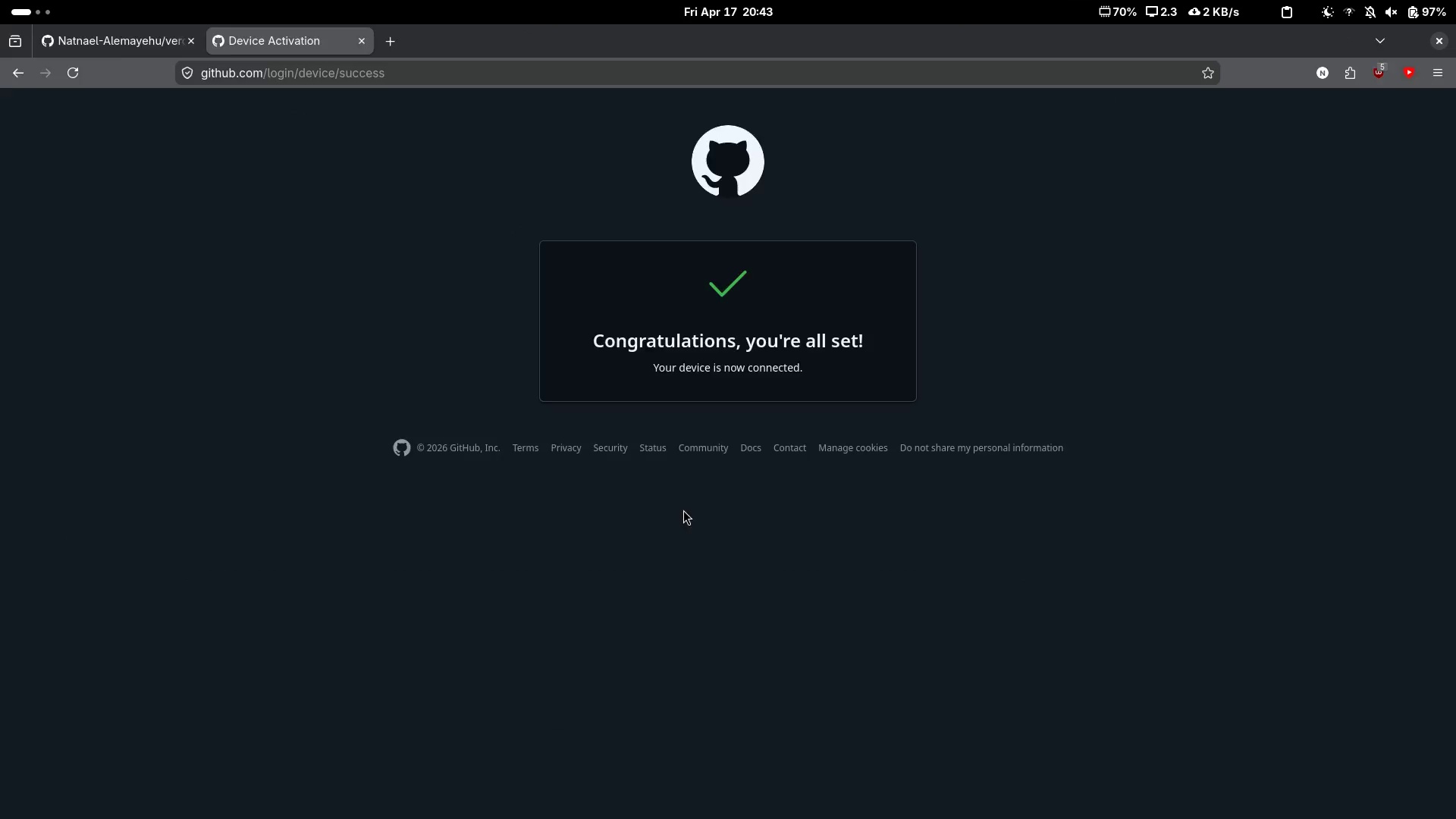 
key(Alt+Tab)
 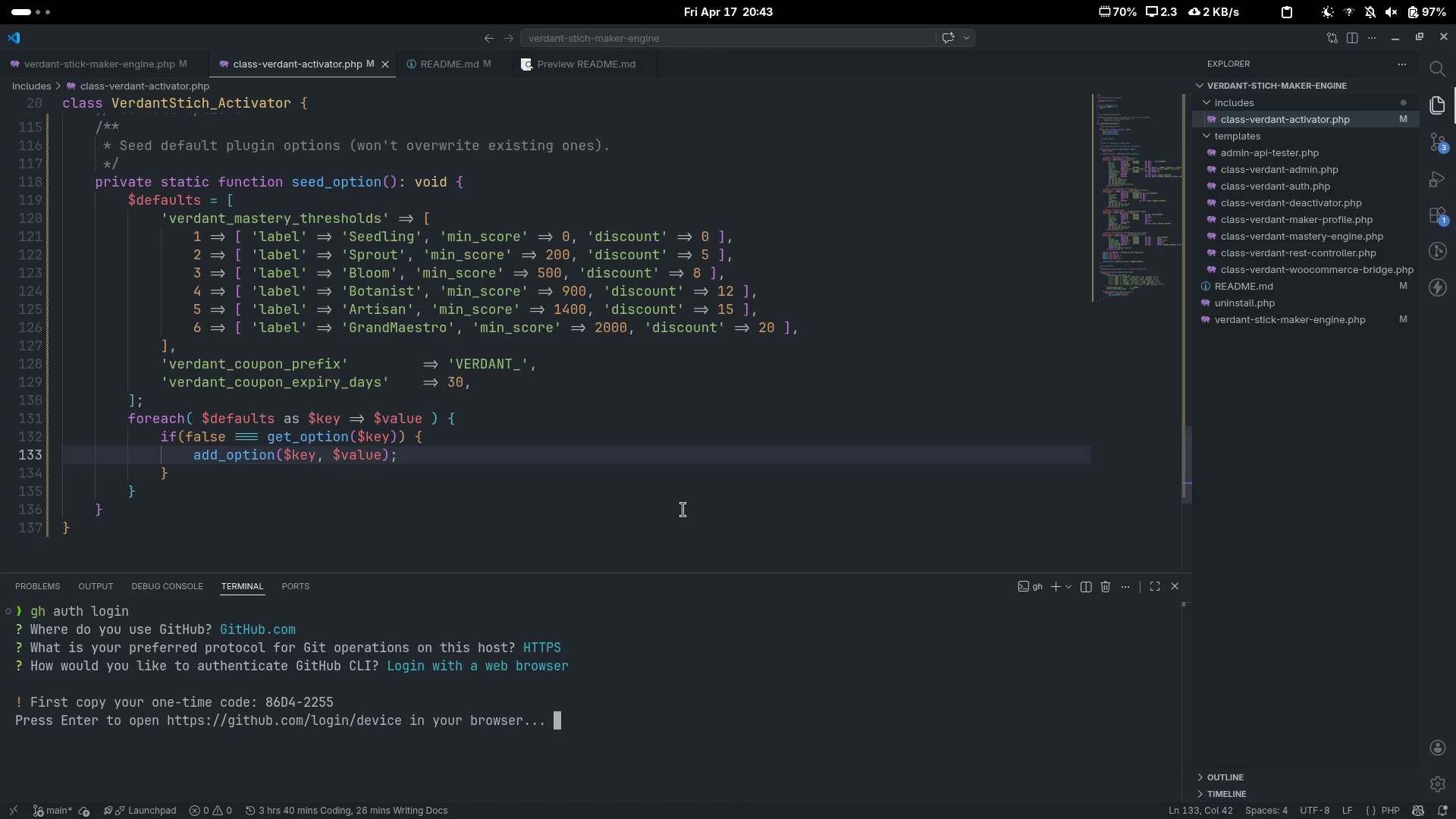 
key(Enter)
 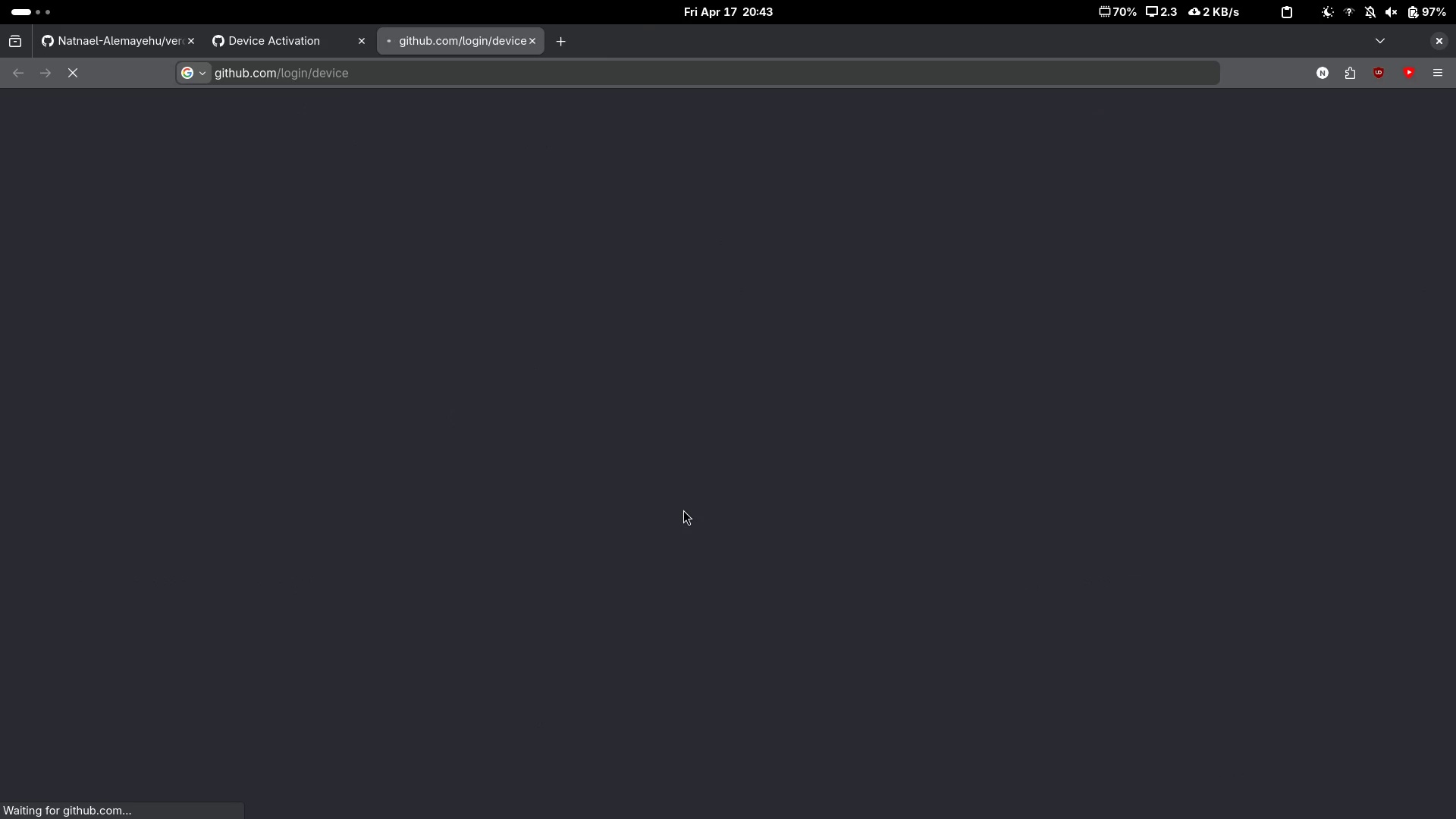 
key(Alt+AltLeft)
 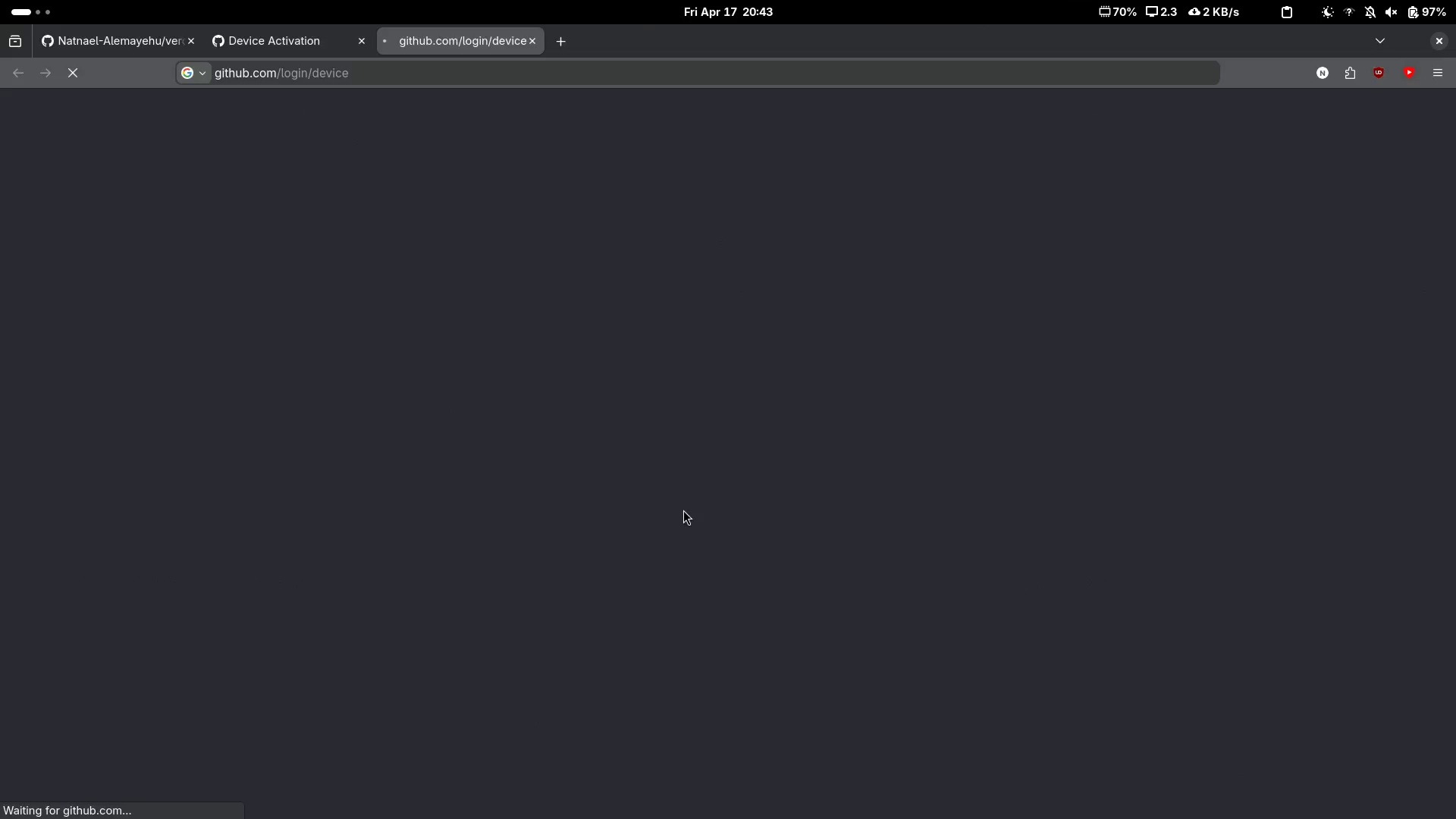 
key(Alt+Tab)
 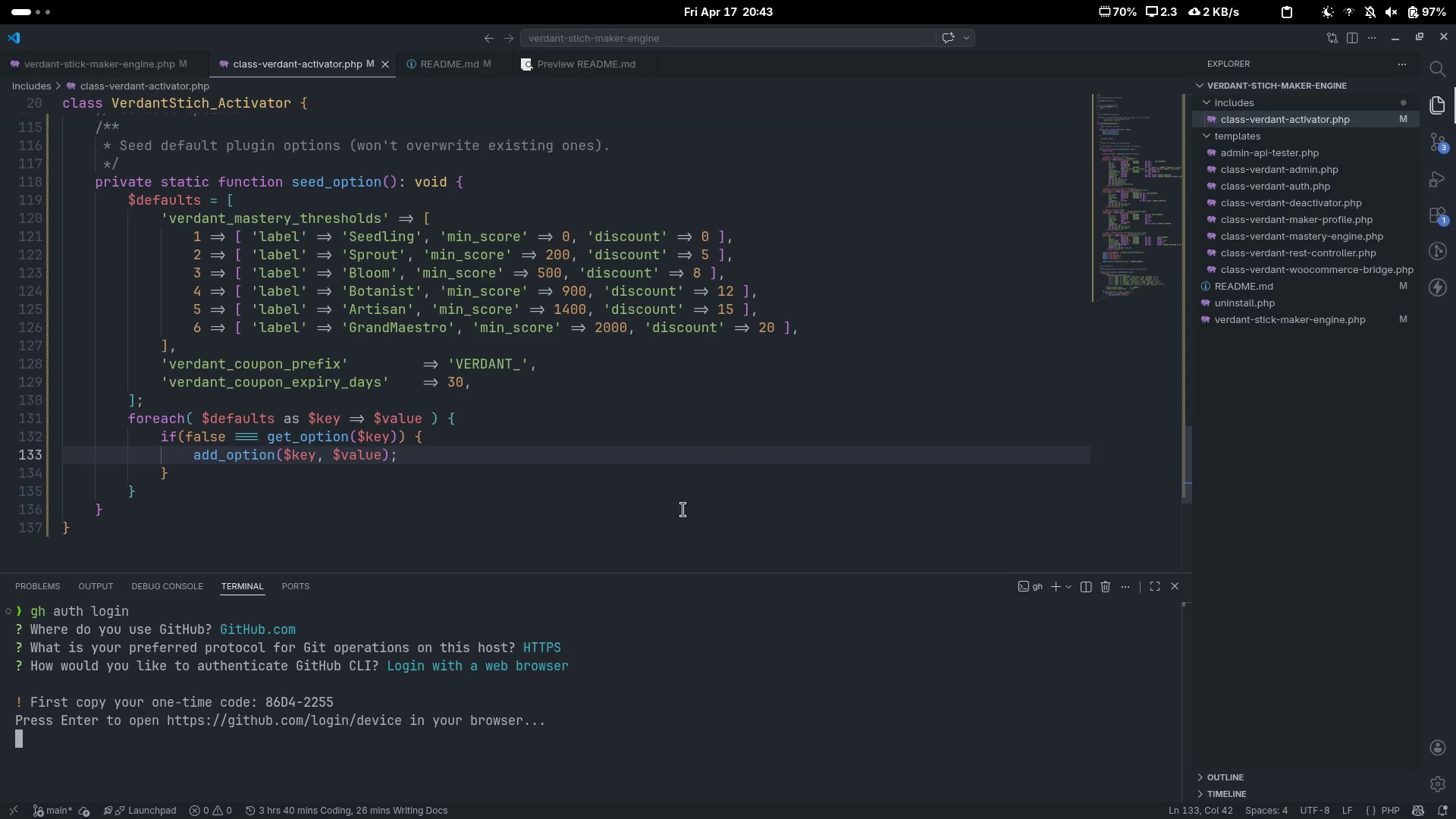 
hold_key(key=ControlLeft, duration=0.35)
 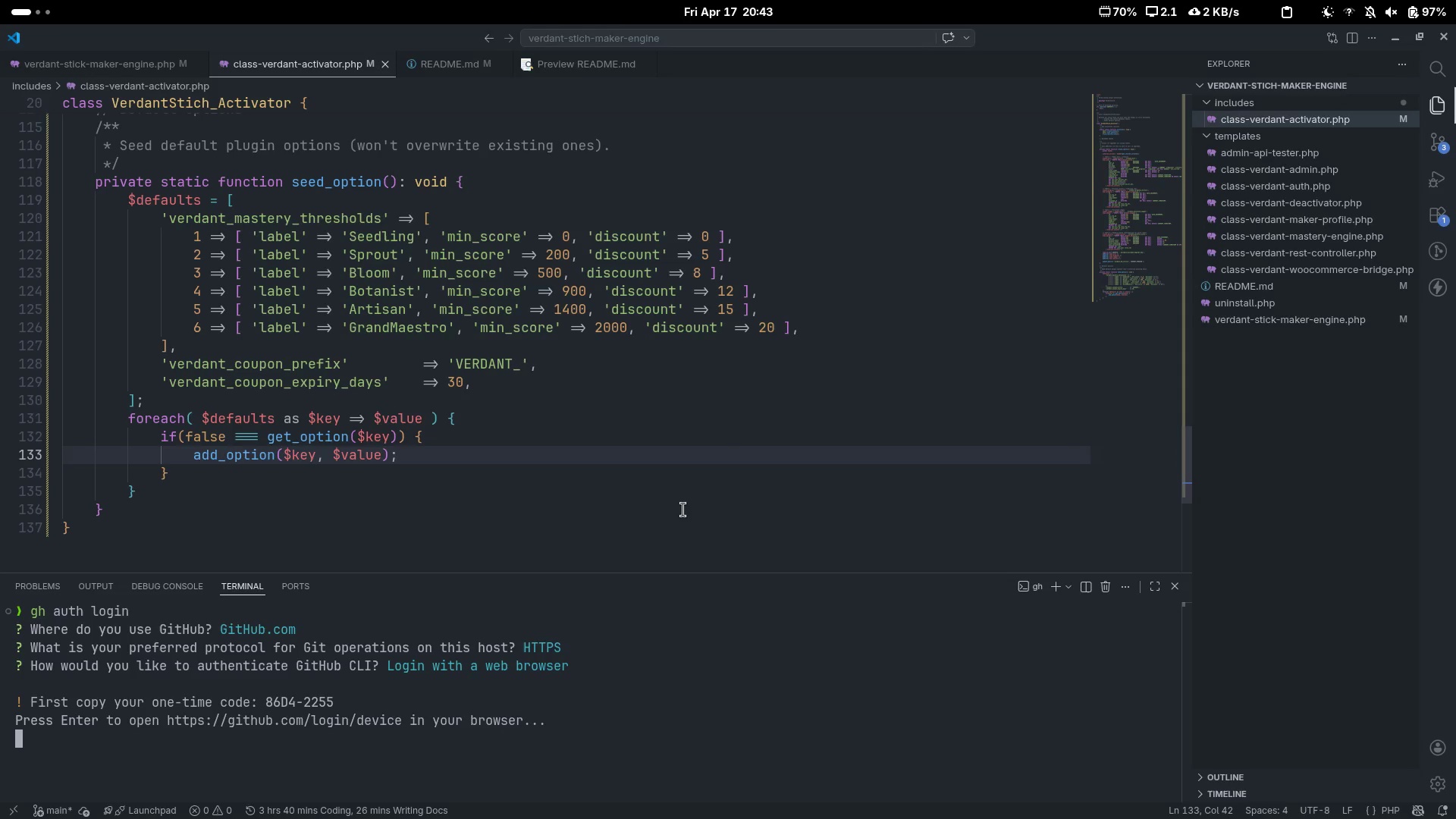 
key(Alt+AltLeft)
 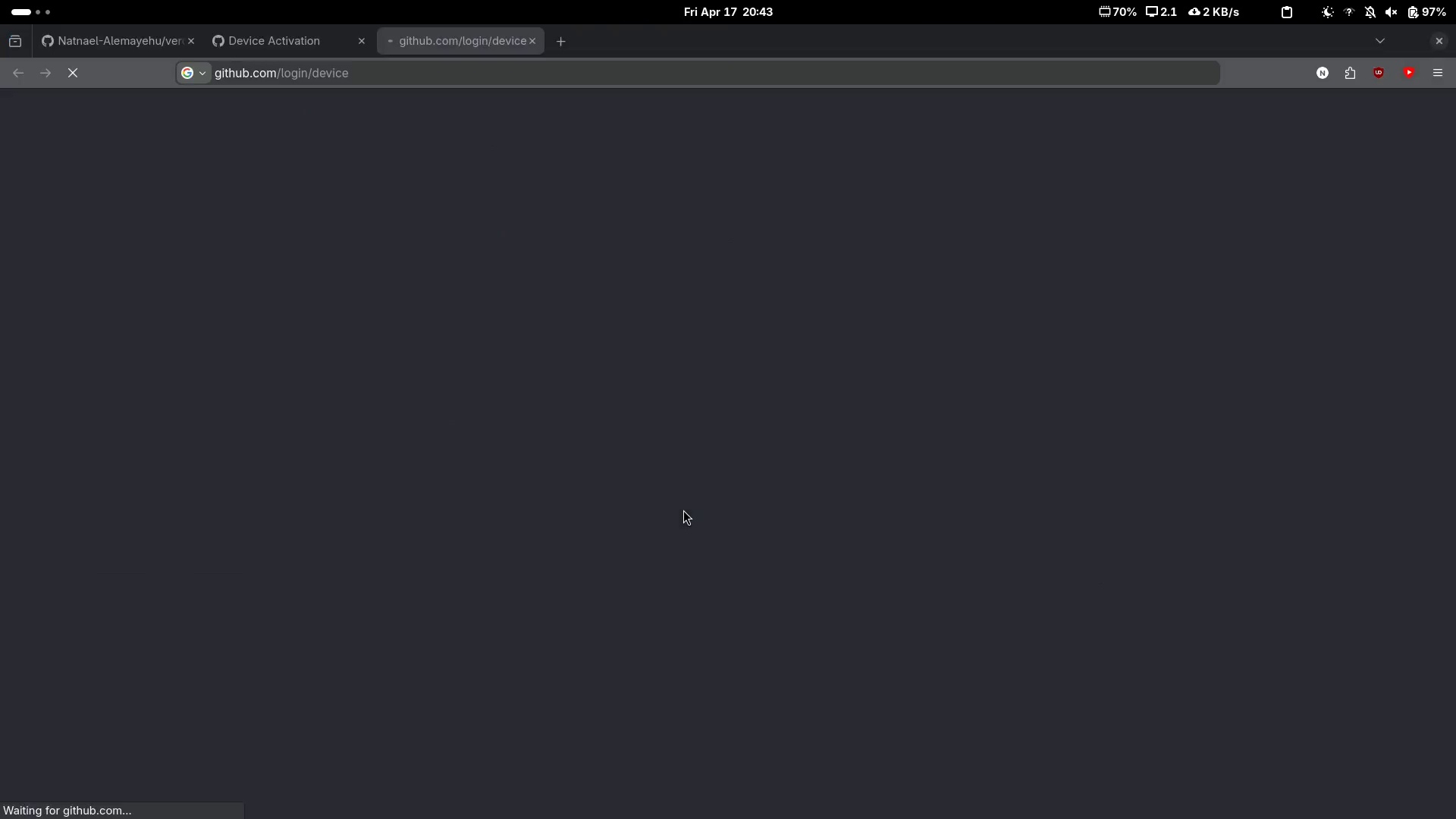 
key(Alt+Tab)
 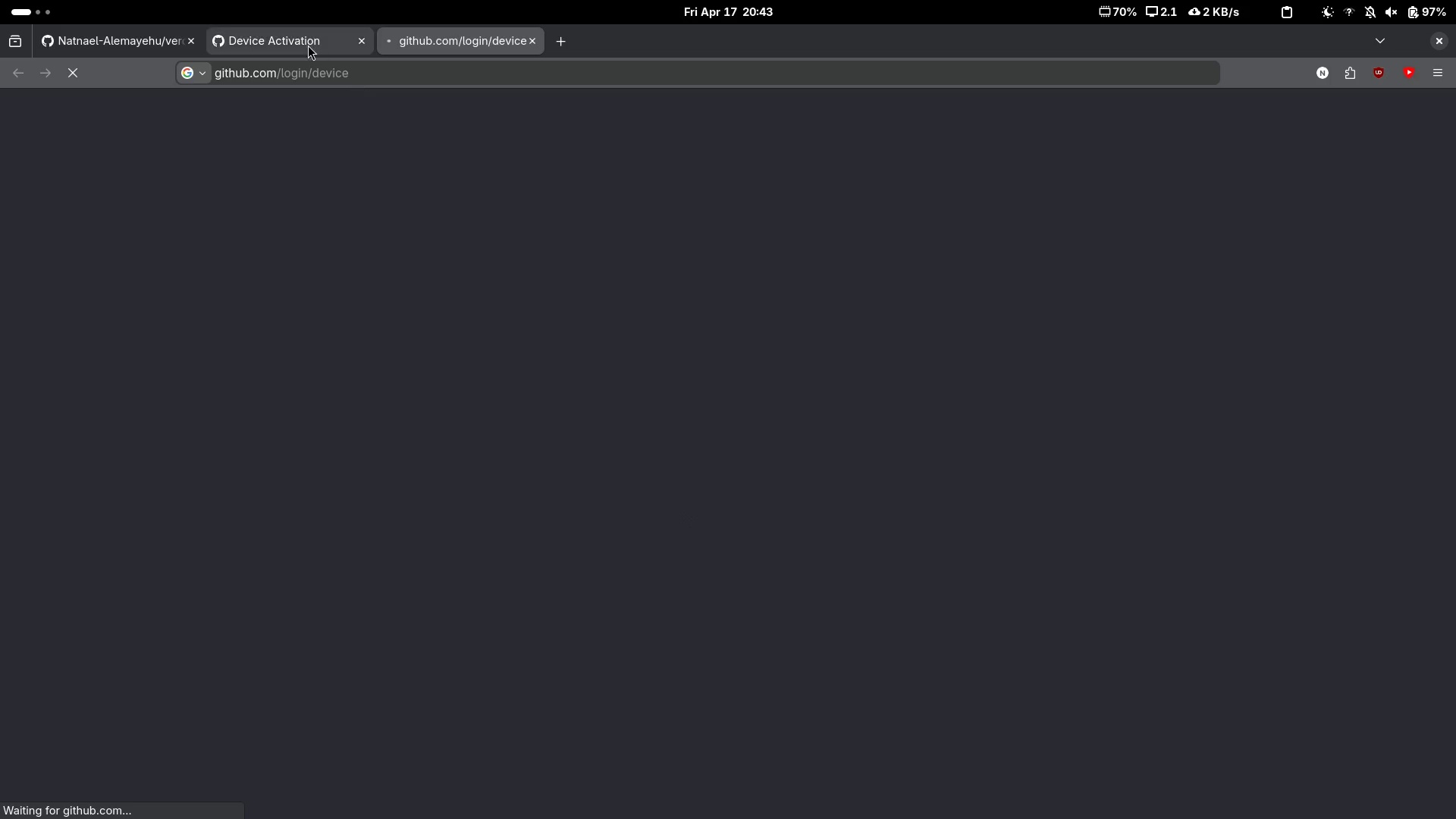 
left_click([305, 43])
 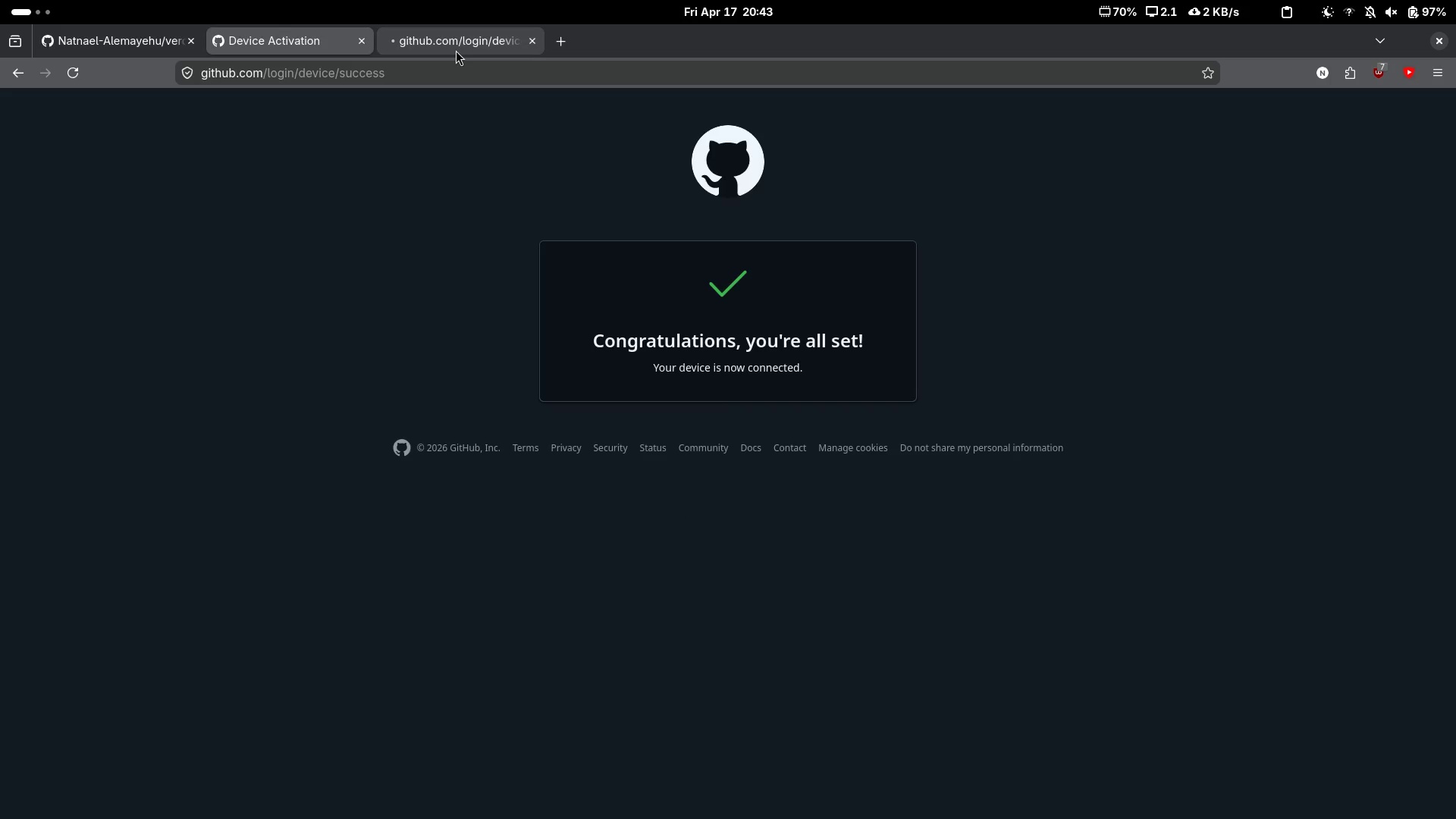 
left_click([456, 50])
 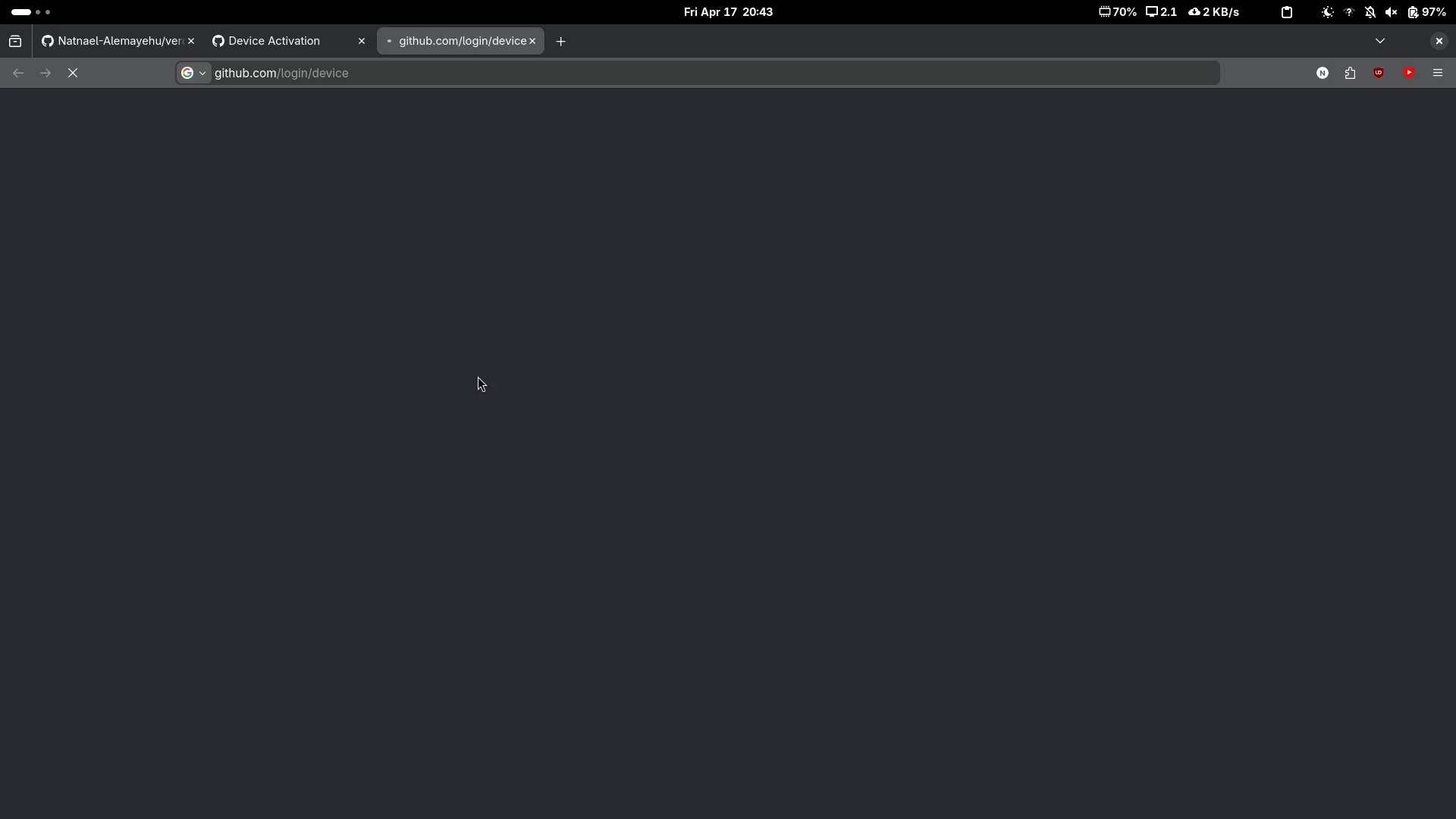 
key(Alt+AltLeft)
 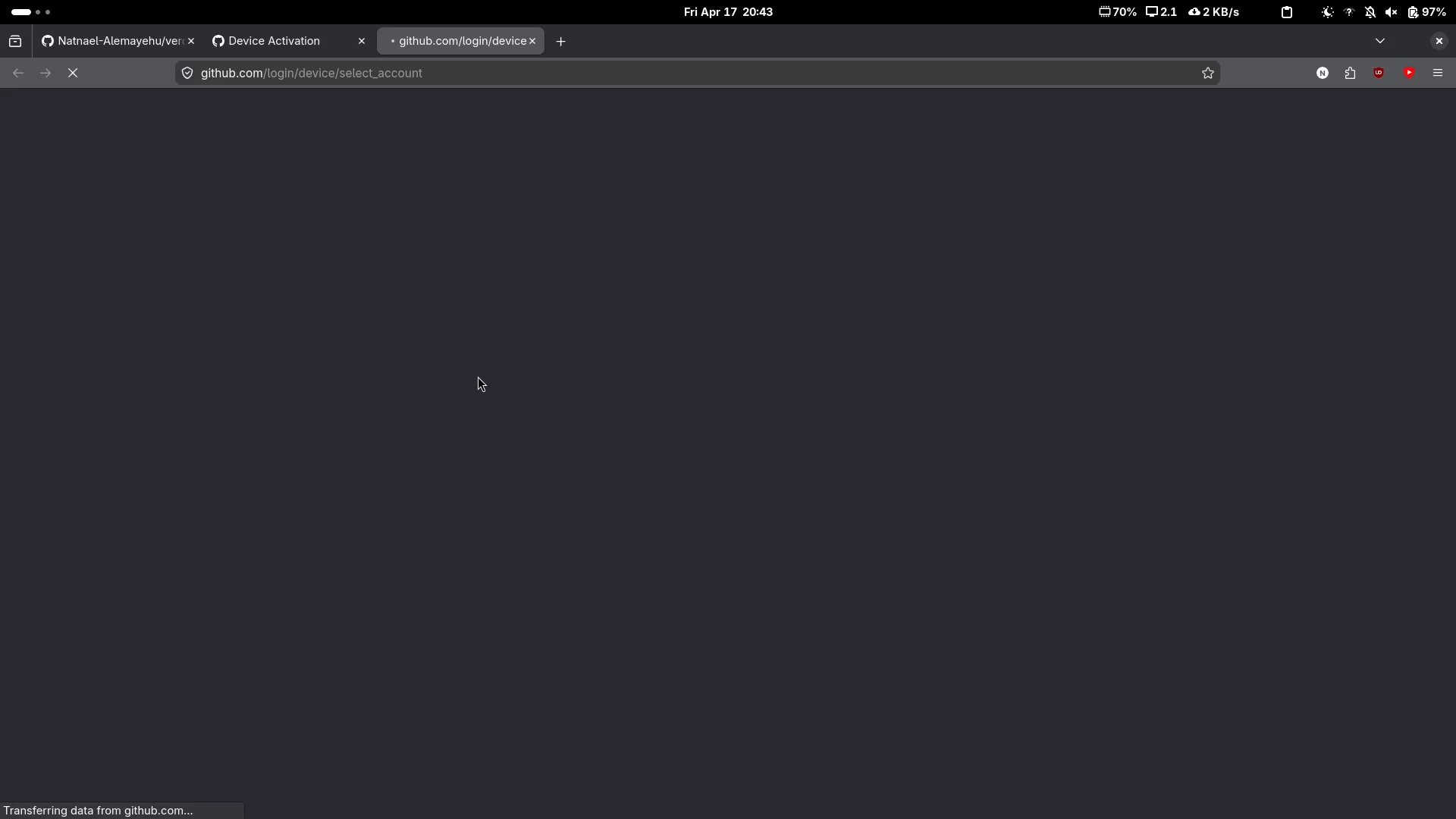 
key(Alt+Tab)
 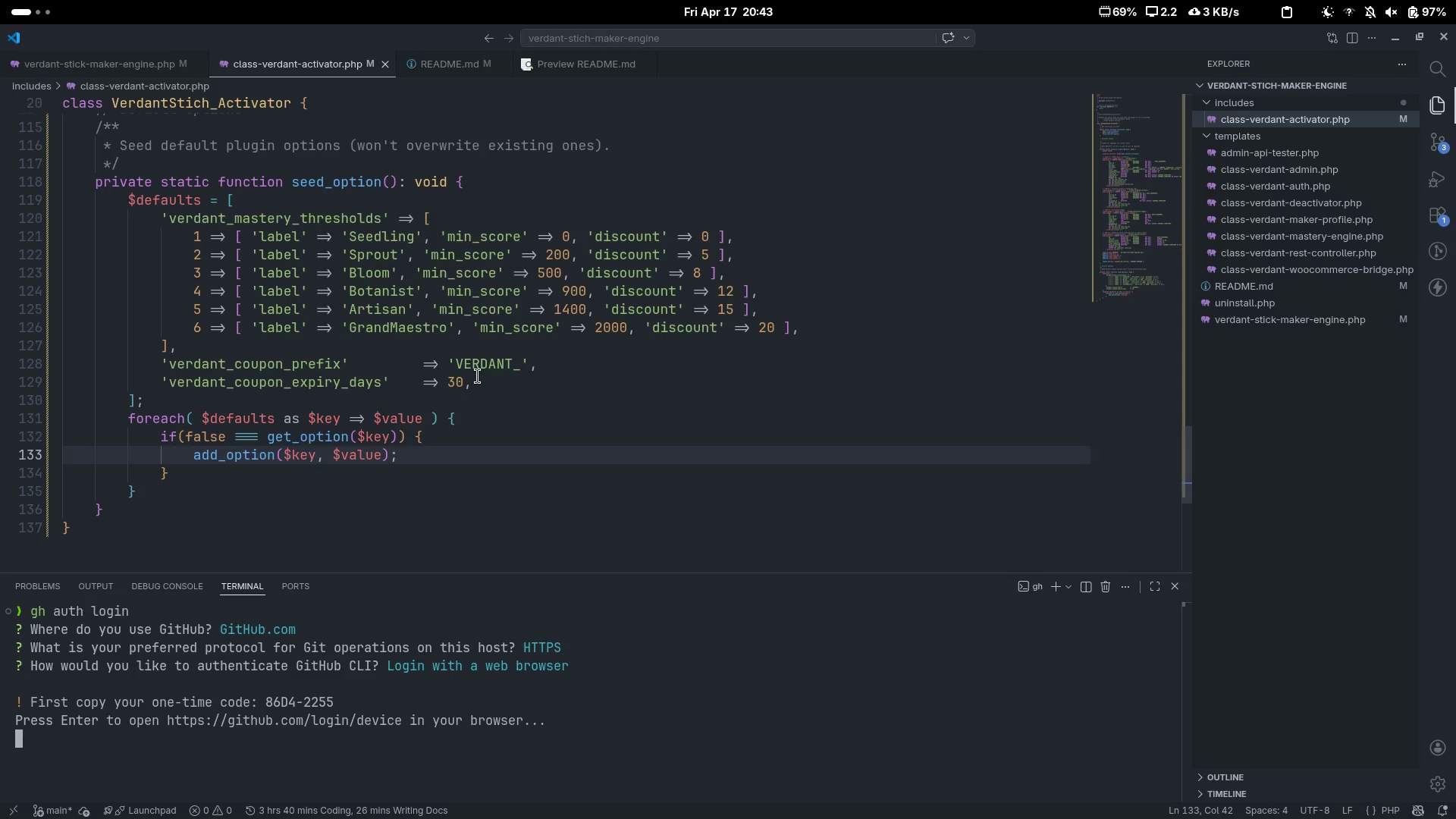 
key(Control+ControlLeft)
 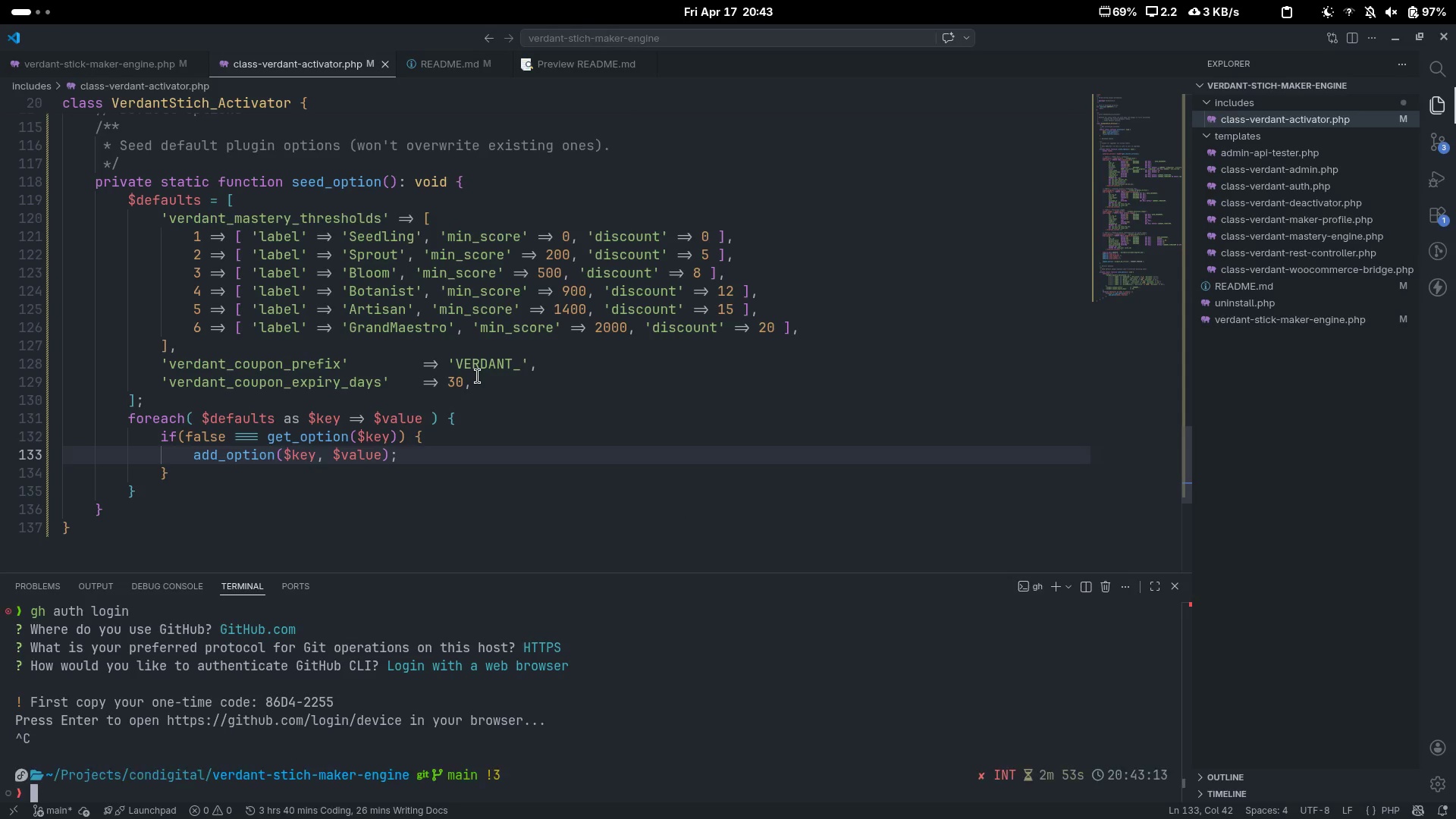 
key(Control+C)
 